 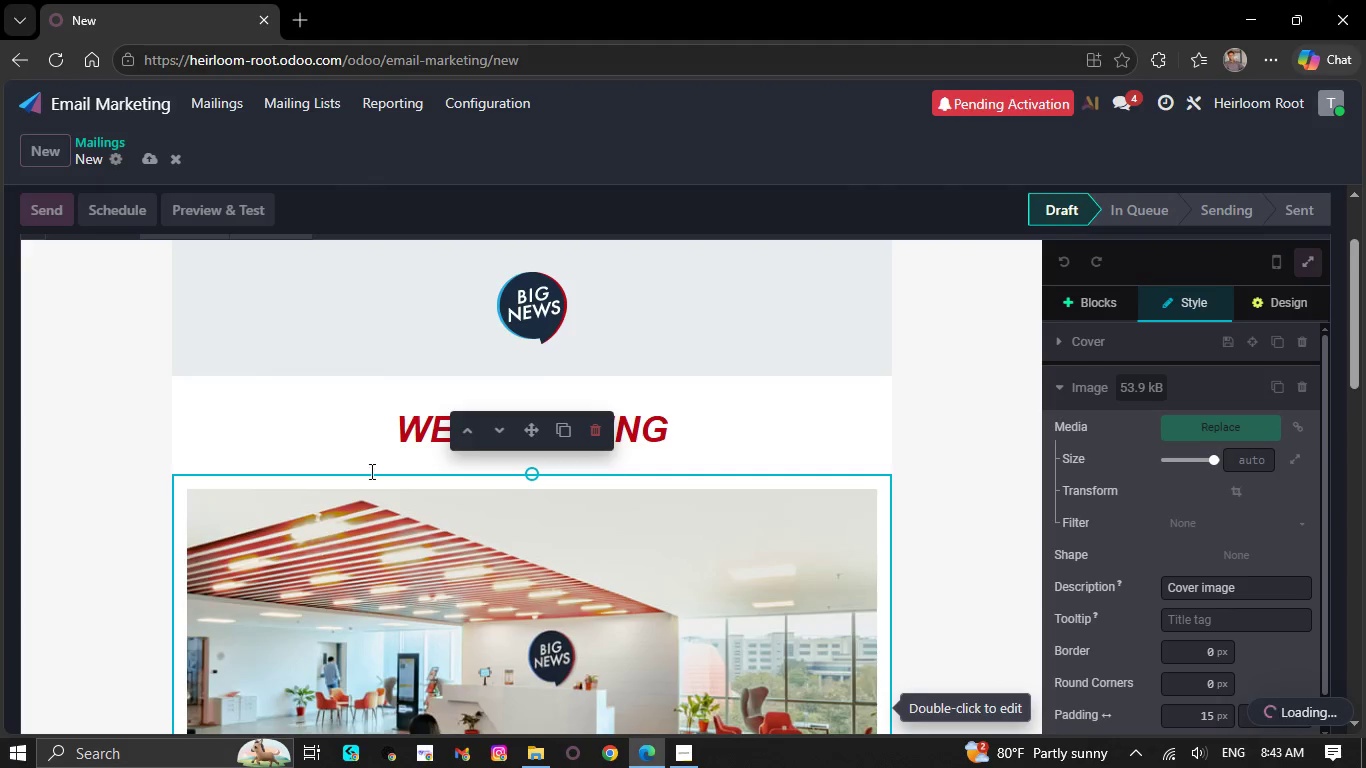 
left_click([725, 371])
 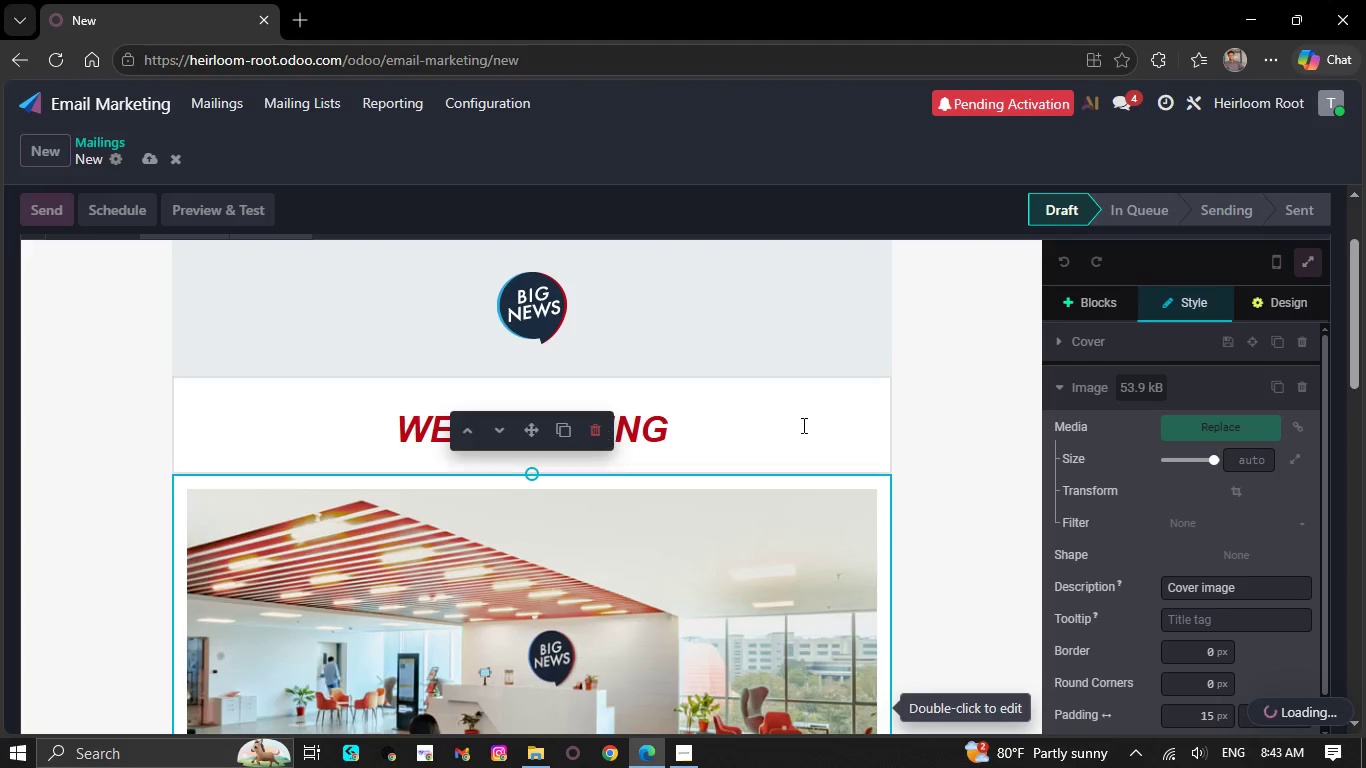 
scroll: coordinate [746, 554], scroll_direction: down, amount: 4.0
 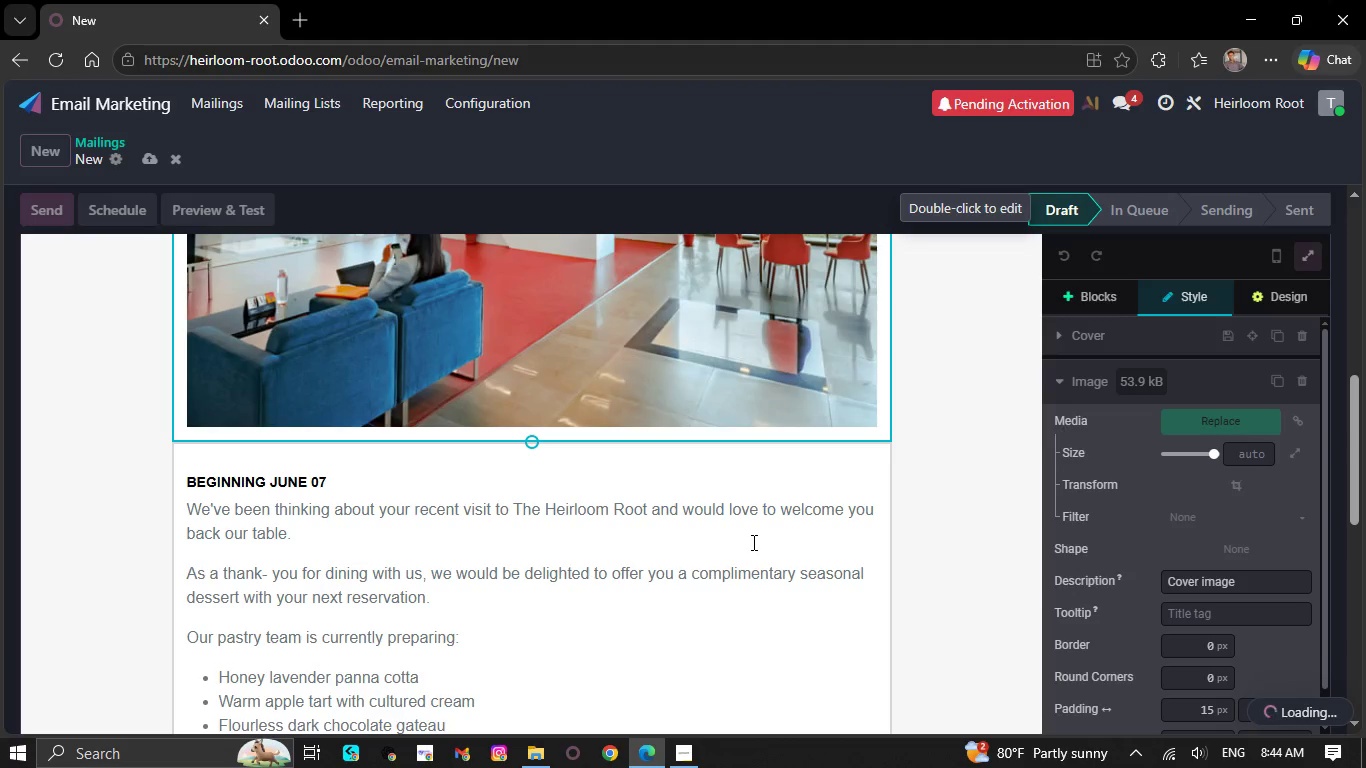 
wait(39.37)
 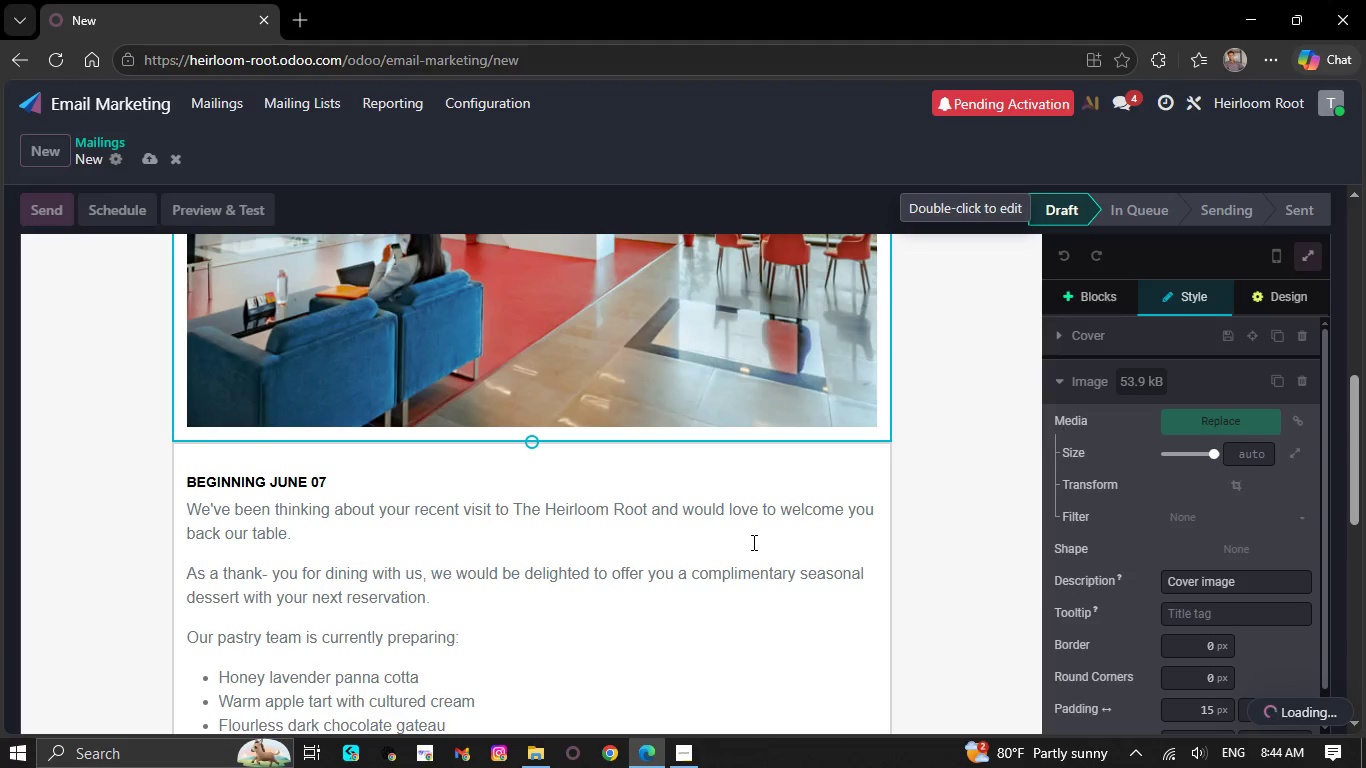 
scroll: coordinate [456, 576], scroll_direction: down, amount: 5.0
 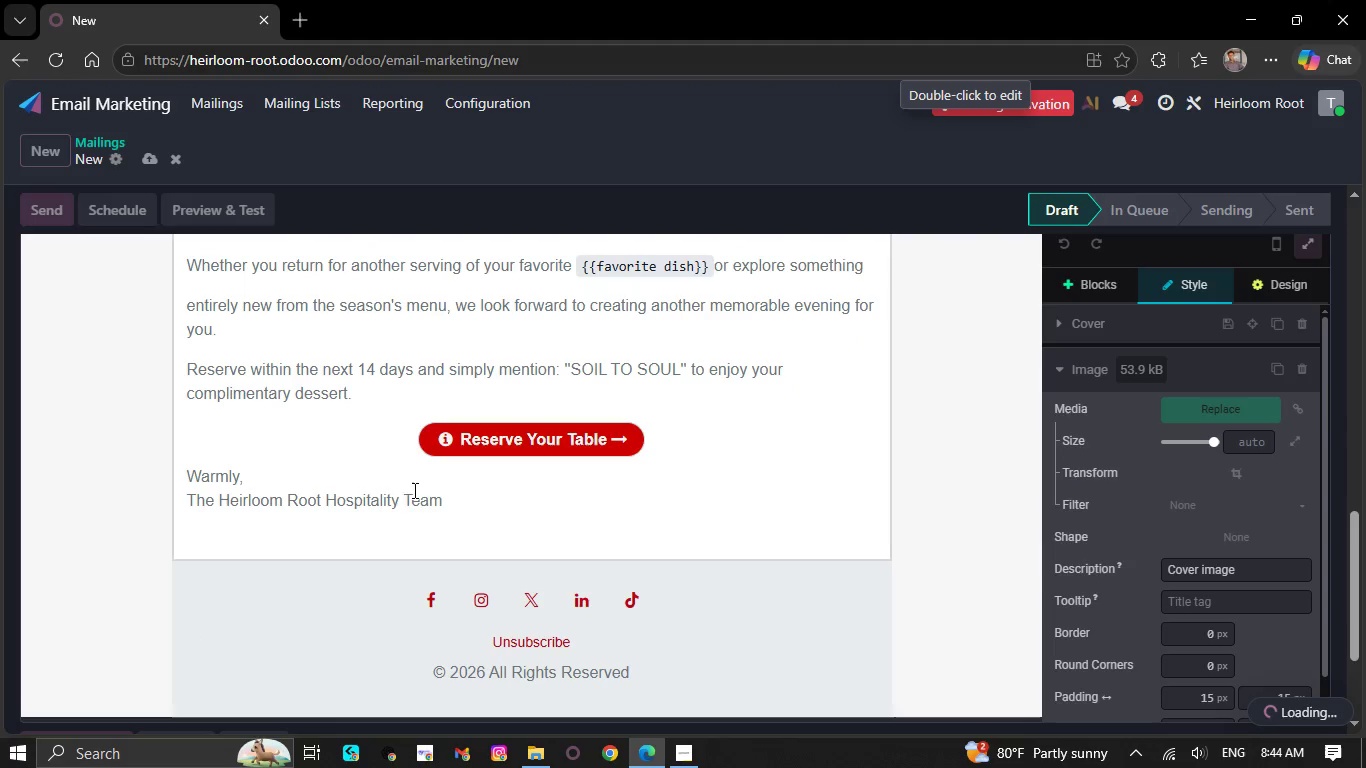 
left_click([418, 500])
 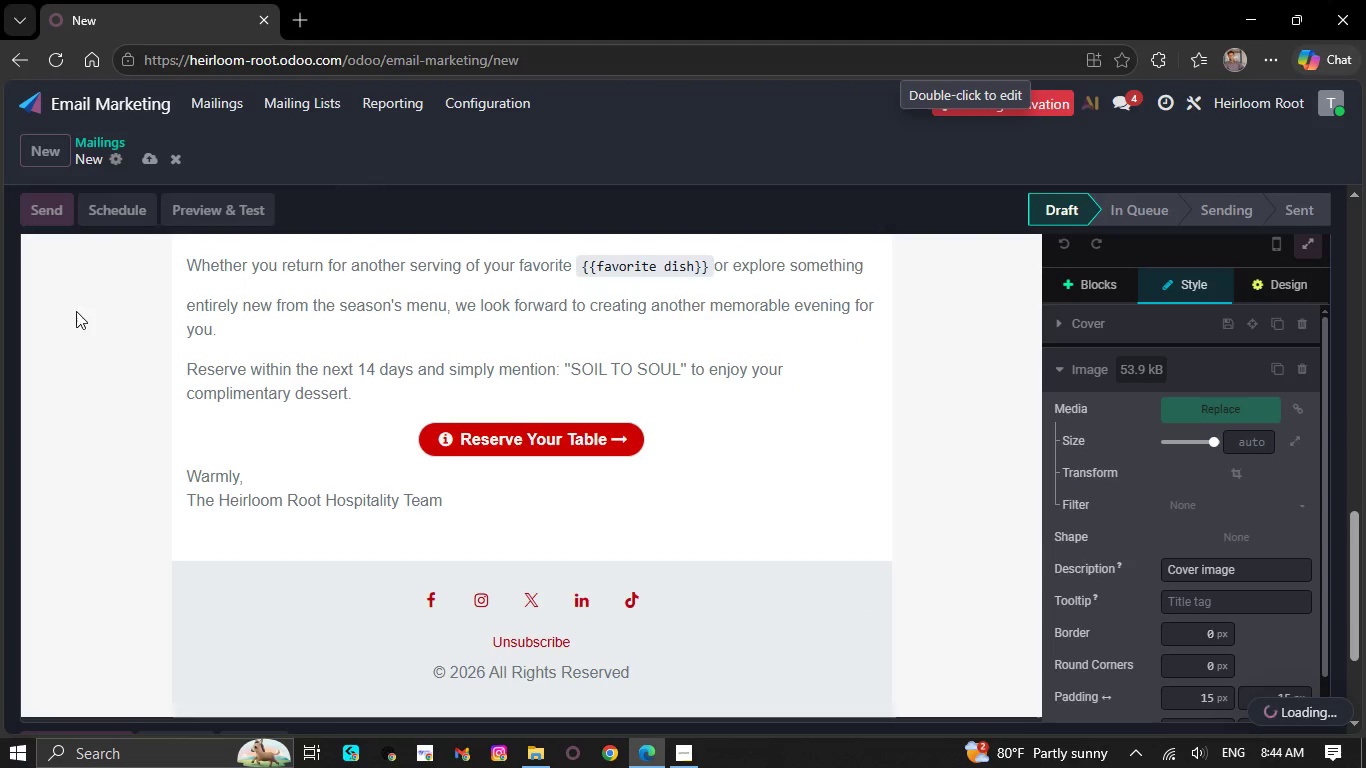 
scroll: coordinate [230, 428], scroll_direction: up, amount: 4.0
 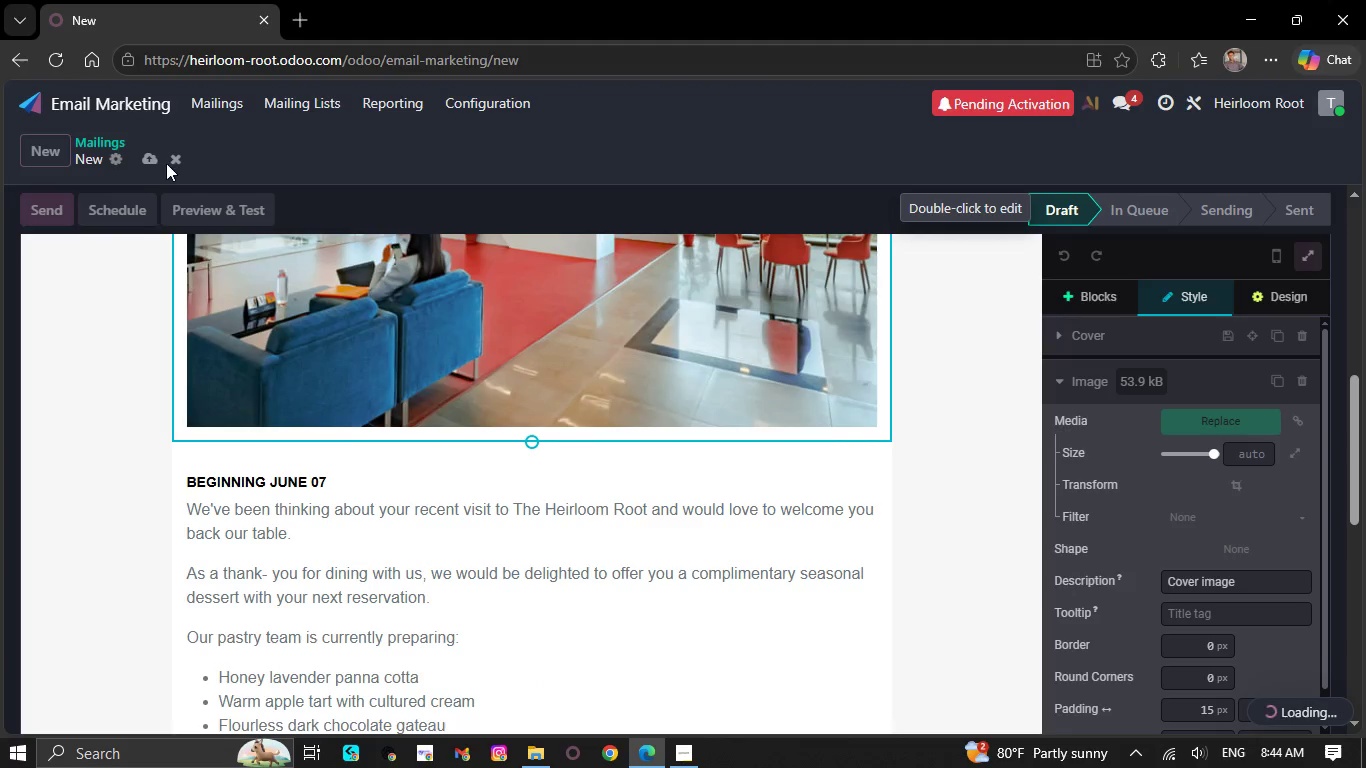 
left_click([148, 155])
 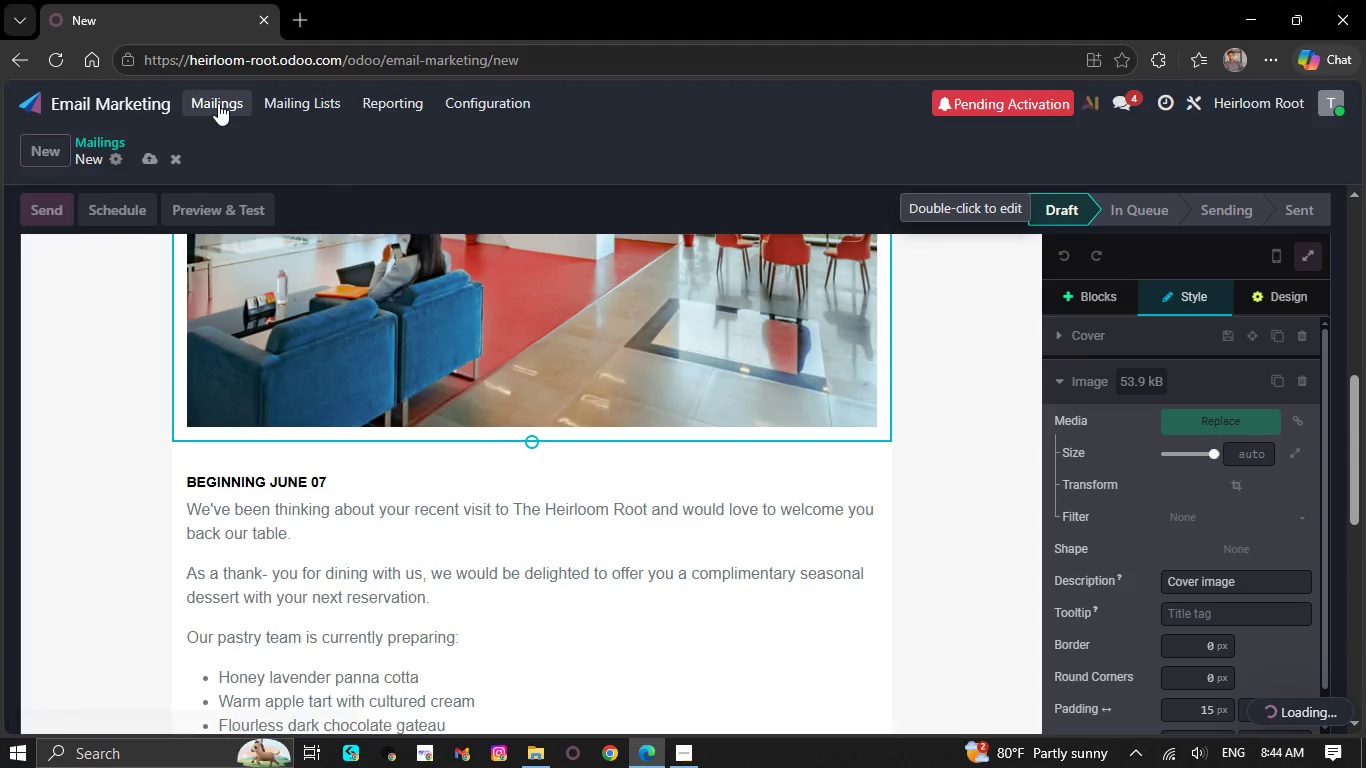 
left_click([218, 102])
 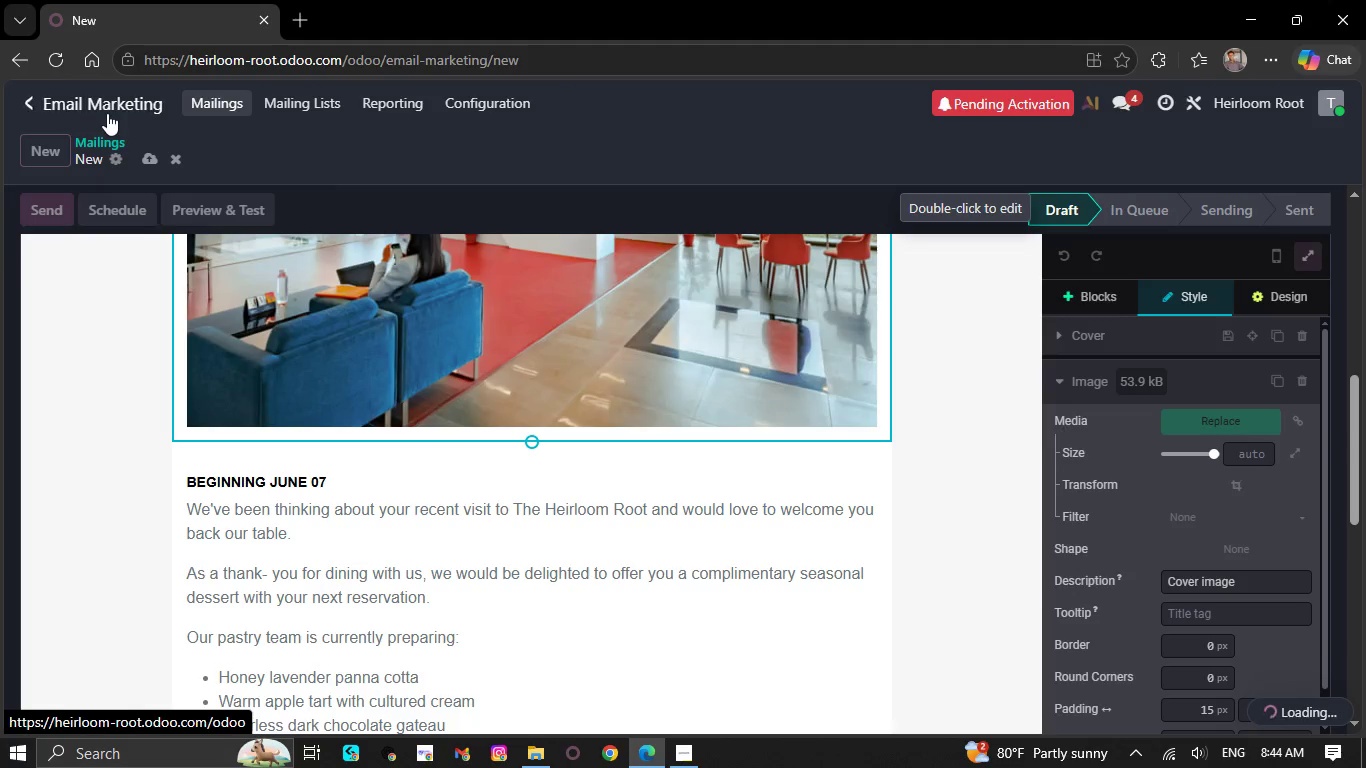 
left_click([107, 111])
 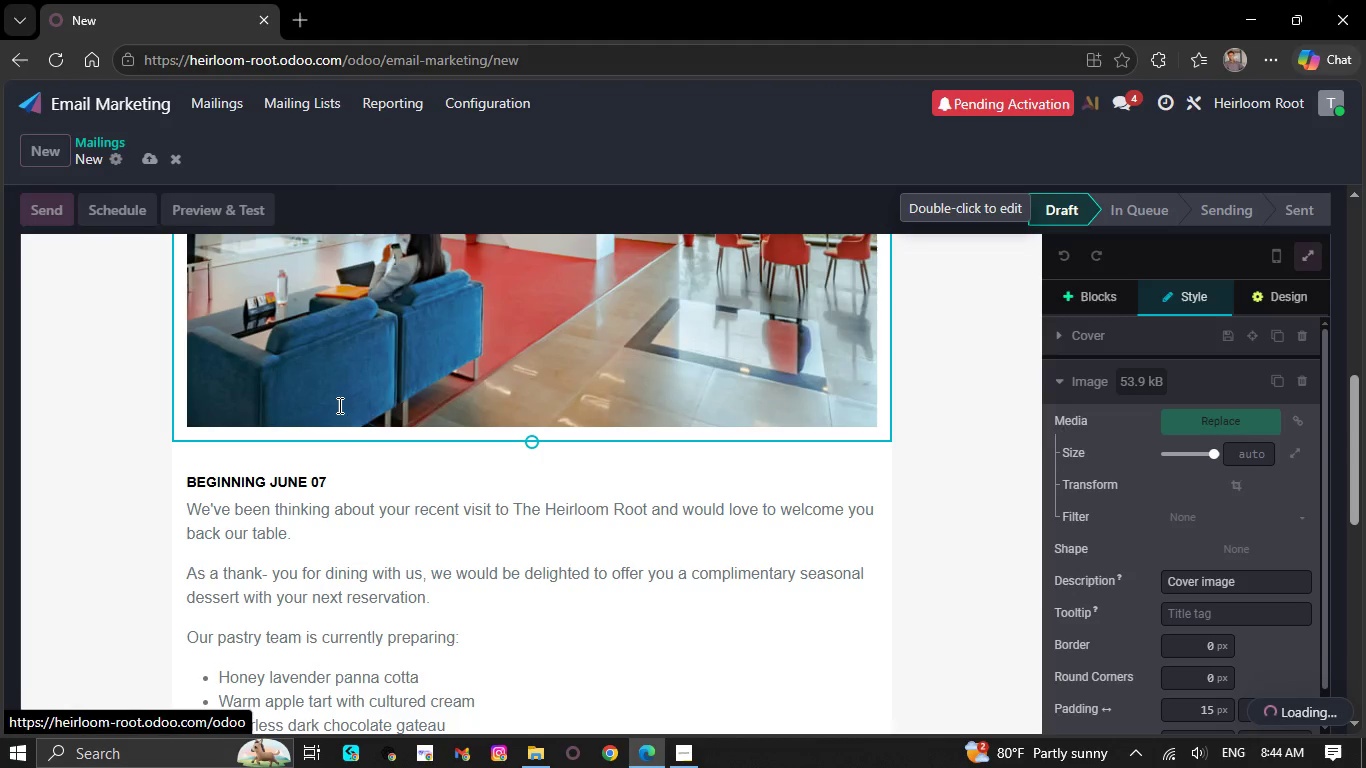 
scroll: coordinate [336, 451], scroll_direction: up, amount: 3.0
 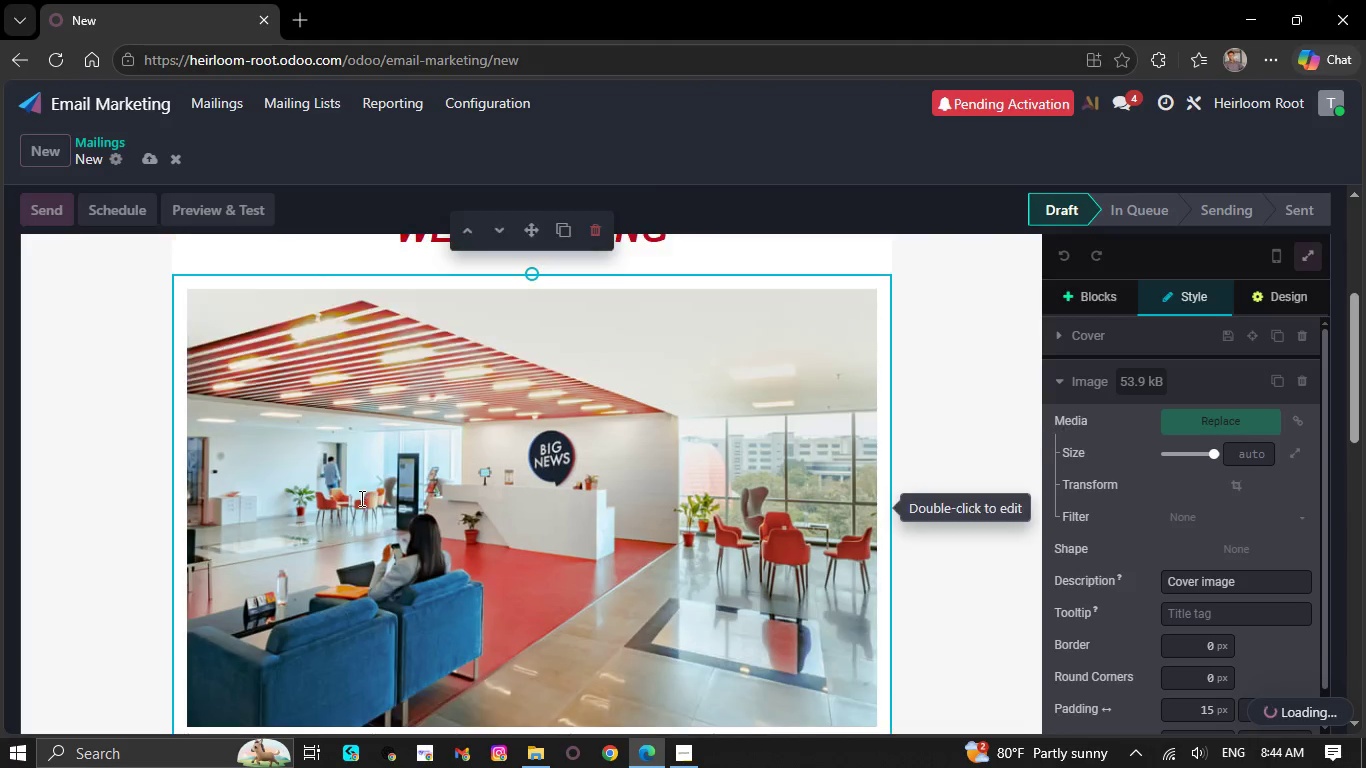 
scroll: coordinate [357, 513], scroll_direction: down, amount: 4.0
 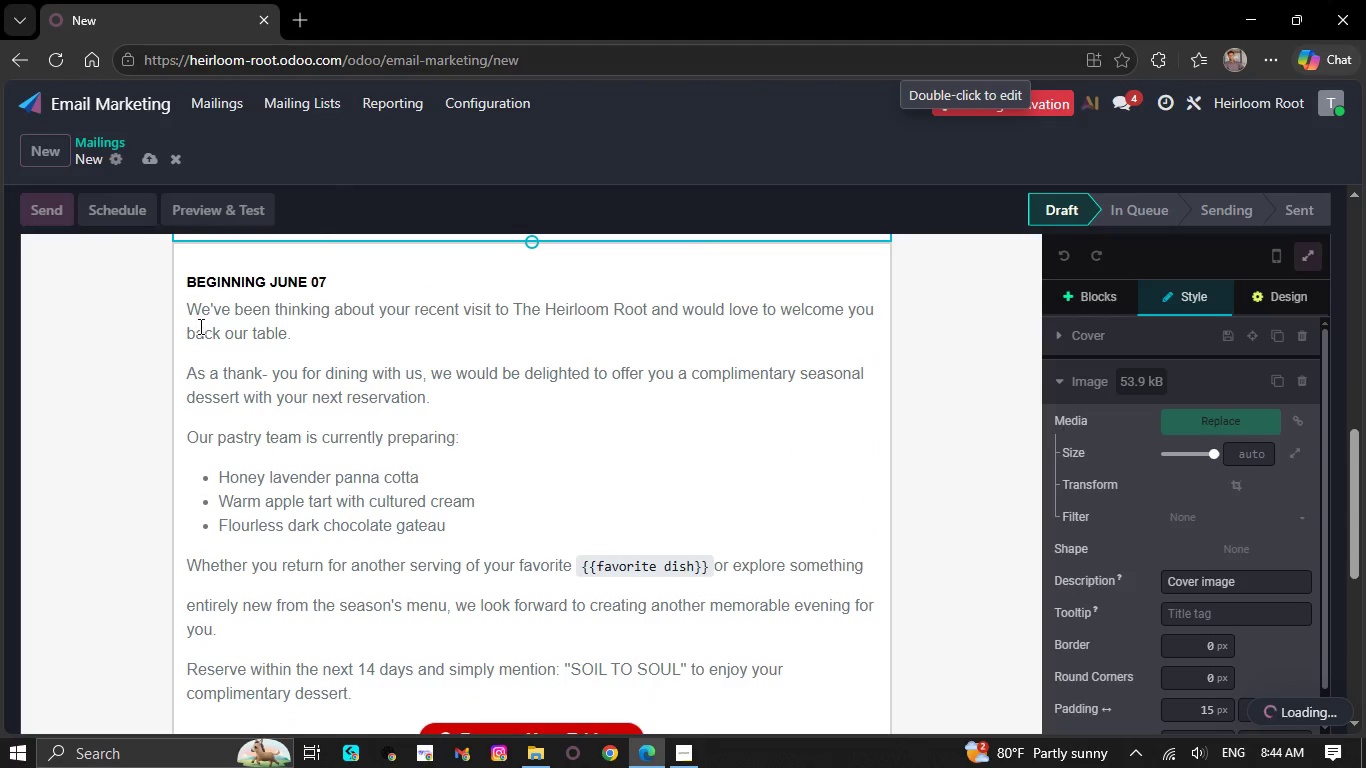 
left_click_drag(start_coordinate=[189, 304], to_coordinate=[388, 685])
 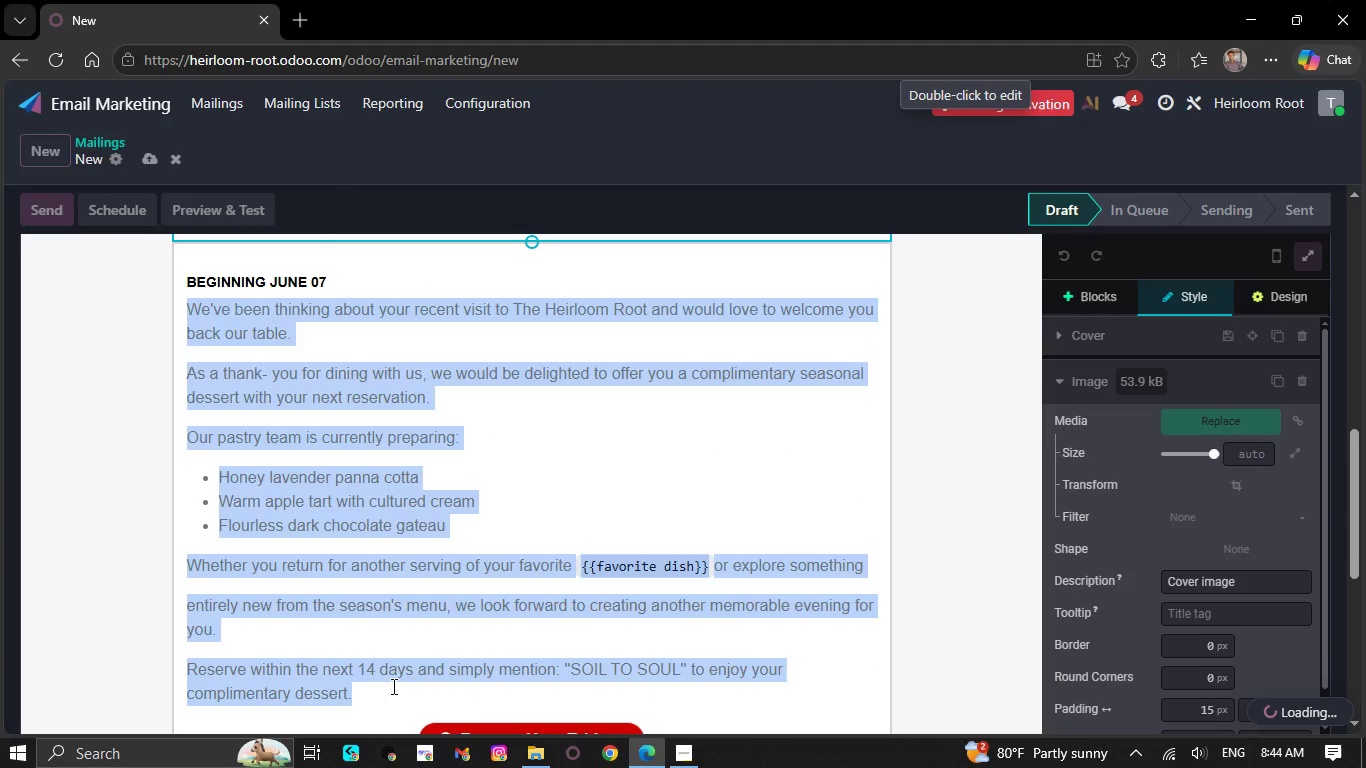 
key(Control+C)
 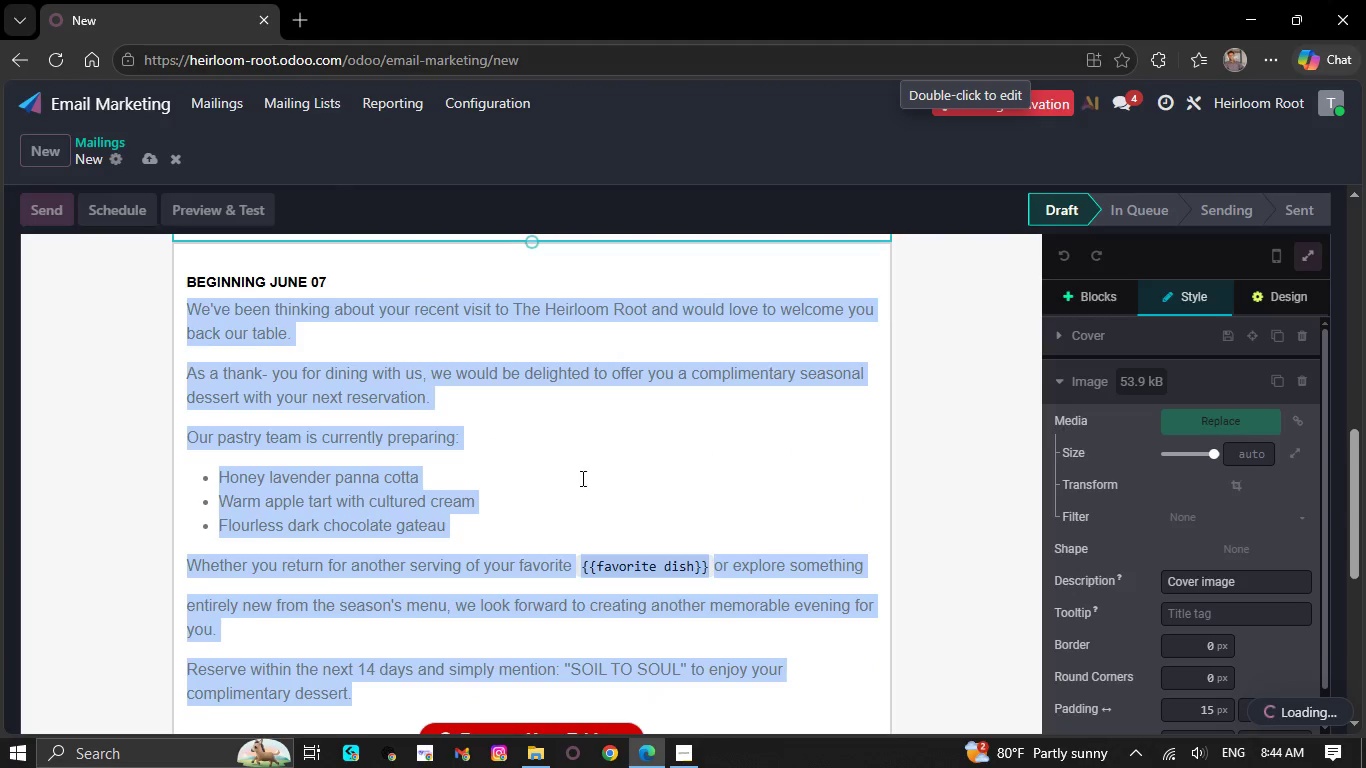 
left_click([584, 473])
 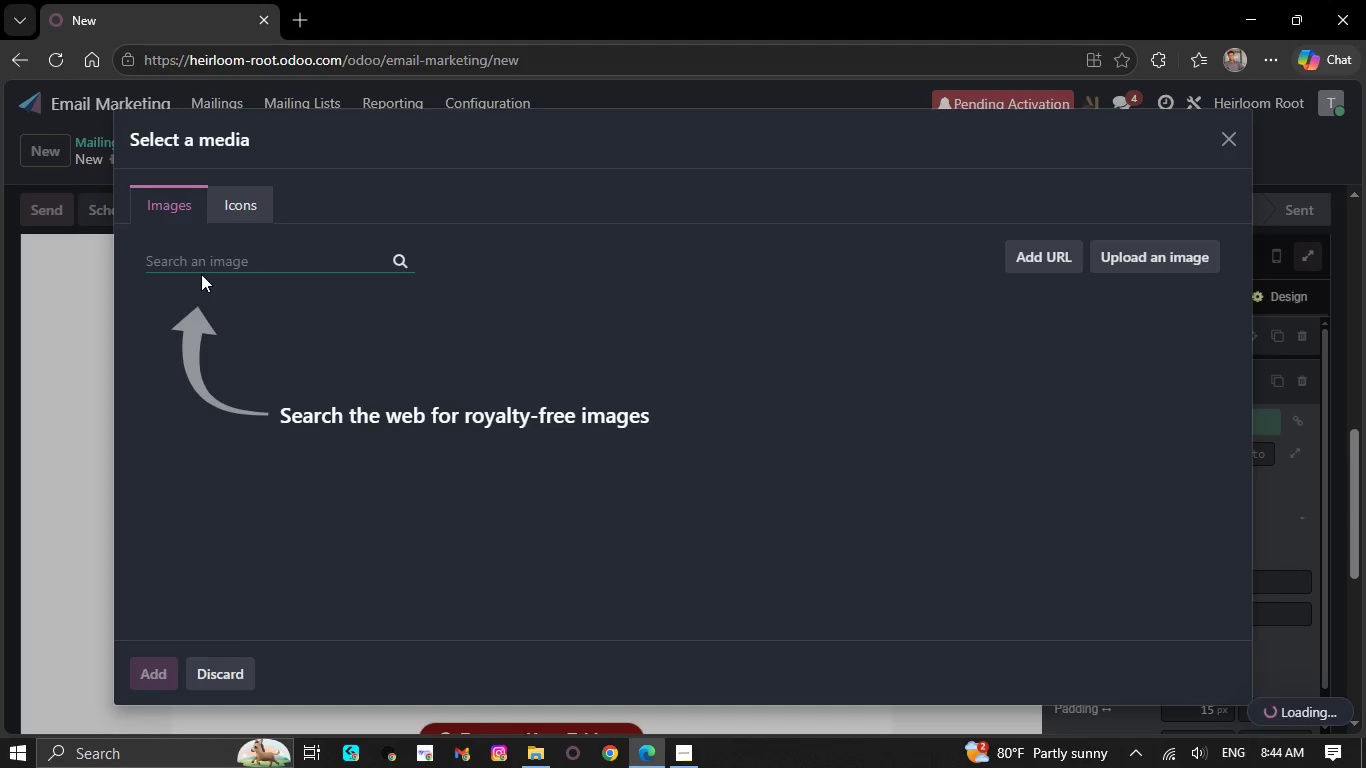 
wait(24.41)
 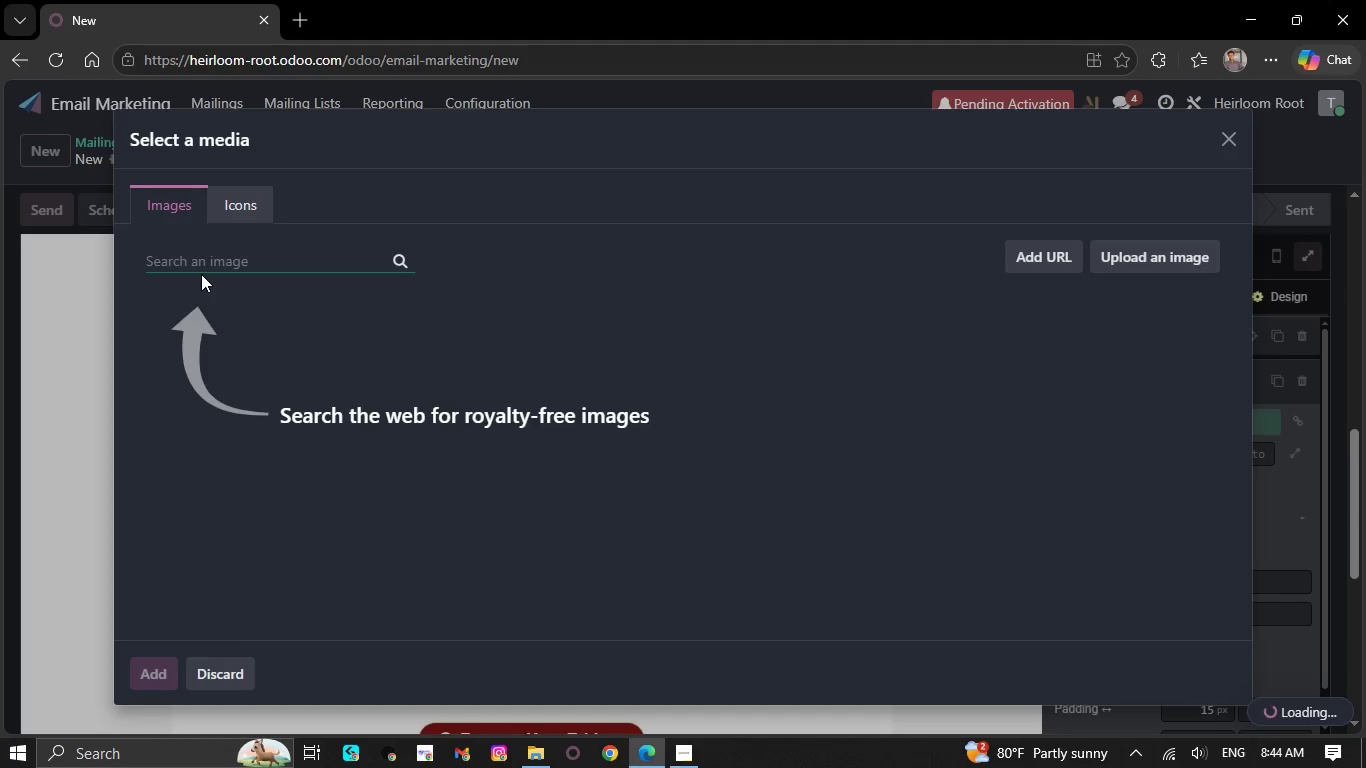 
type(fine )
 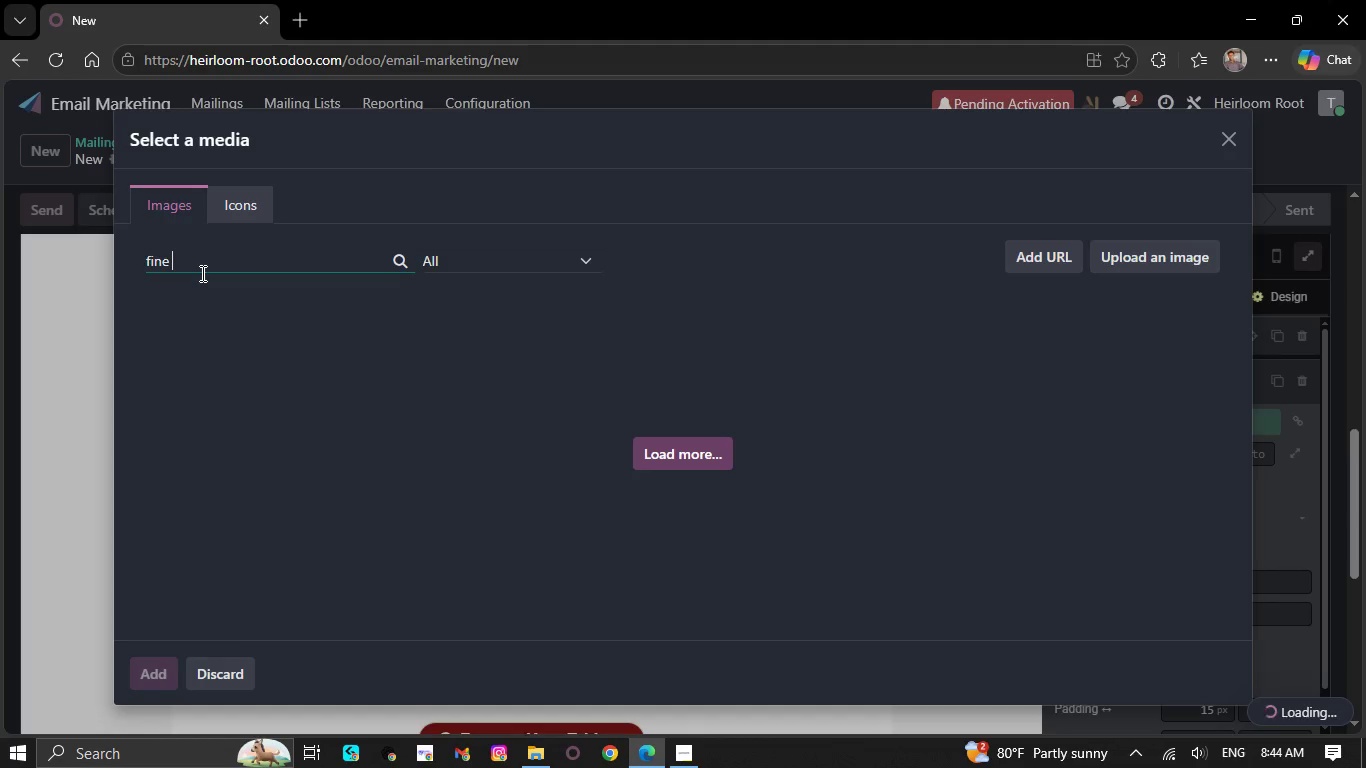 
type(dining dessert)
 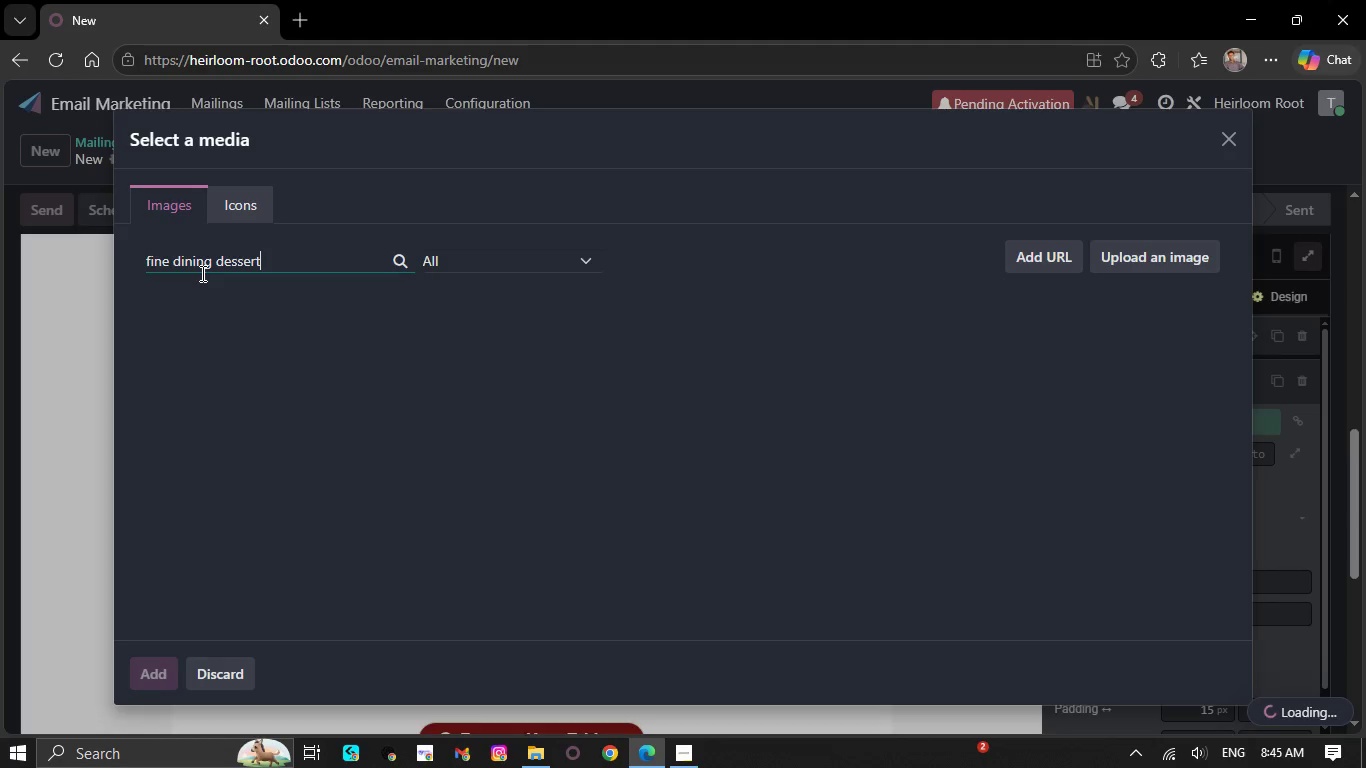 
wait(56.25)
 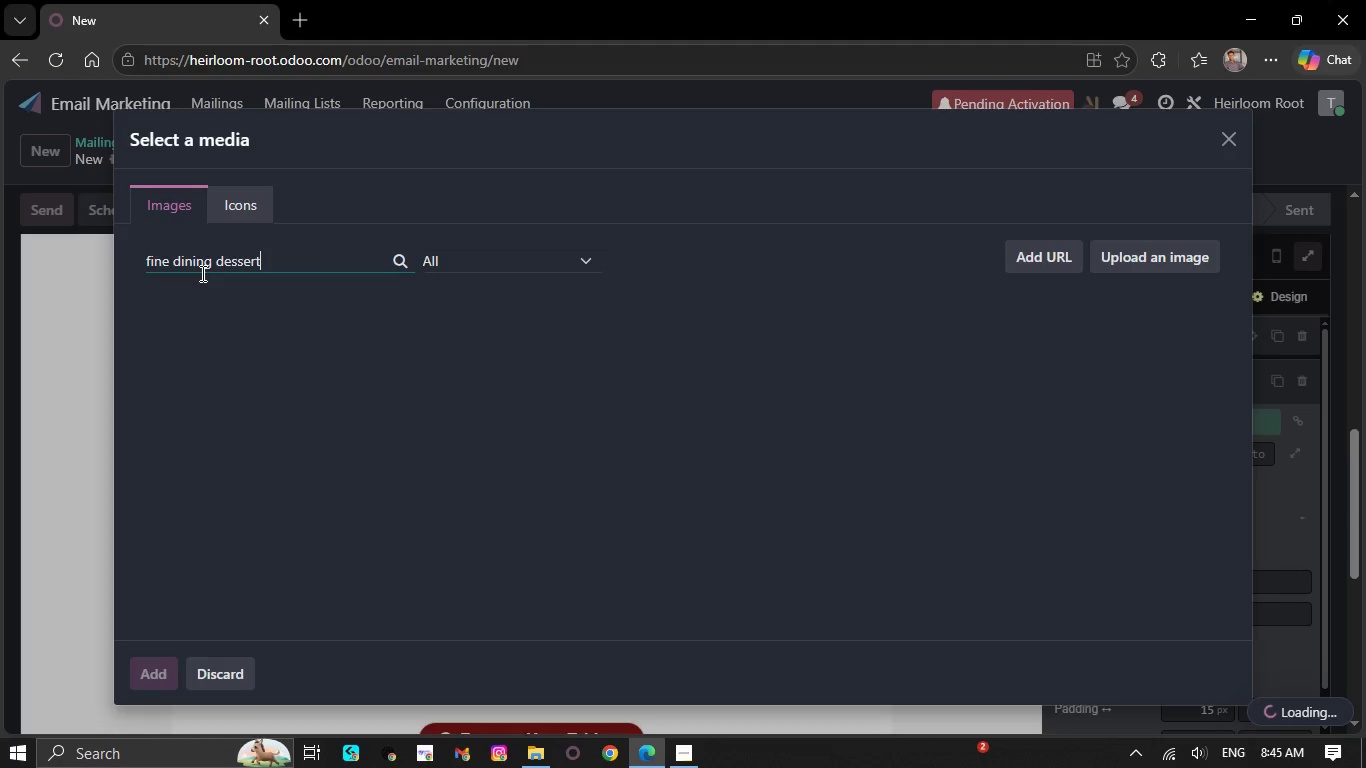 
scroll: coordinate [374, 363], scroll_direction: down, amount: 4.0
 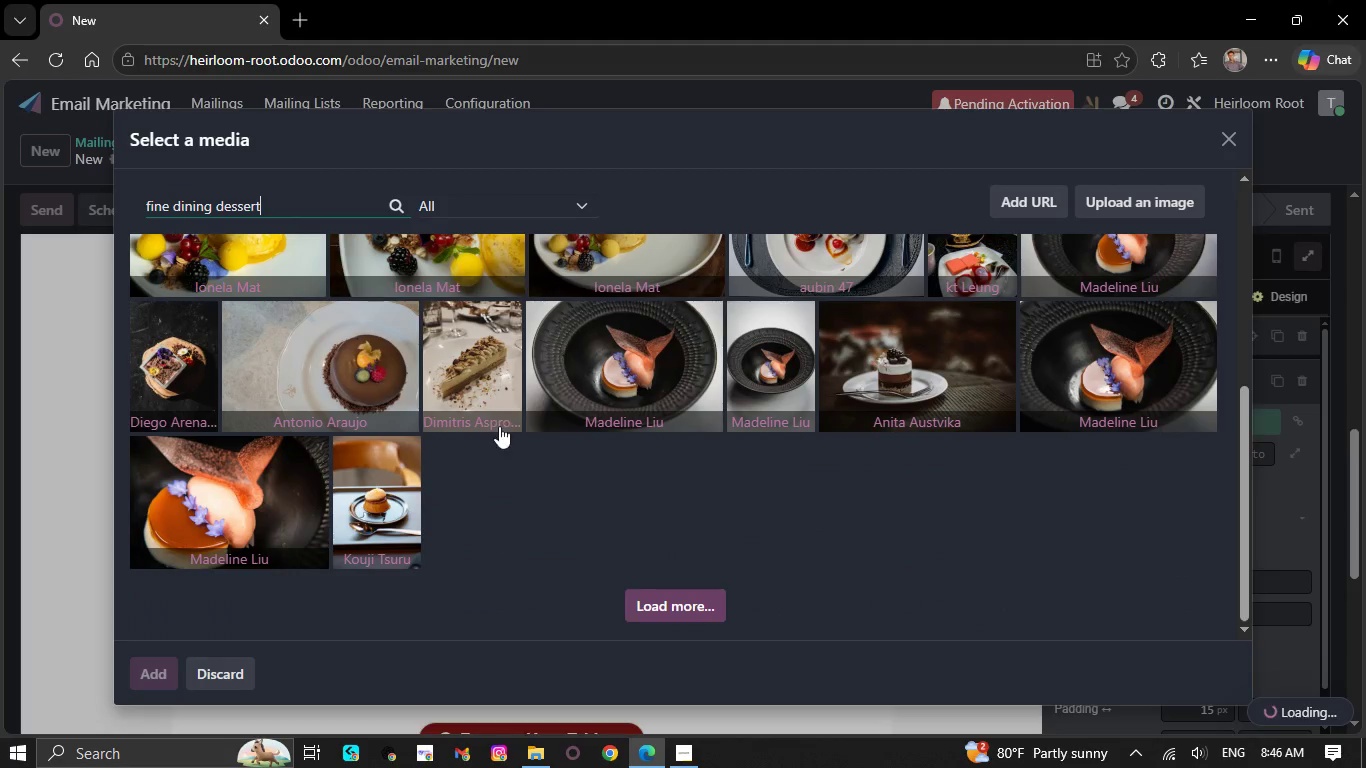 
scroll: coordinate [515, 478], scroll_direction: up, amount: 5.0
 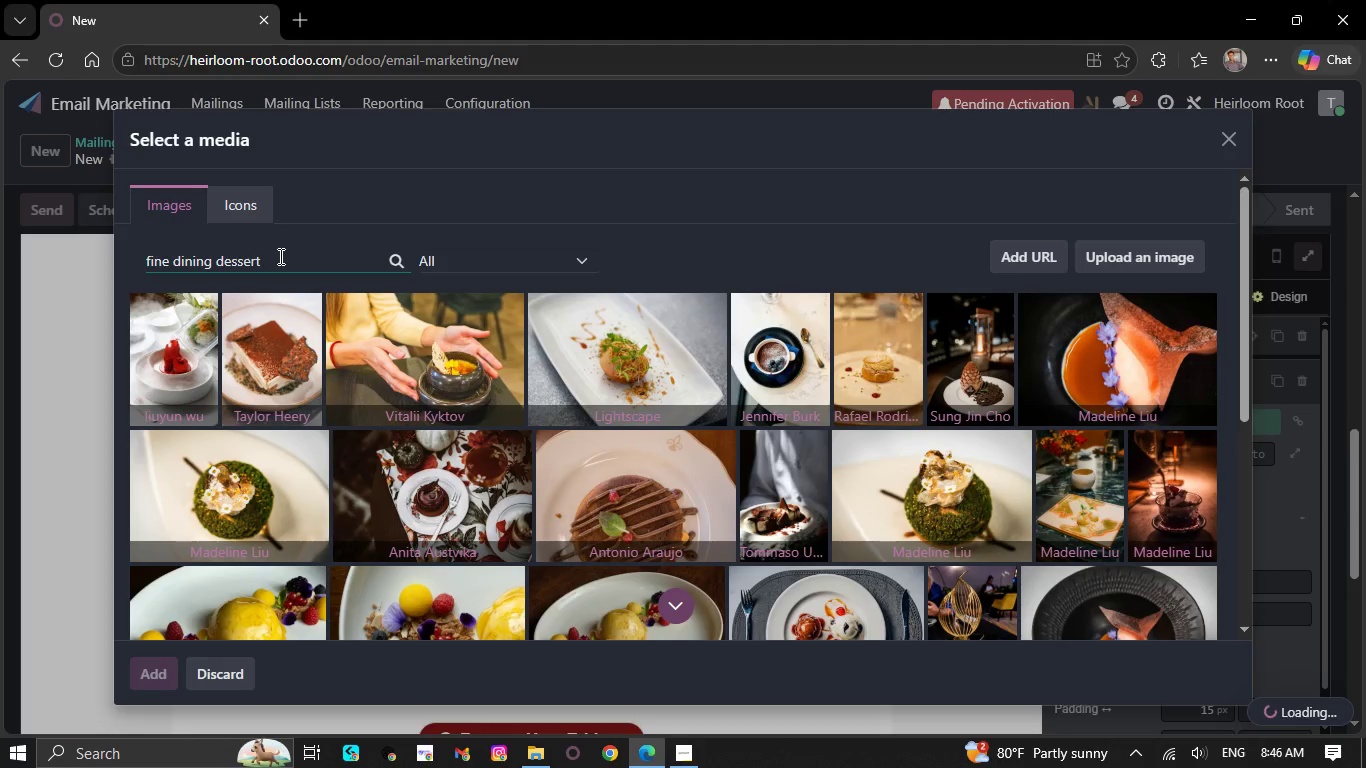 
wait(14.0)
 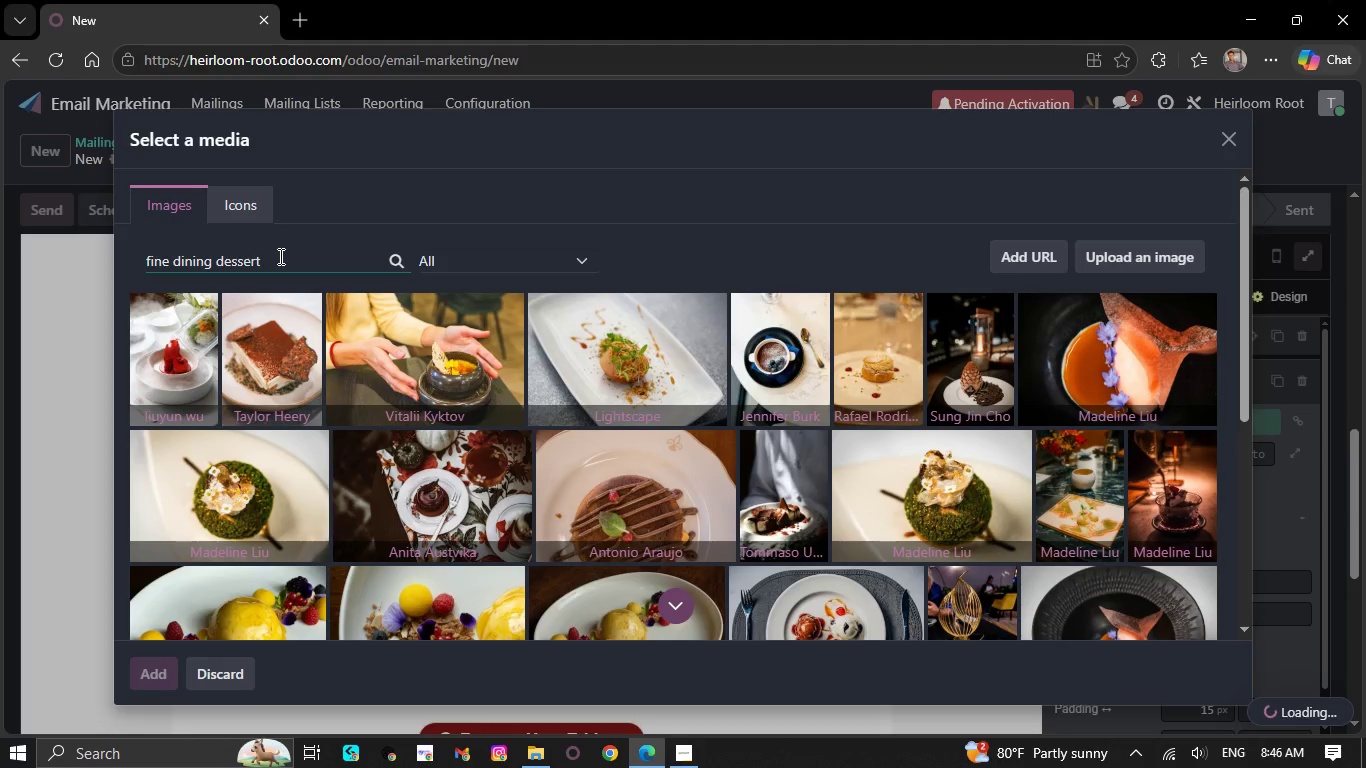 
left_click_drag(start_coordinate=[265, 265], to_coordinate=[99, 264])
 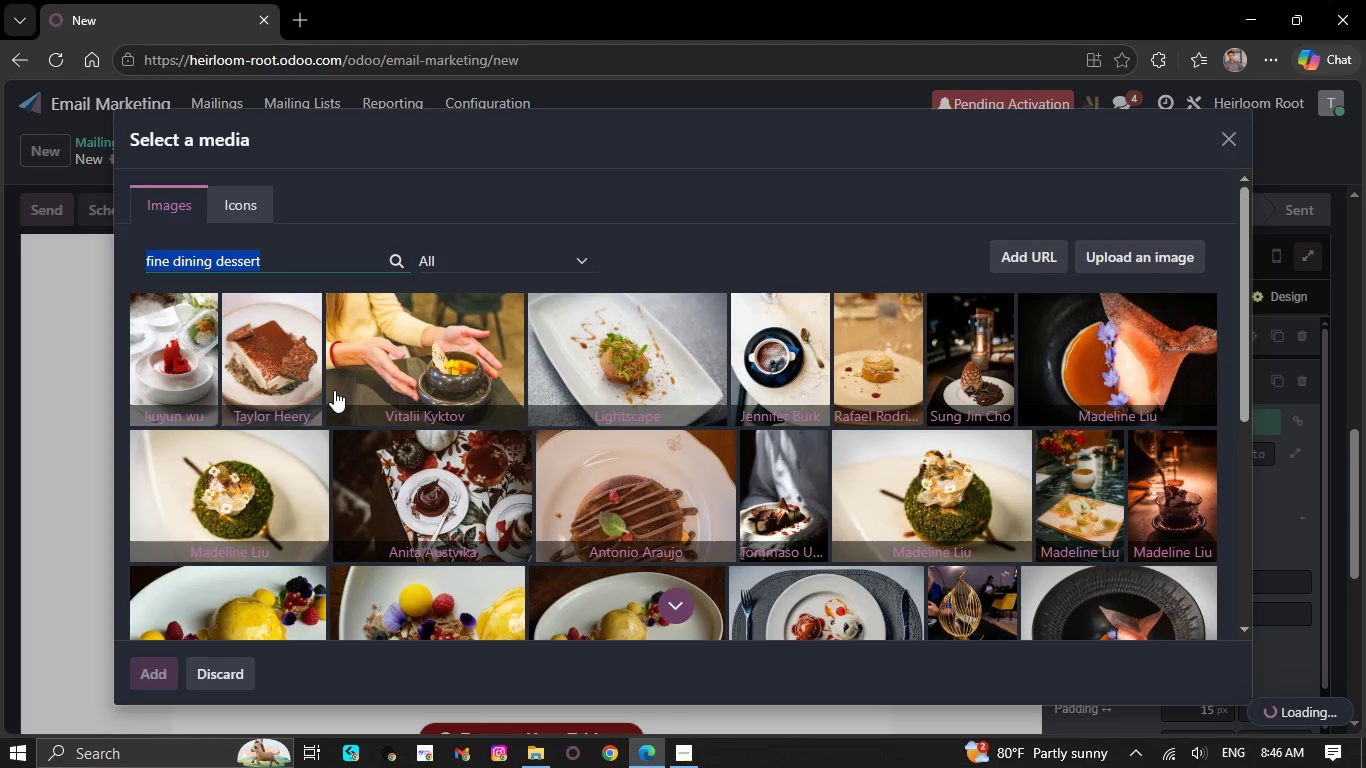 
type(artid)
key(Backspace)
type(san )
 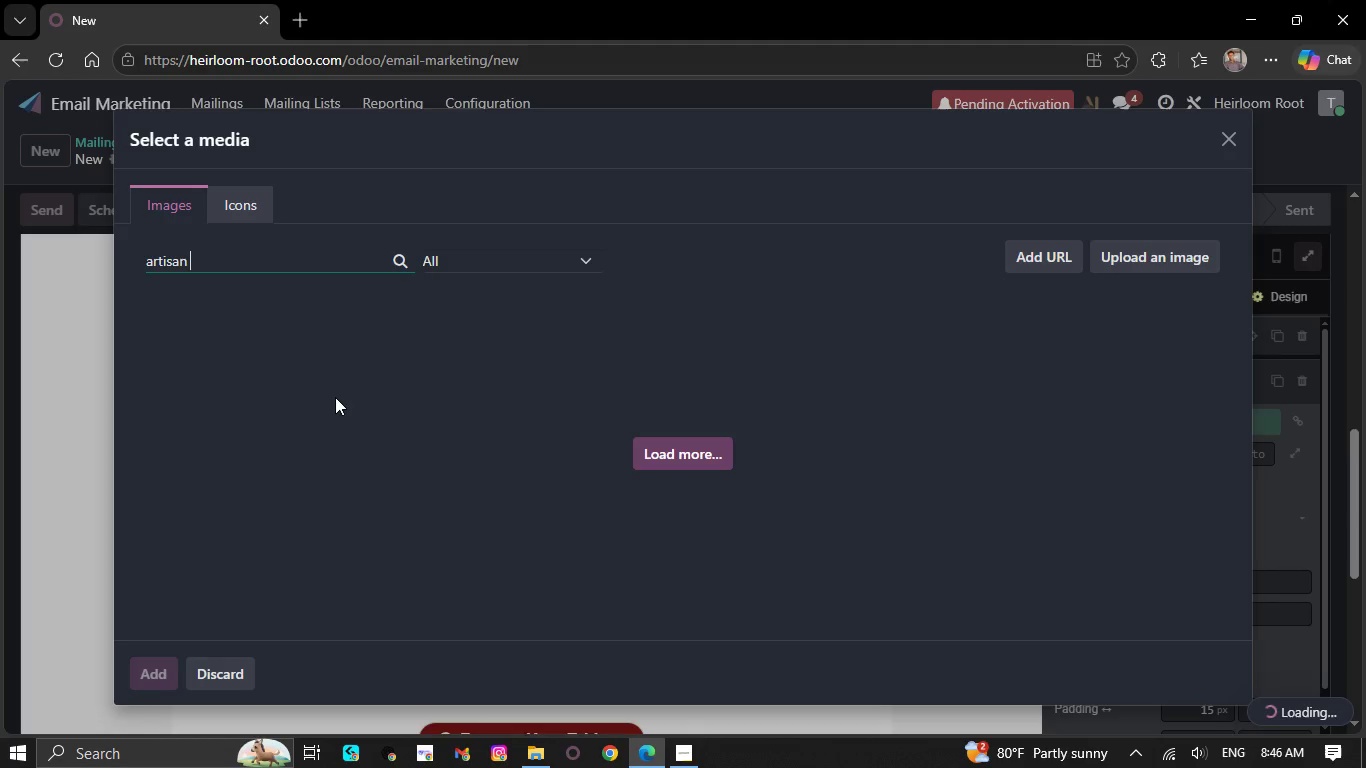 
type(desert plate)
 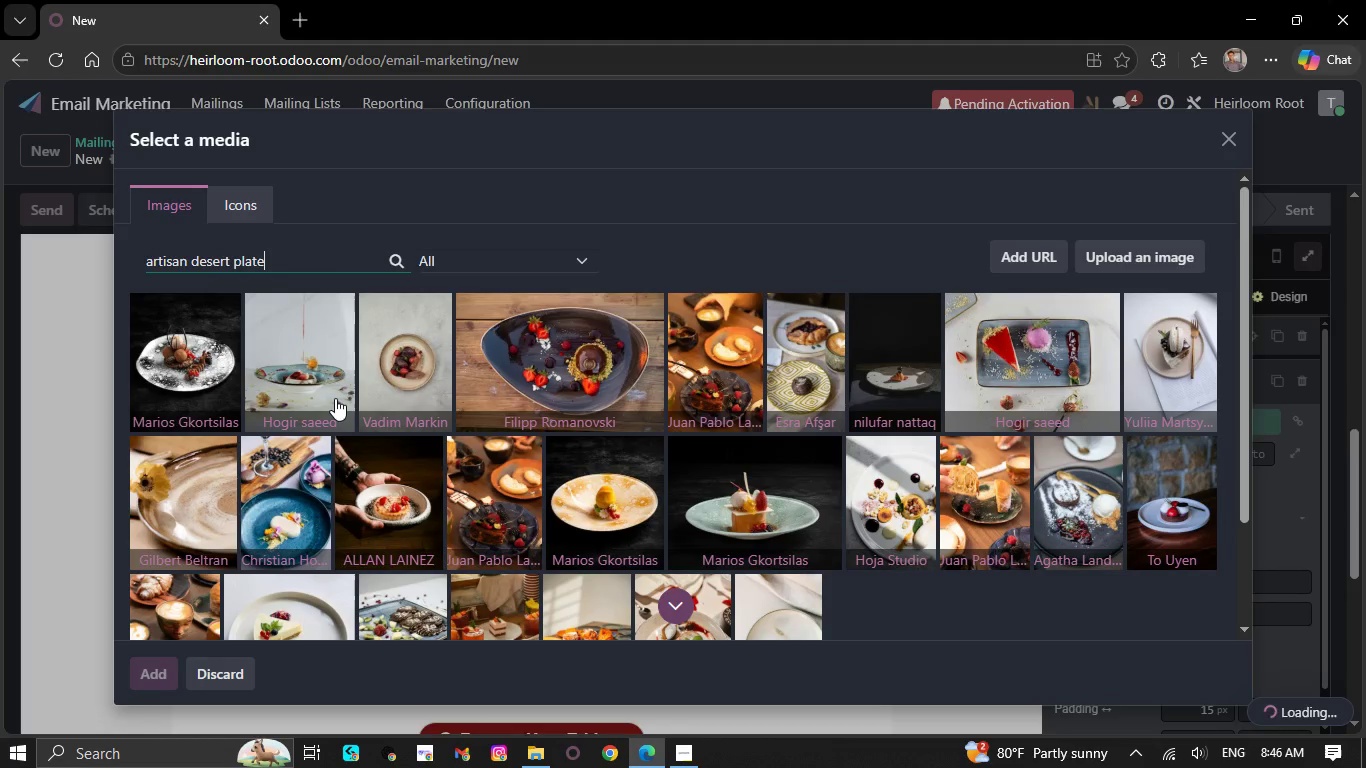 
wait(15.66)
 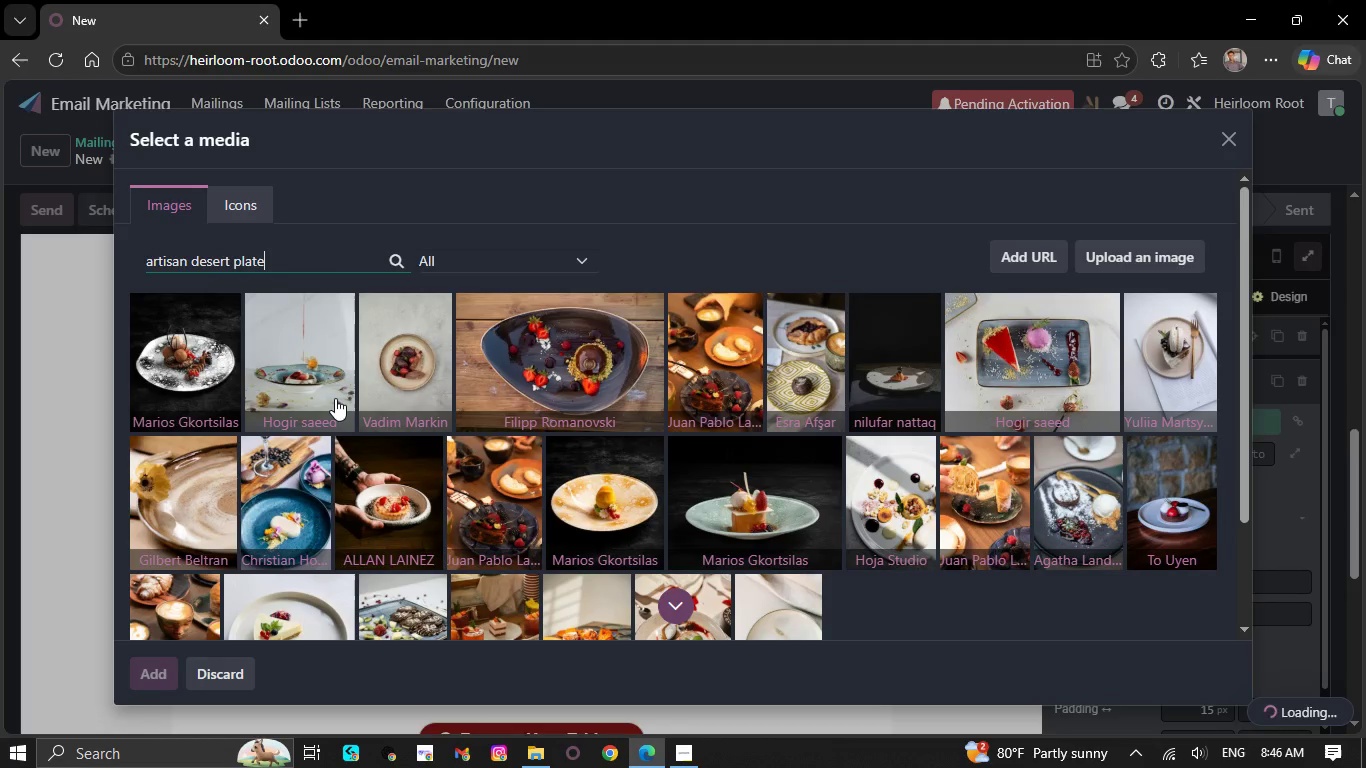 
left_click([628, 331])
 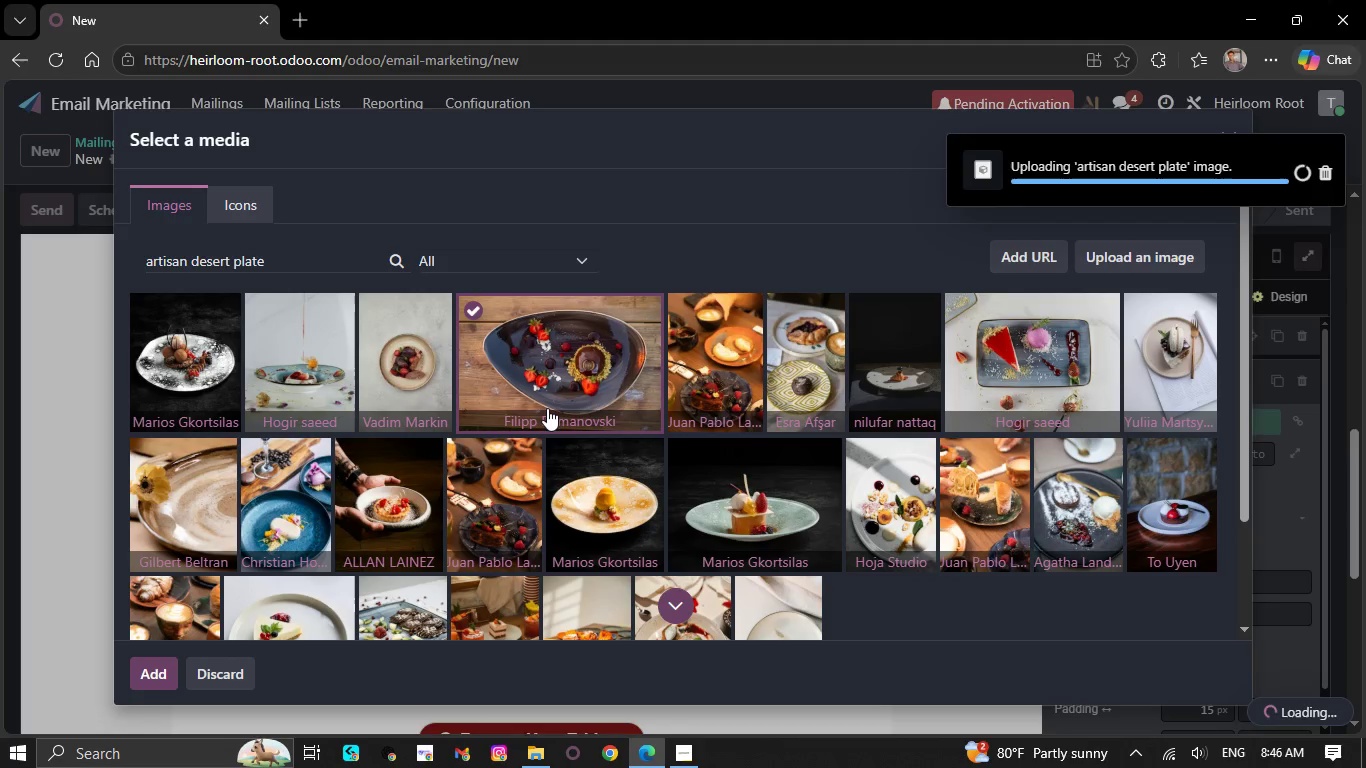 
scroll: coordinate [565, 439], scroll_direction: down, amount: 1.0
 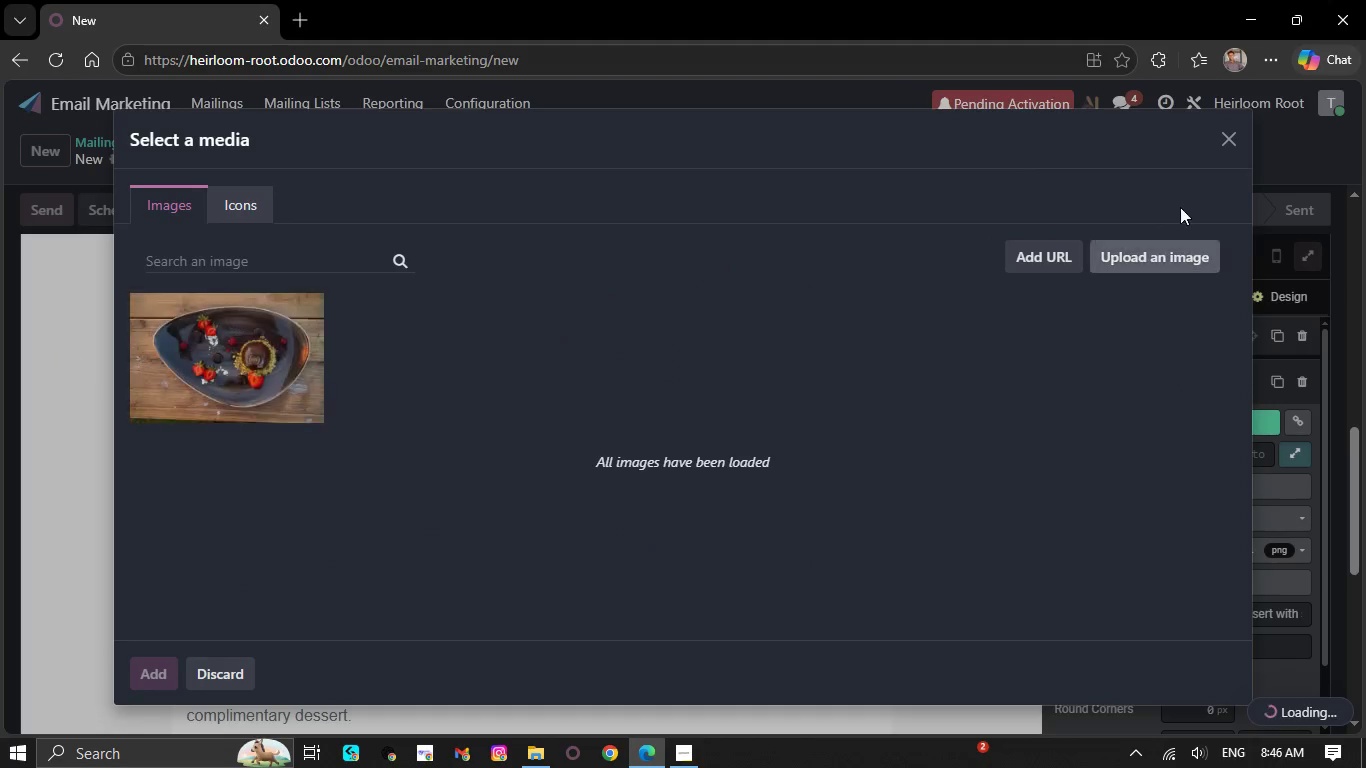 
wait(7.38)
 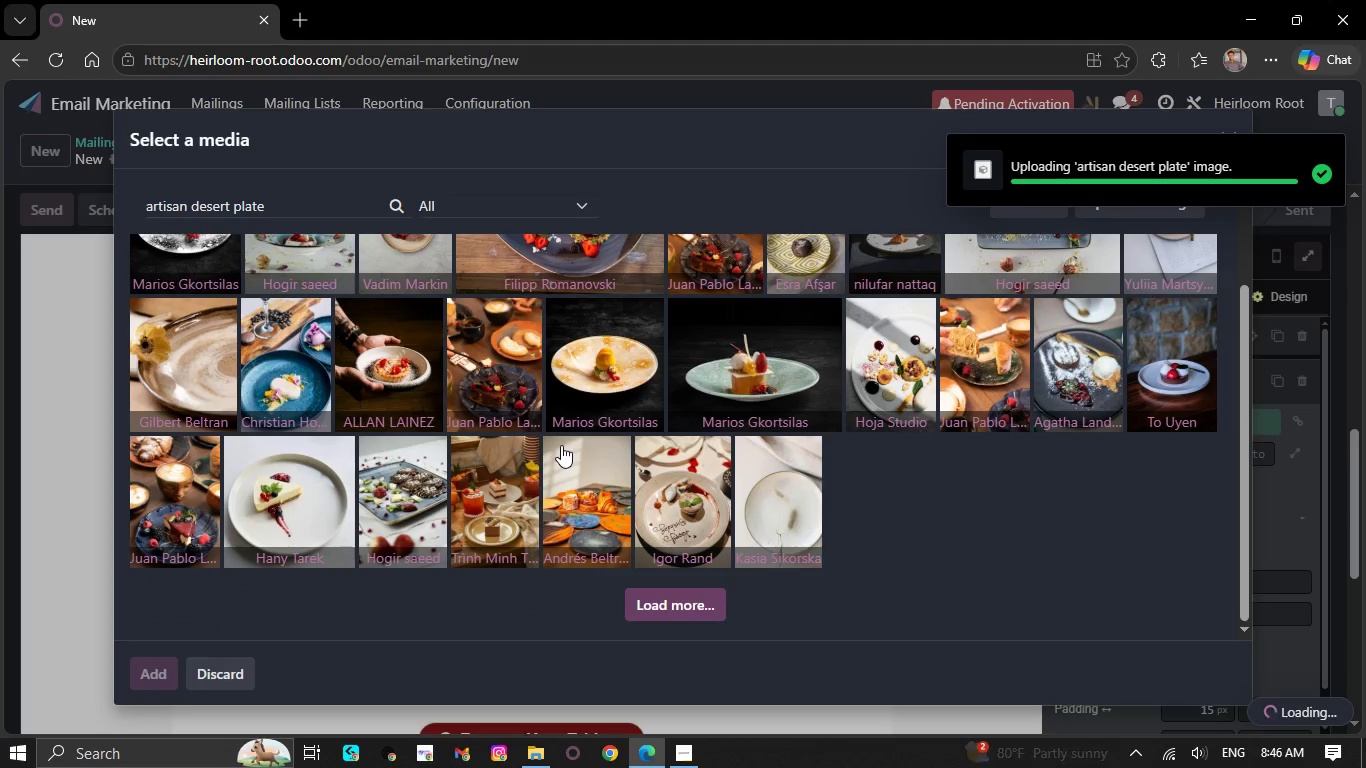 
left_click_drag(start_coordinate=[189, 351], to_coordinate=[228, 381])
 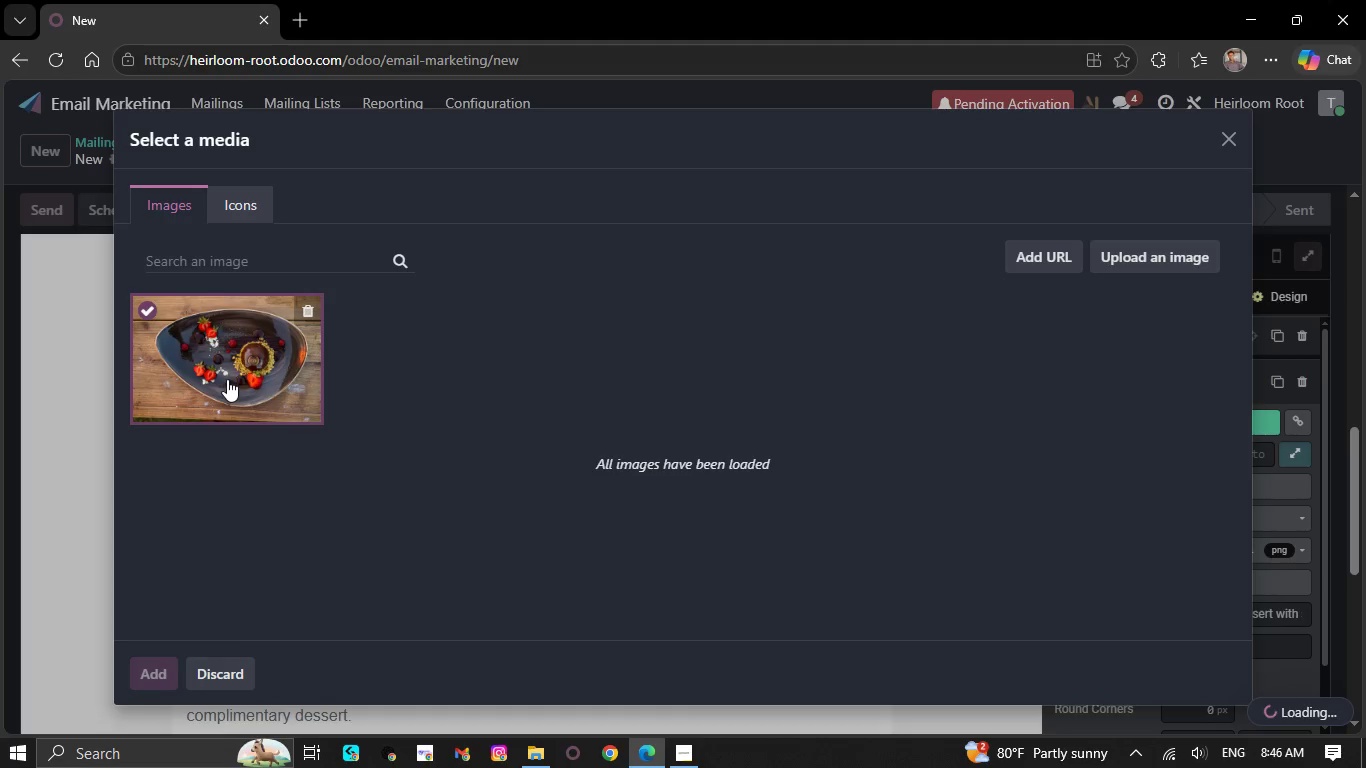 
left_click([231, 371])
 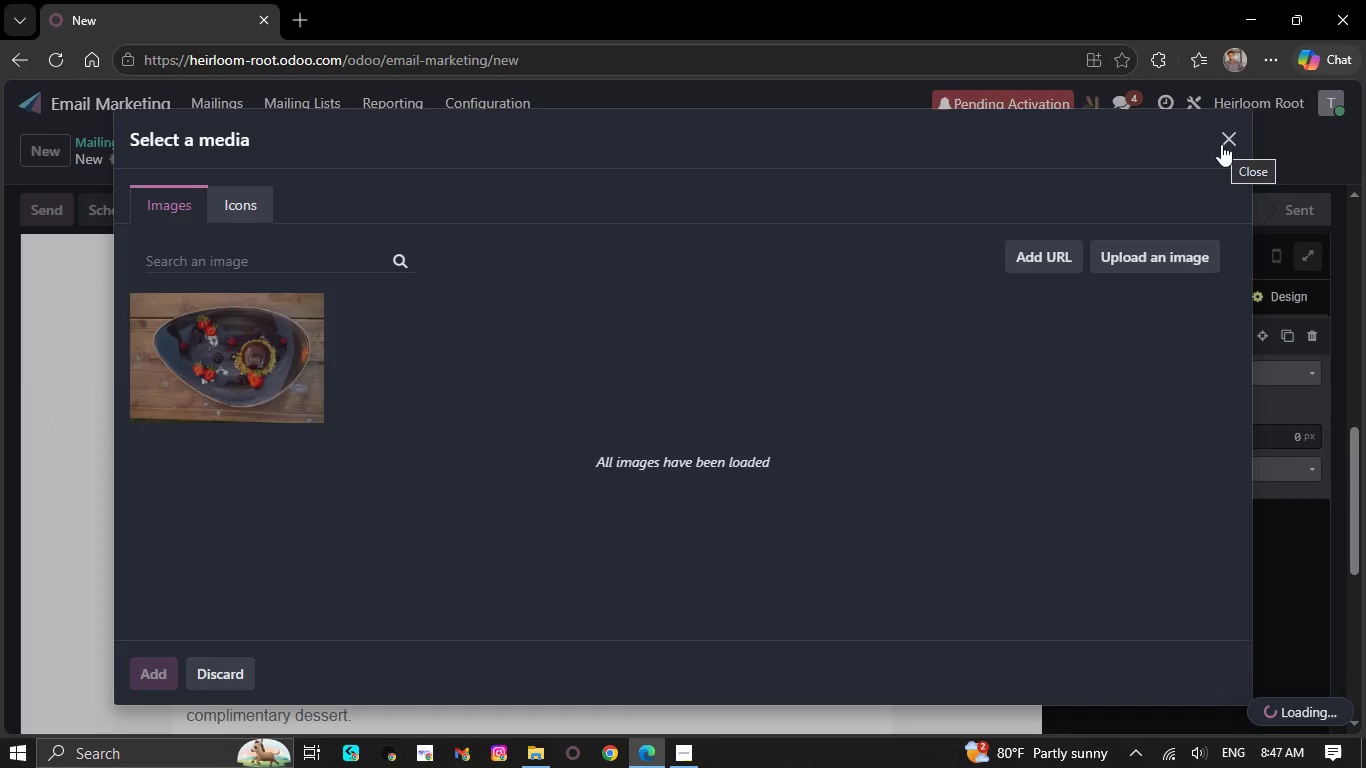 
left_click([1224, 136])
 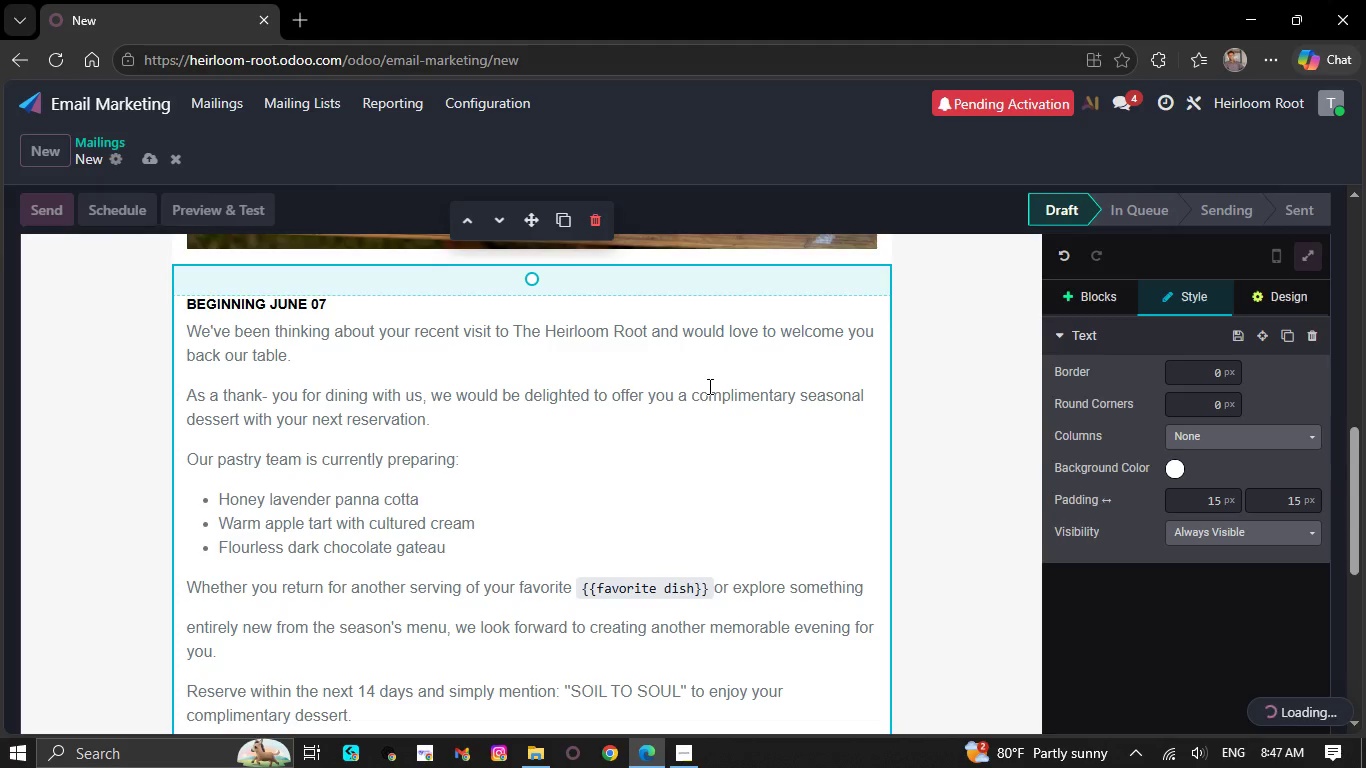 
scroll: coordinate [686, 422], scroll_direction: up, amount: 3.0
 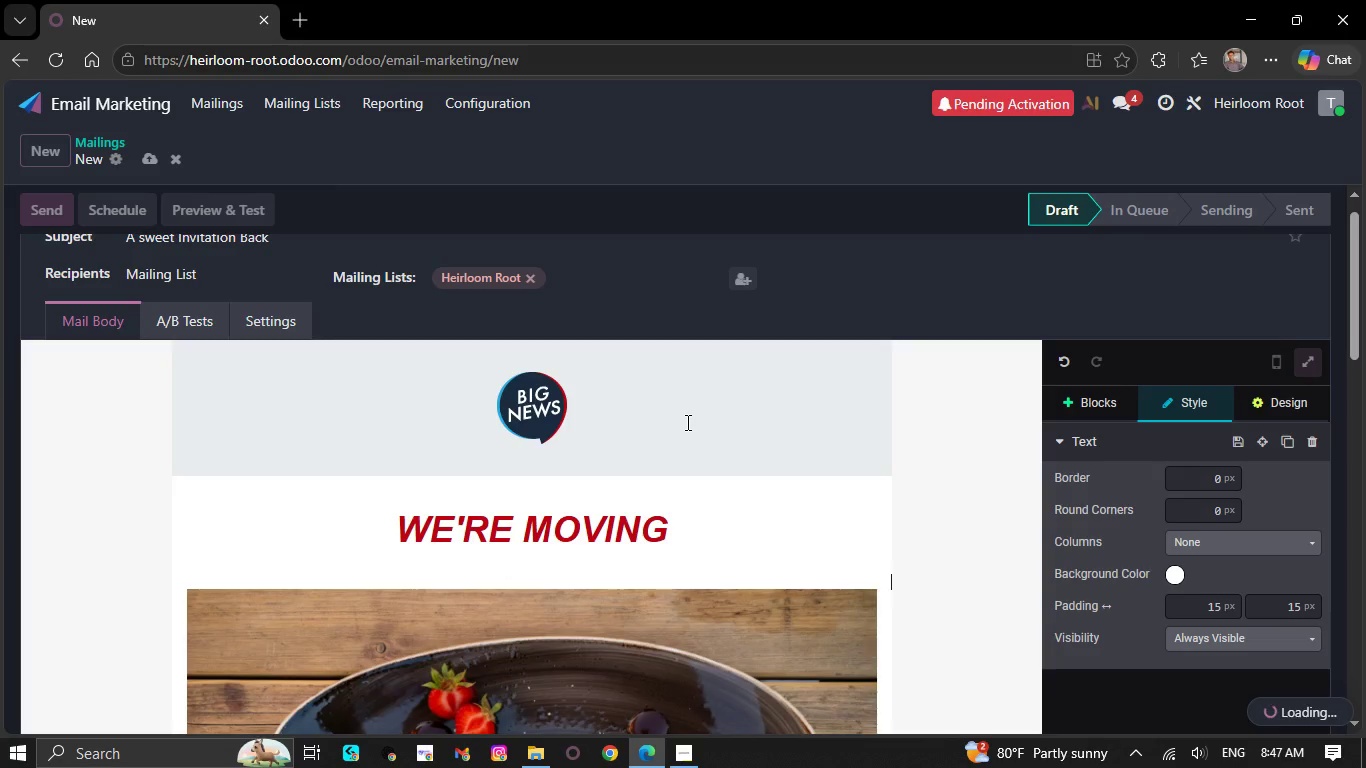 
scroll: coordinate [686, 422], scroll_direction: none, amount: 0.0
 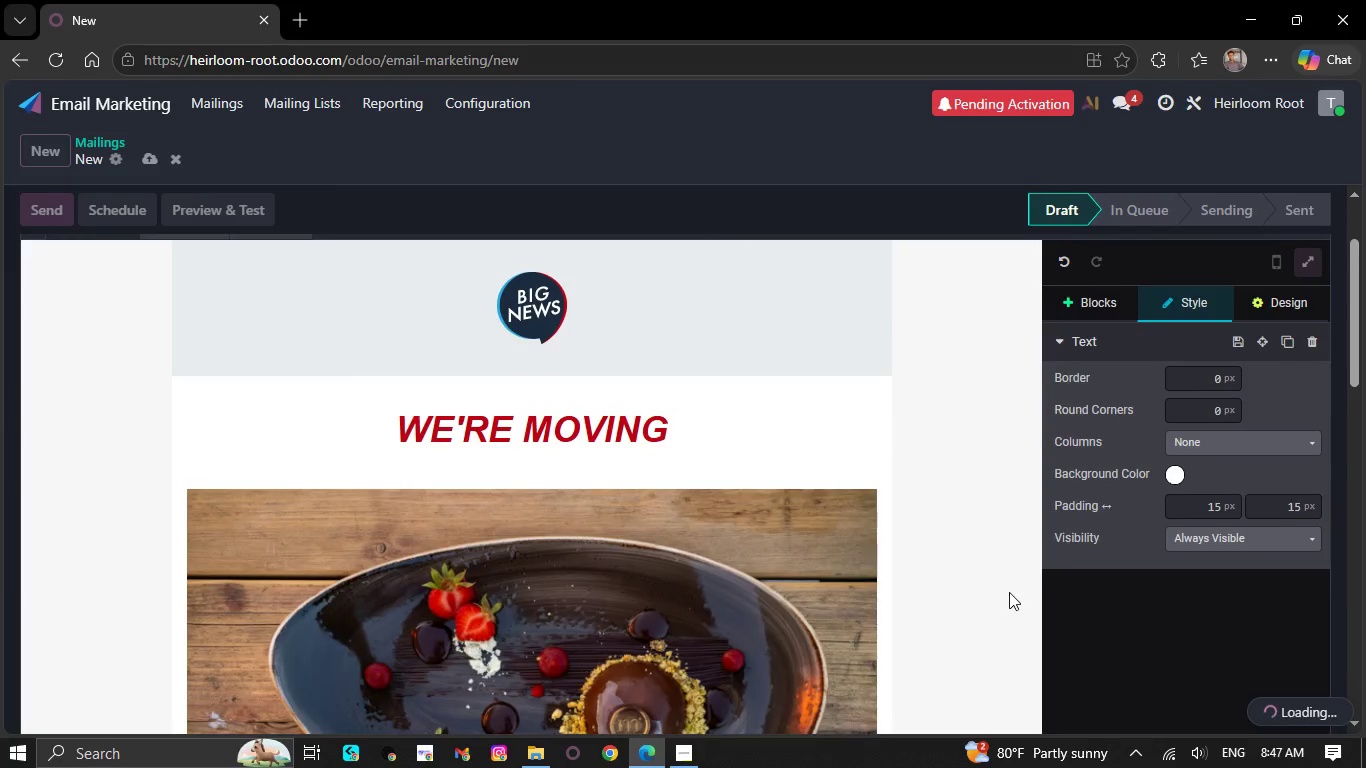 
scroll: coordinate [995, 587], scroll_direction: down, amount: 3.0
 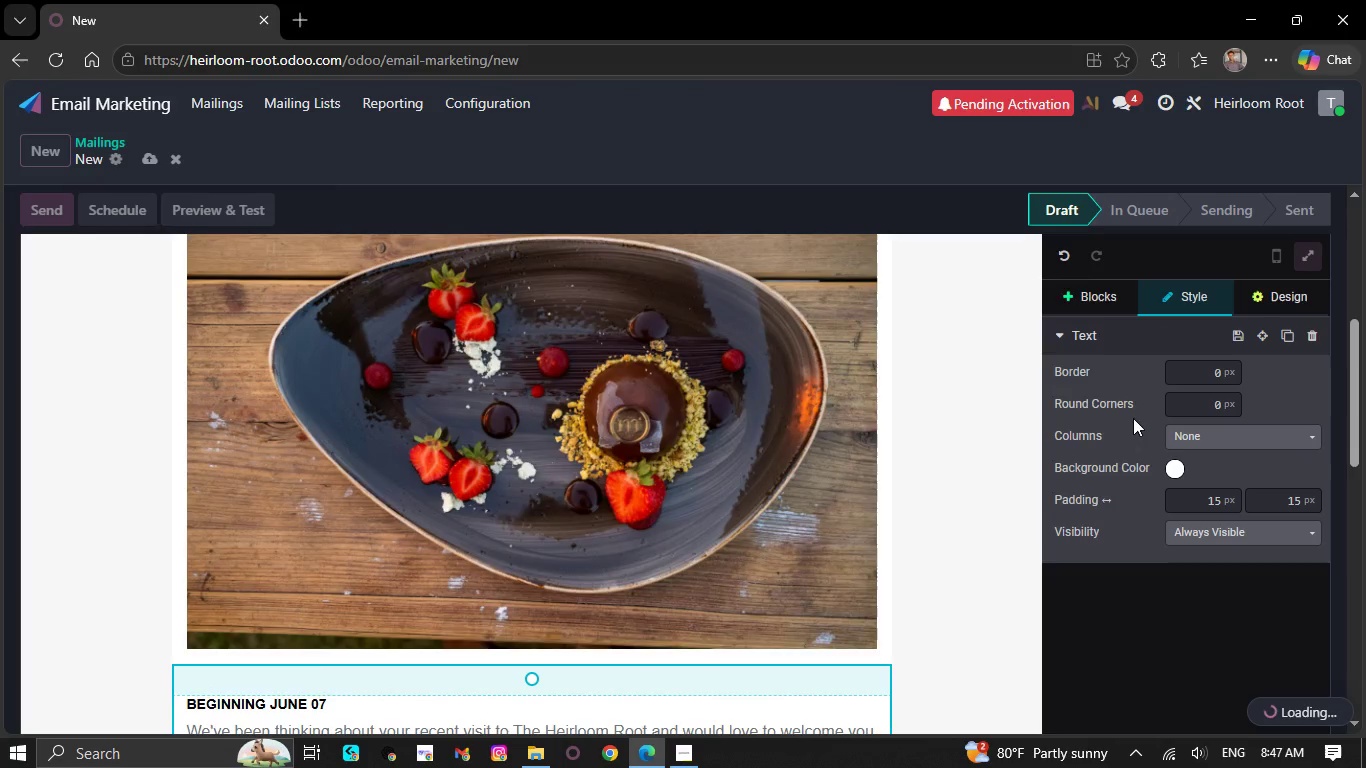 
left_click([615, 436])
 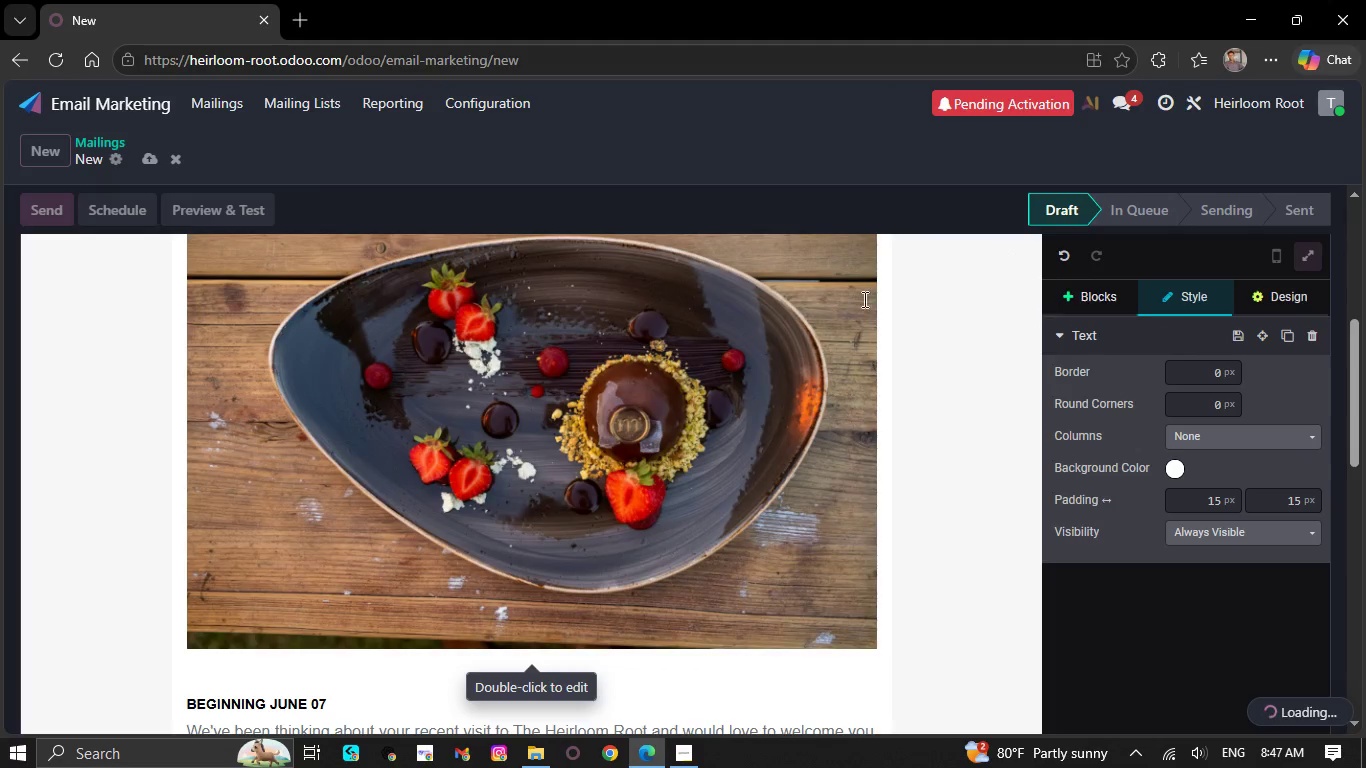 
scroll: coordinate [754, 435], scroll_direction: up, amount: 2.0
 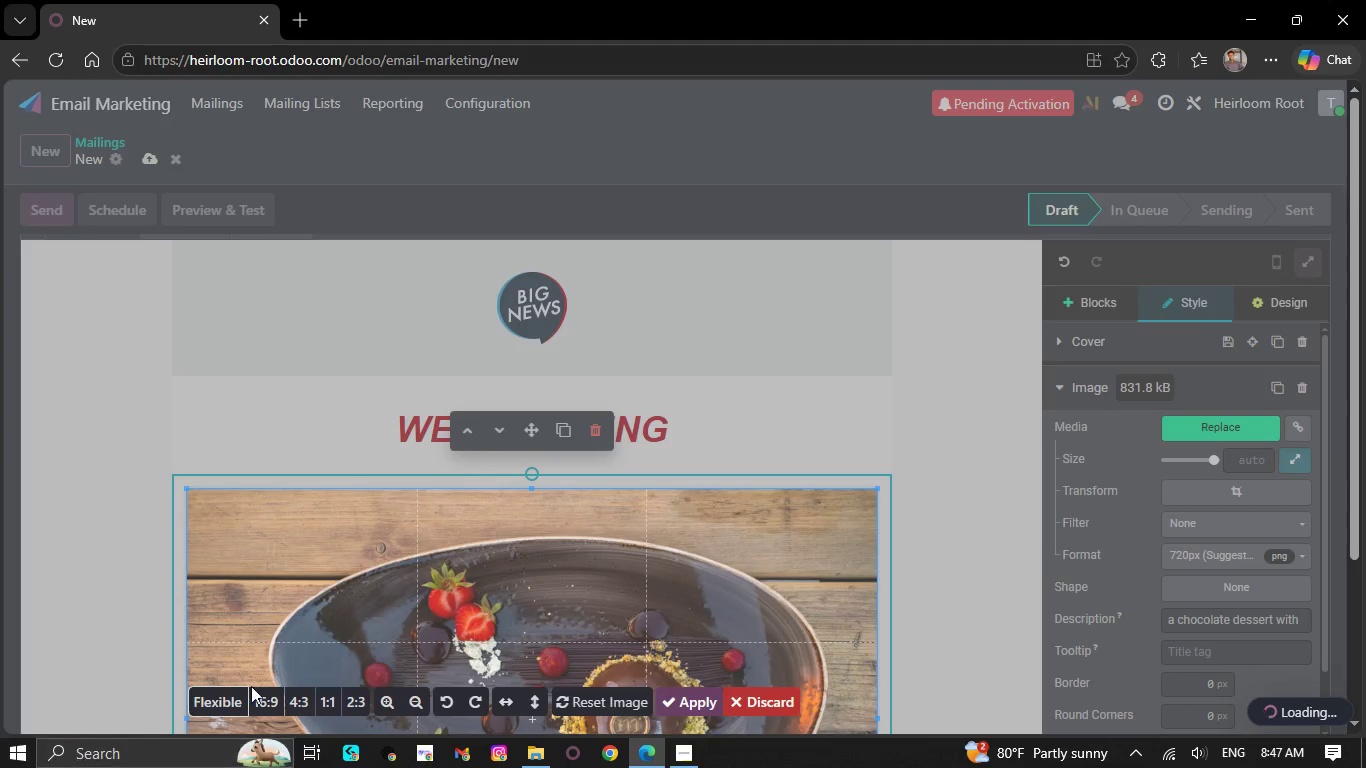 
left_click([270, 699])
 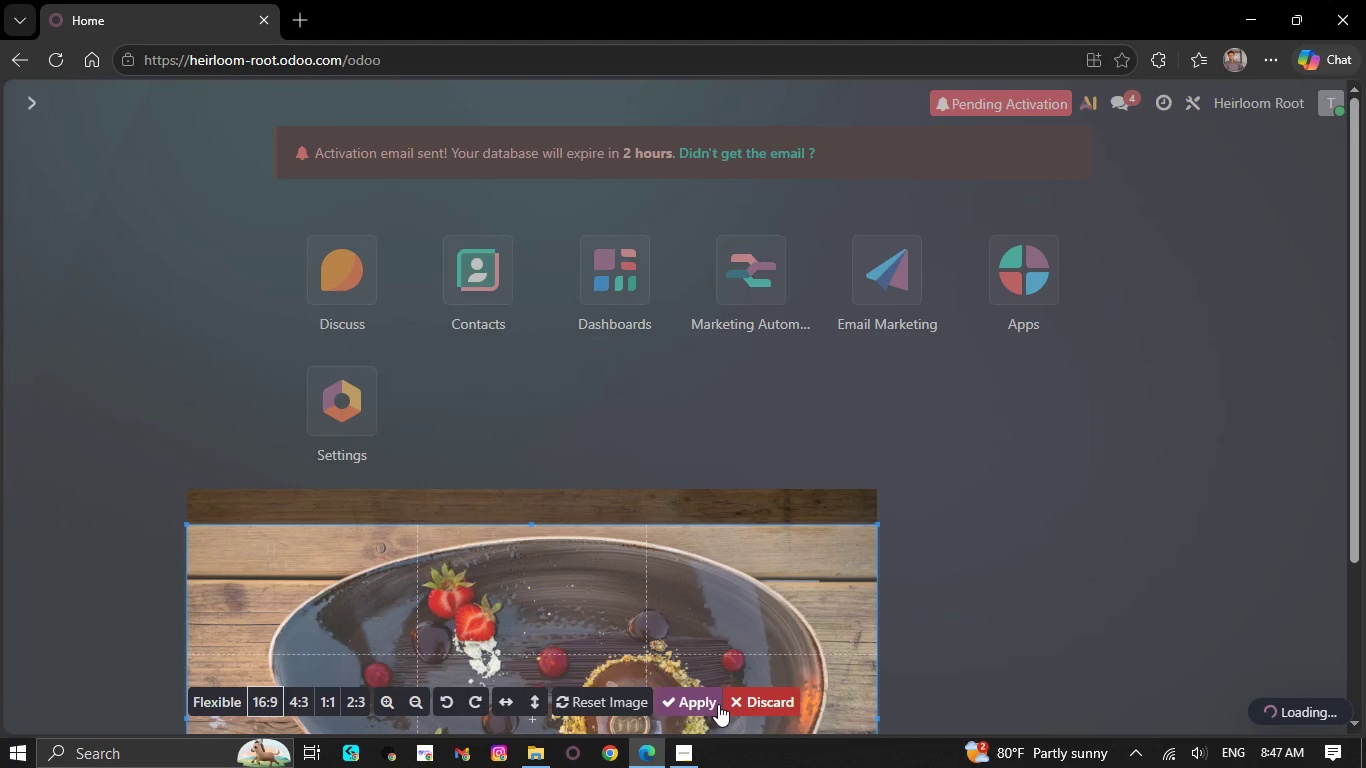 
left_click([693, 695])
 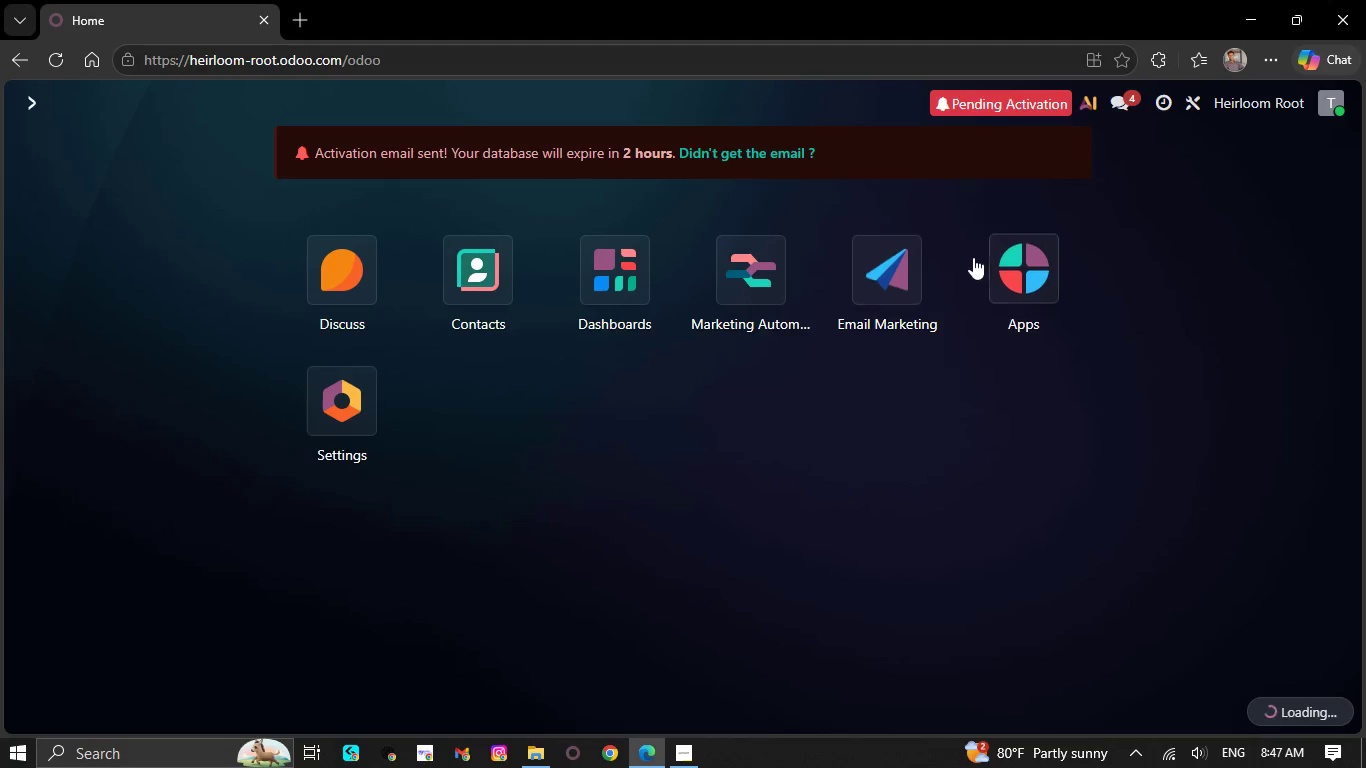 
left_click([907, 281])
 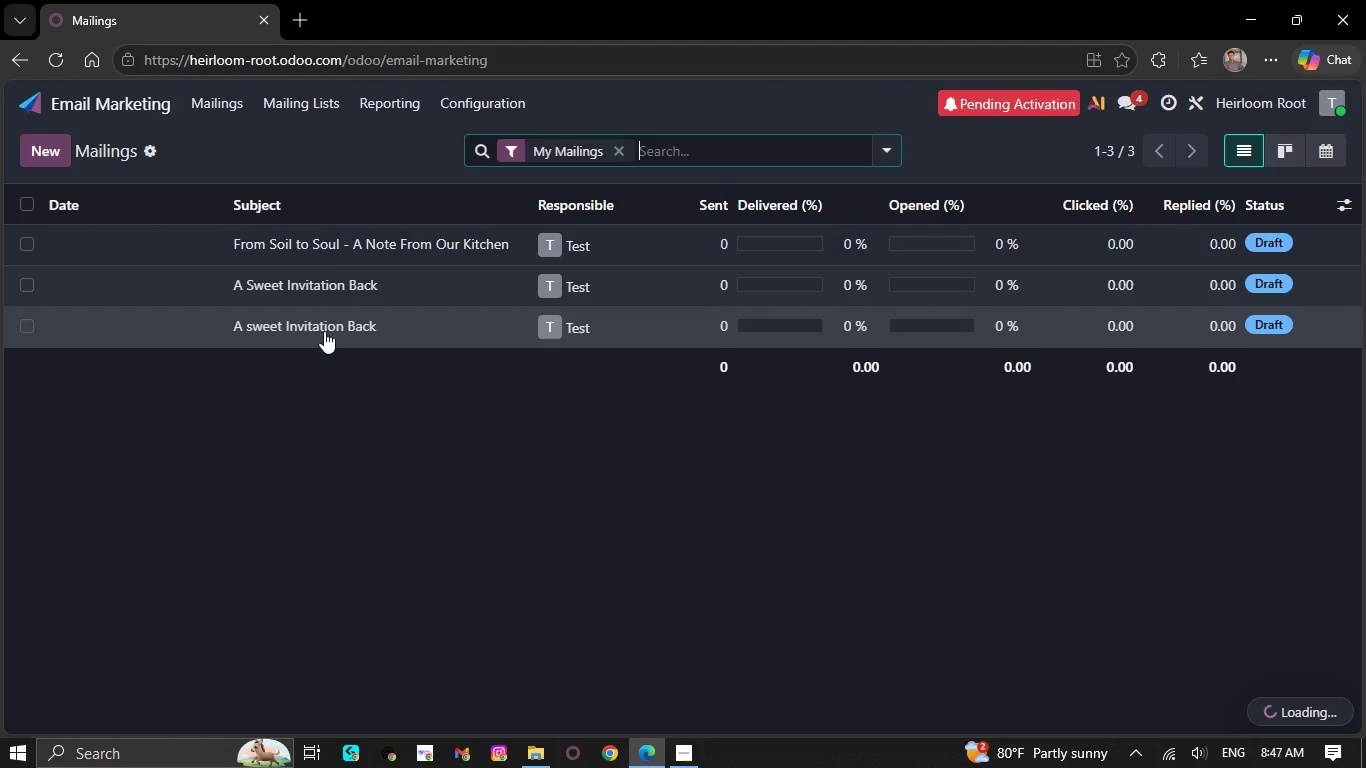 
left_click([312, 262])
 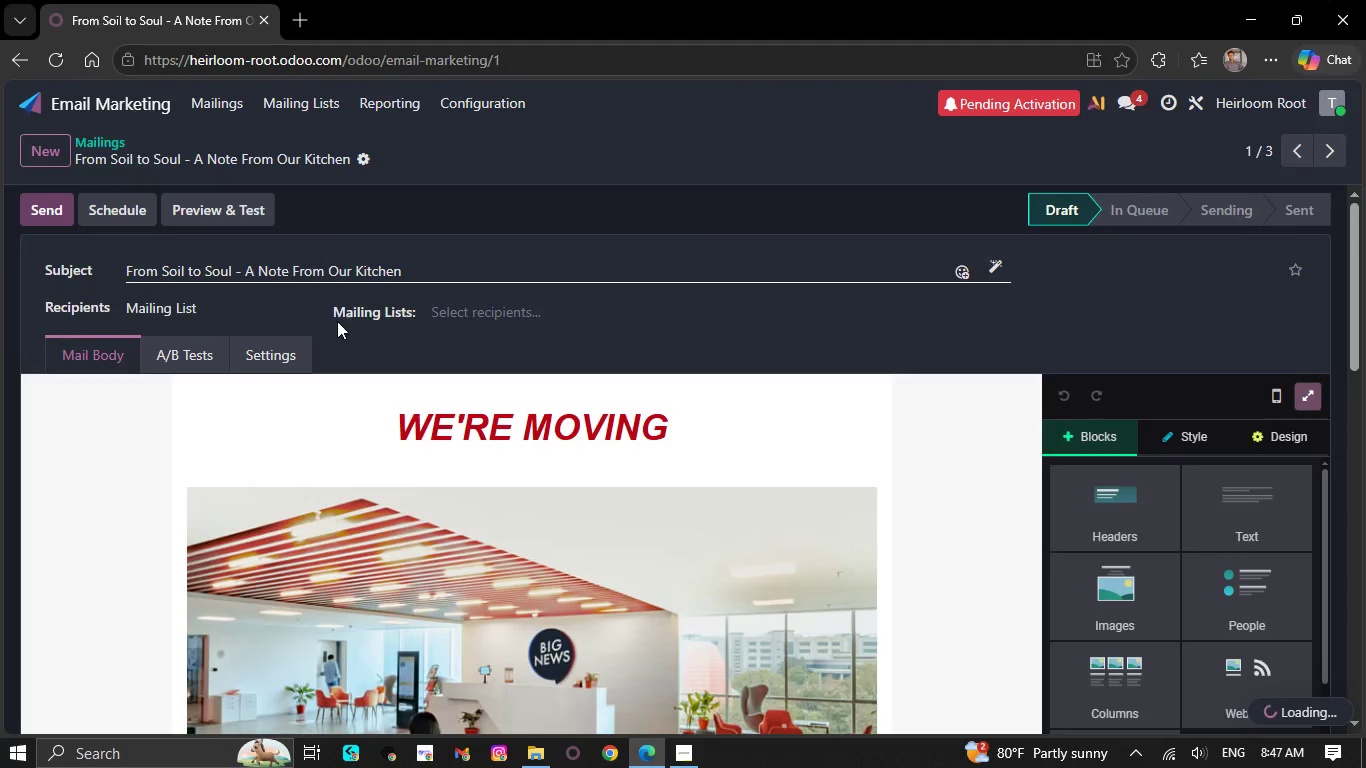 
scroll: coordinate [371, 401], scroll_direction: none, amount: 0.0
 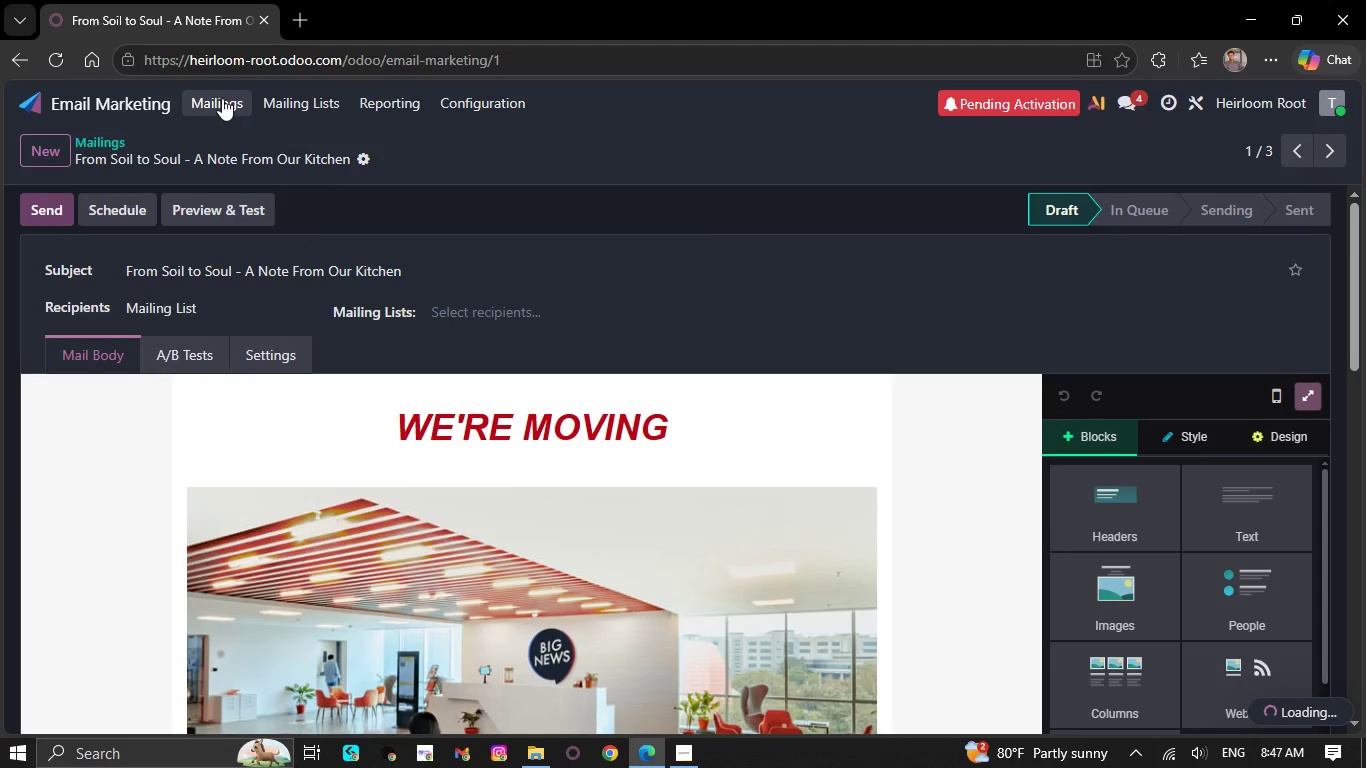 
left_click([221, 98])
 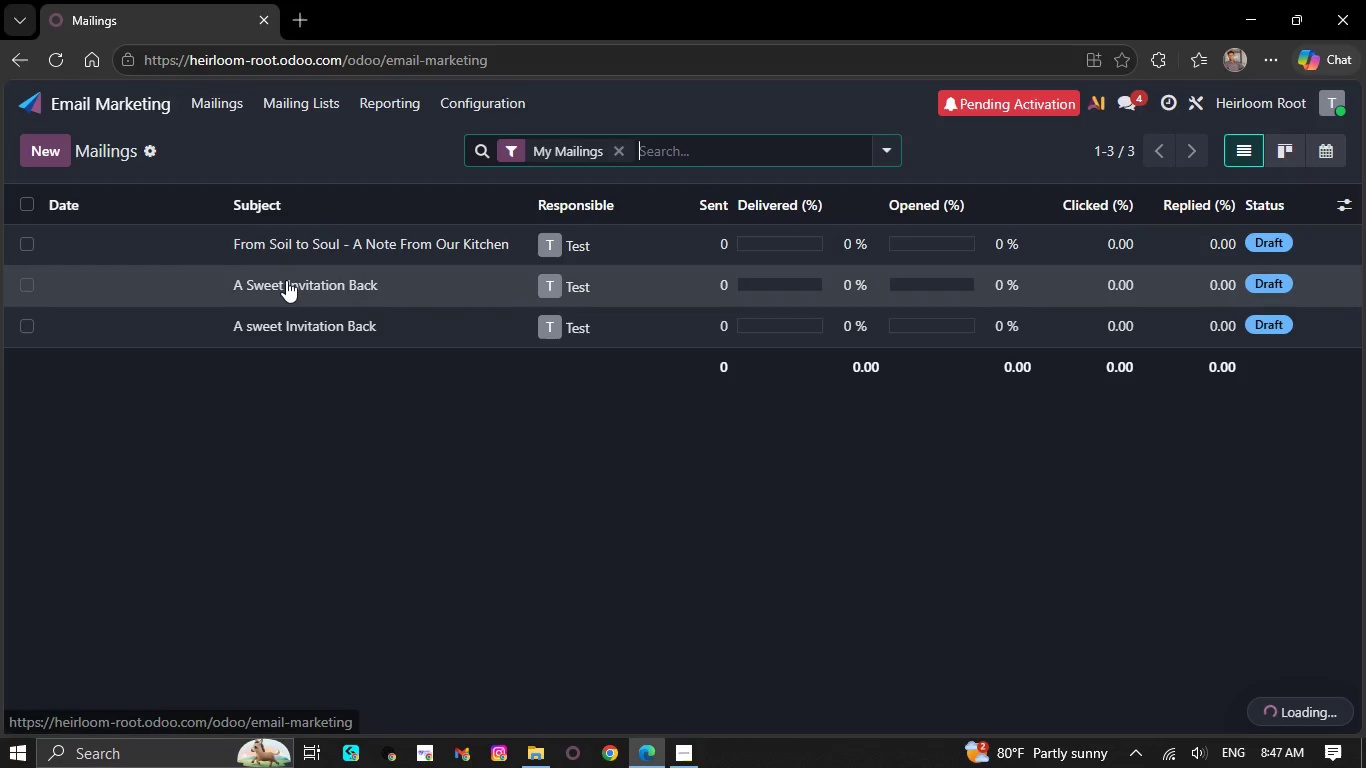 
left_click([286, 280])
 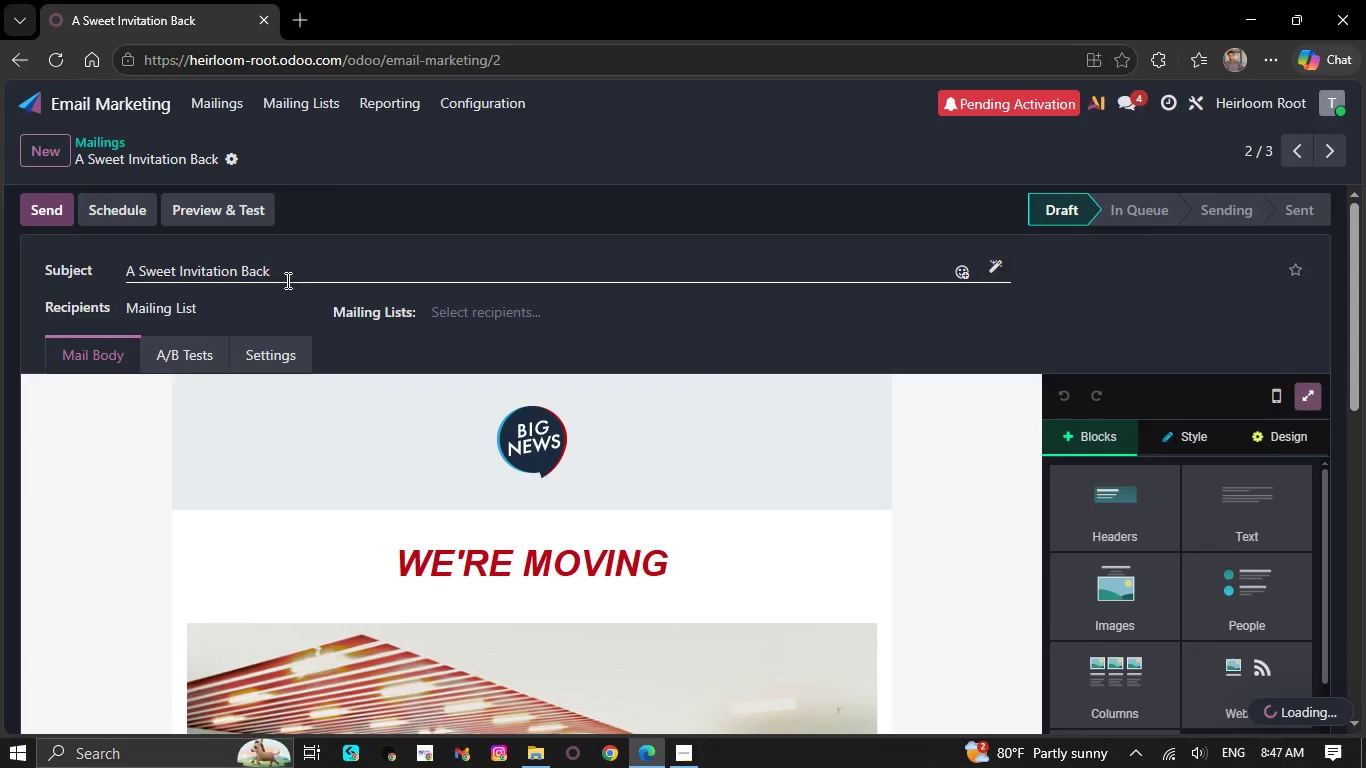 
scroll: coordinate [372, 430], scroll_direction: down, amount: 6.0
 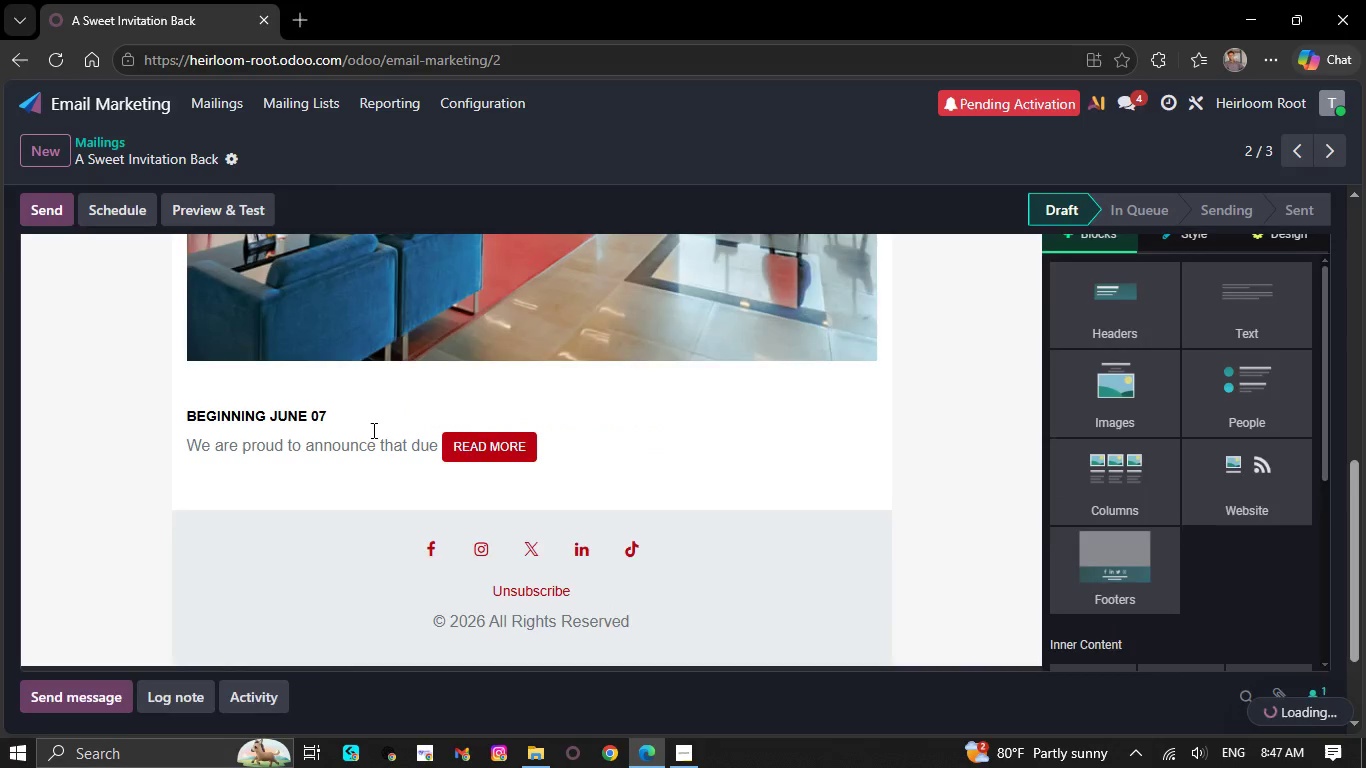 
scroll: coordinate [372, 426], scroll_direction: up, amount: 6.0
 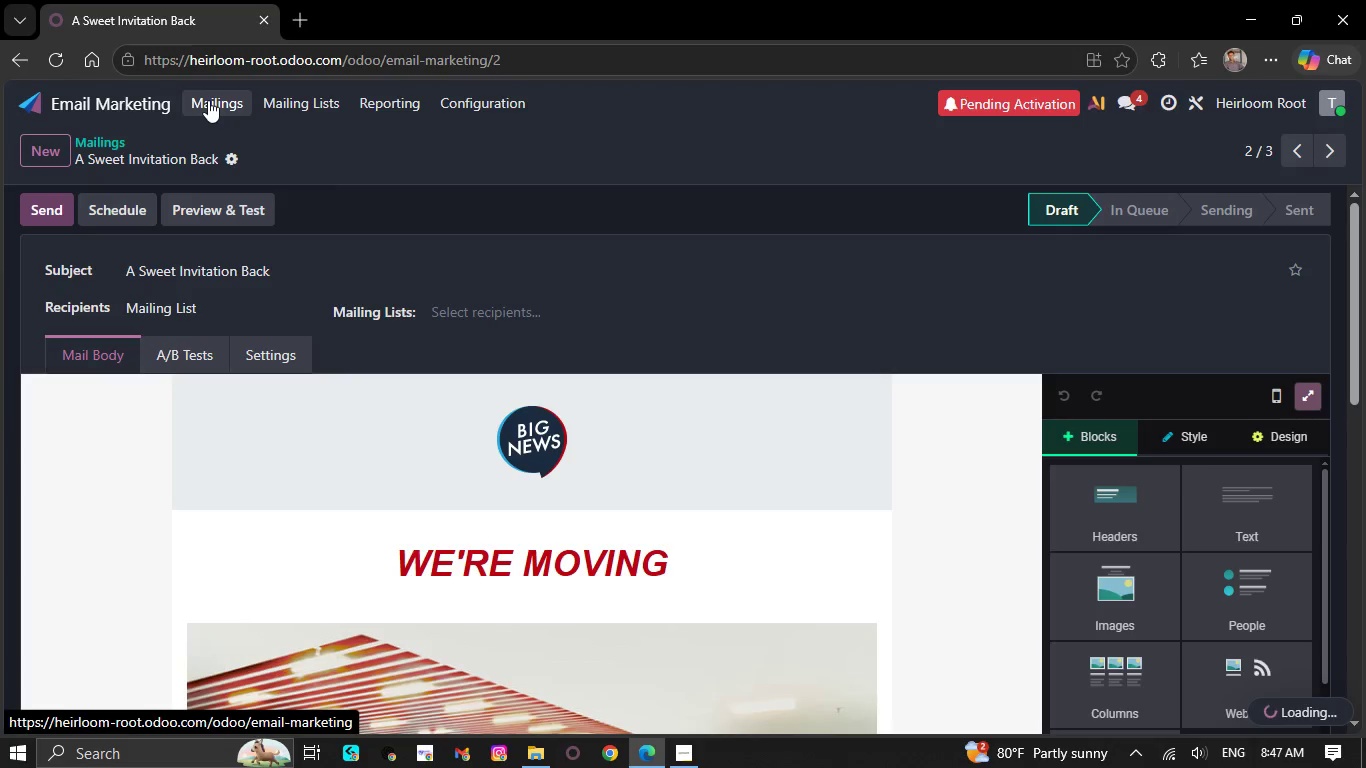 
left_click([210, 99])
 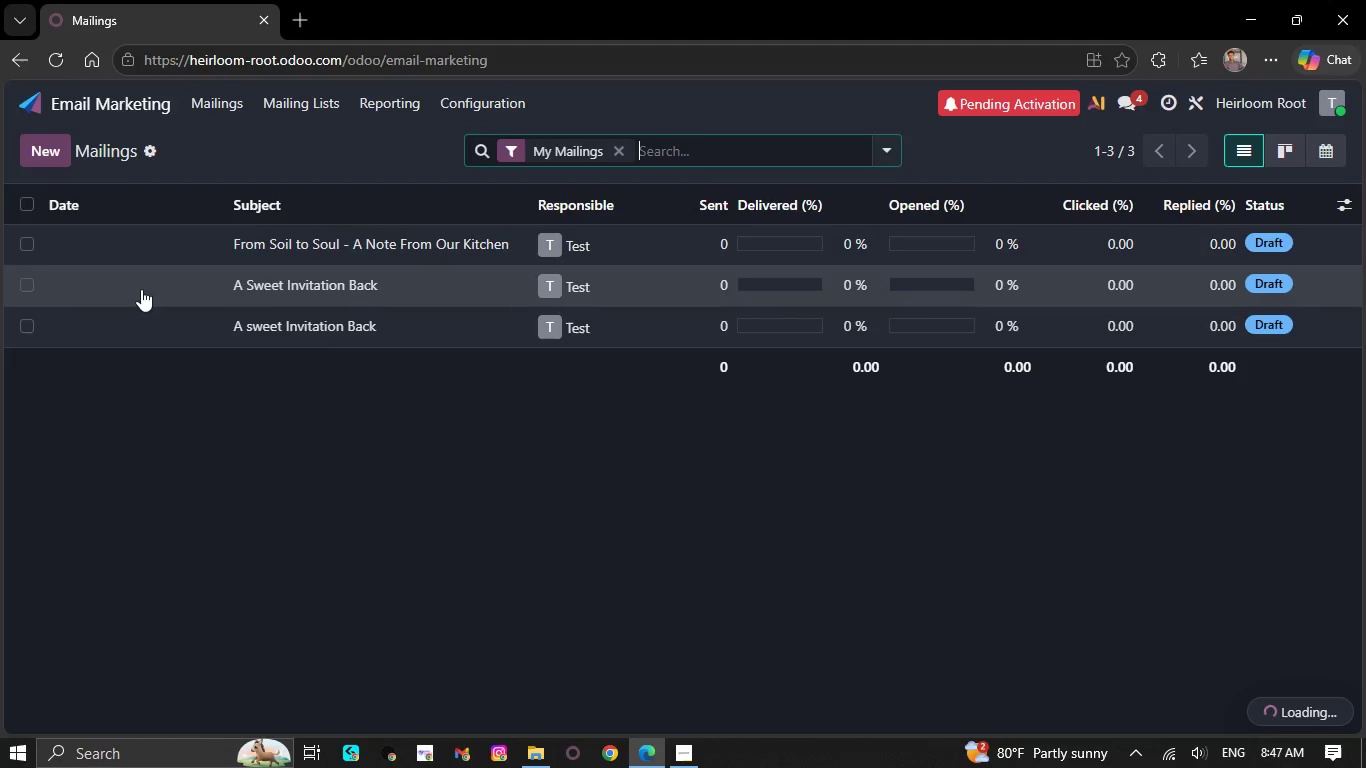 
left_click([181, 343])
 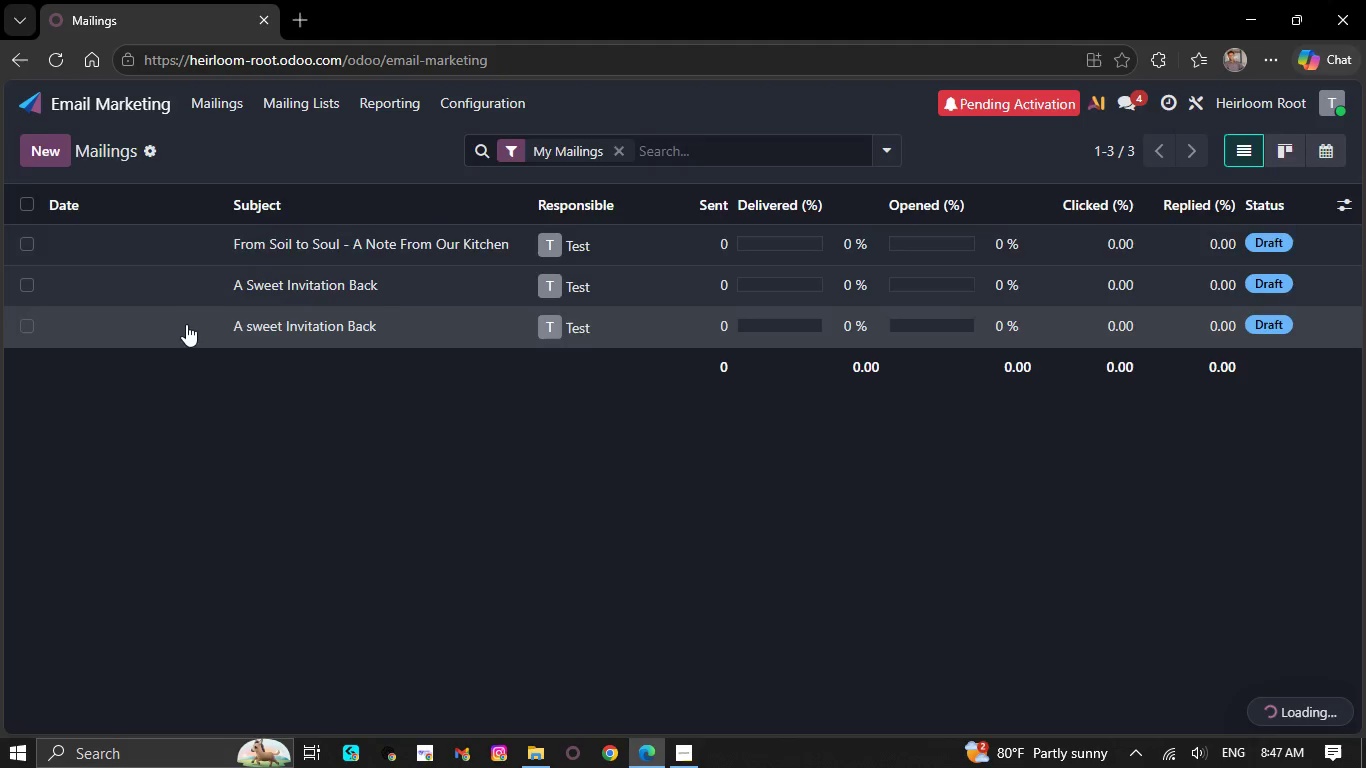 
left_click([188, 324])
 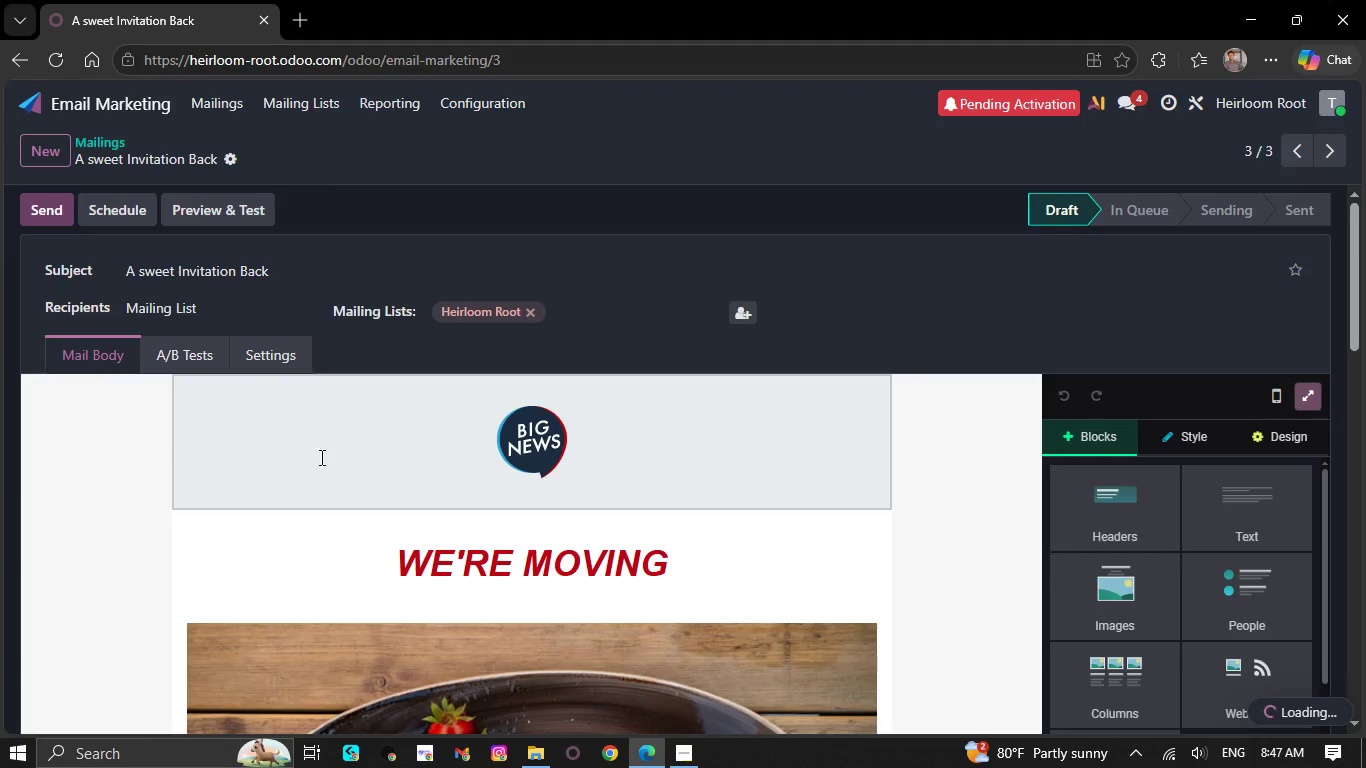 
scroll: coordinate [326, 477], scroll_direction: down, amount: 2.0
 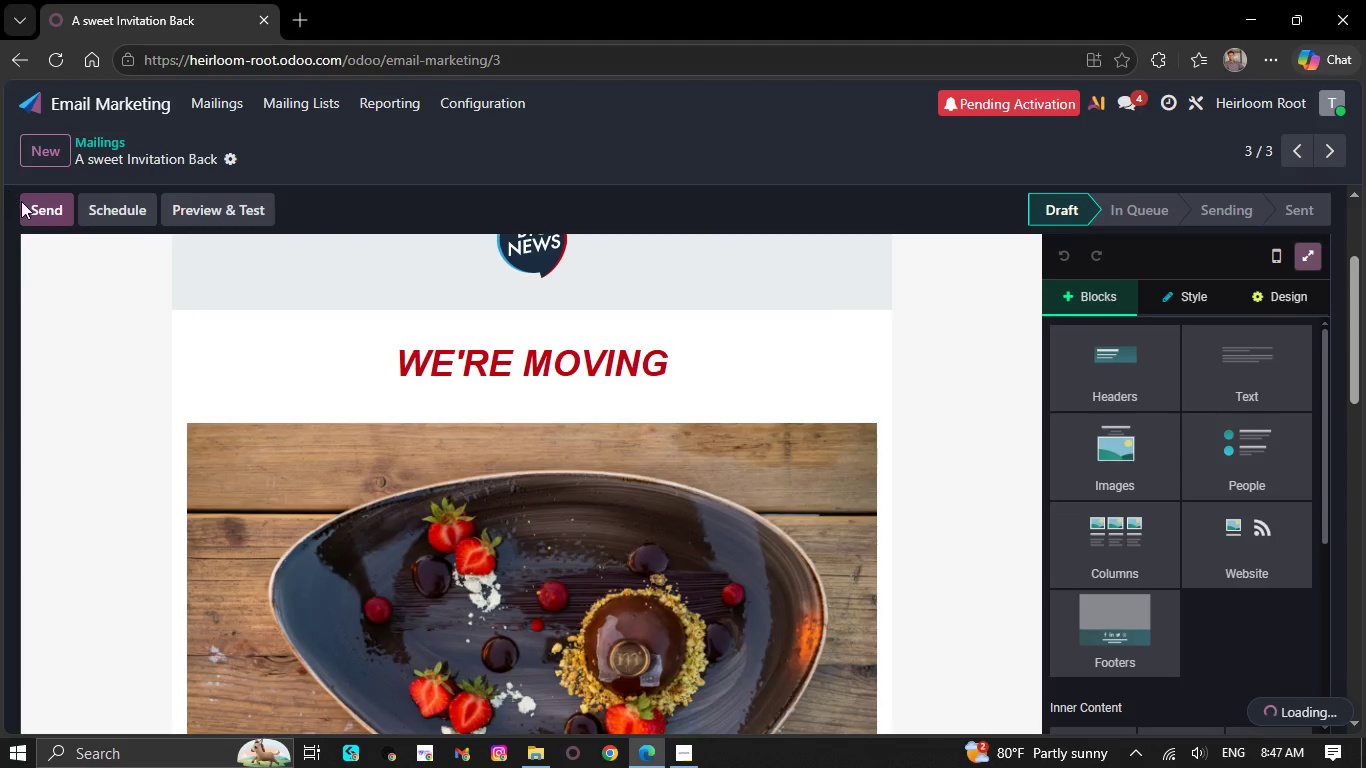 
scroll: coordinate [307, 346], scroll_direction: up, amount: 7.0
 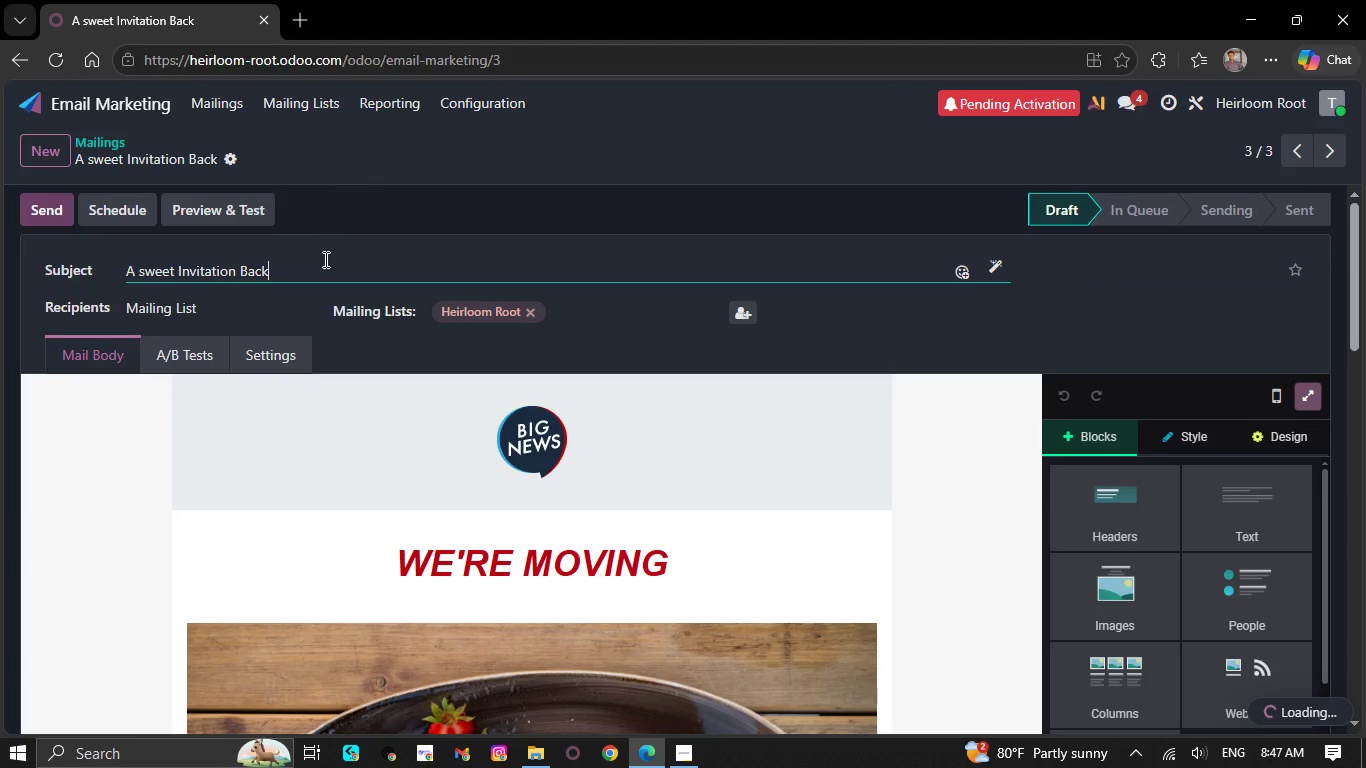 
key(Space)
 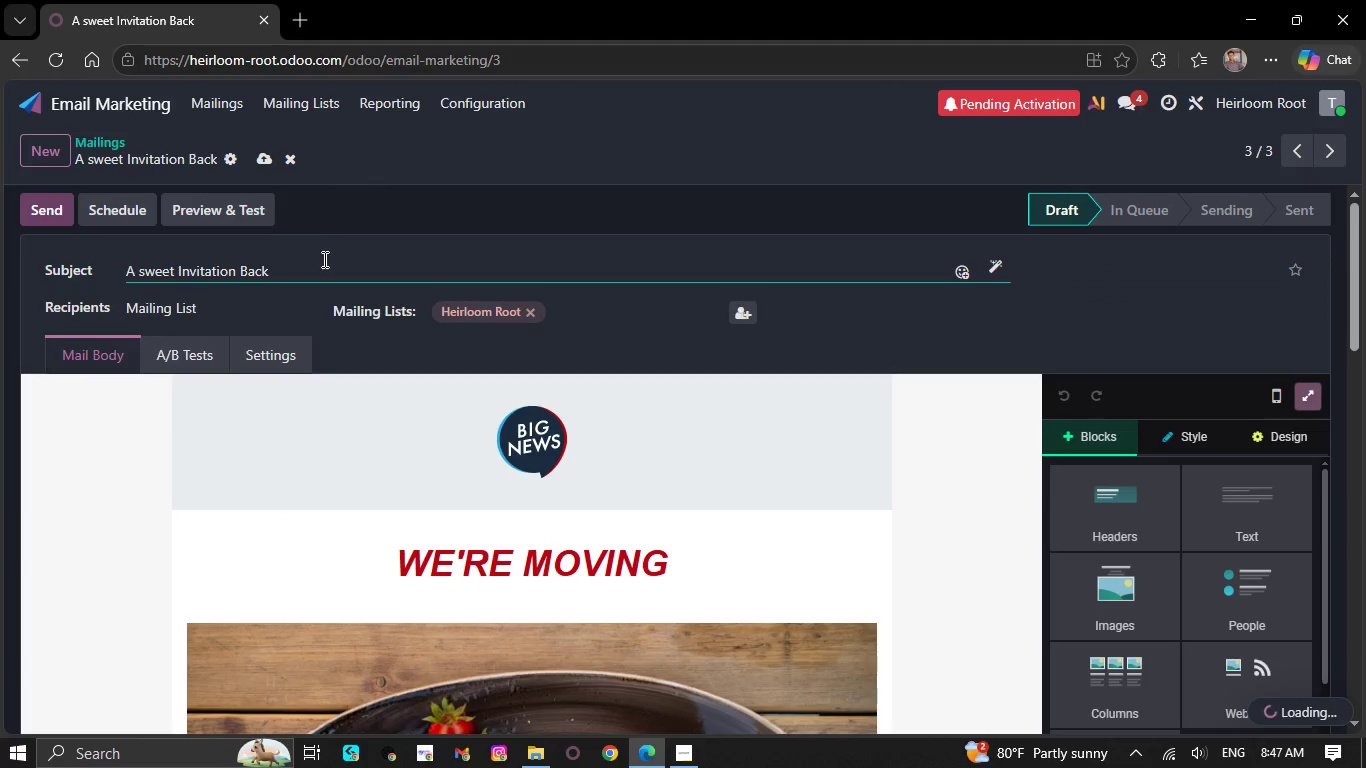 
key(J)
 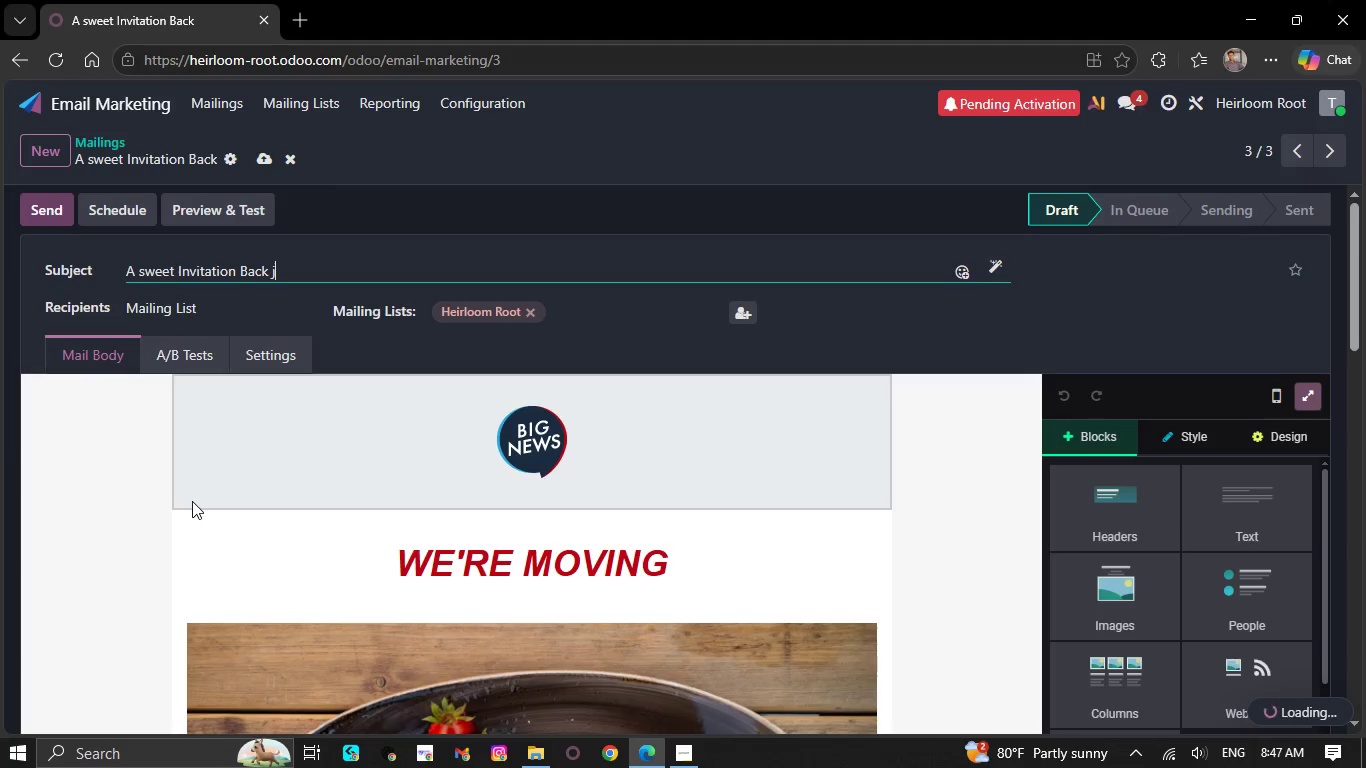 
left_click([176, 508])
 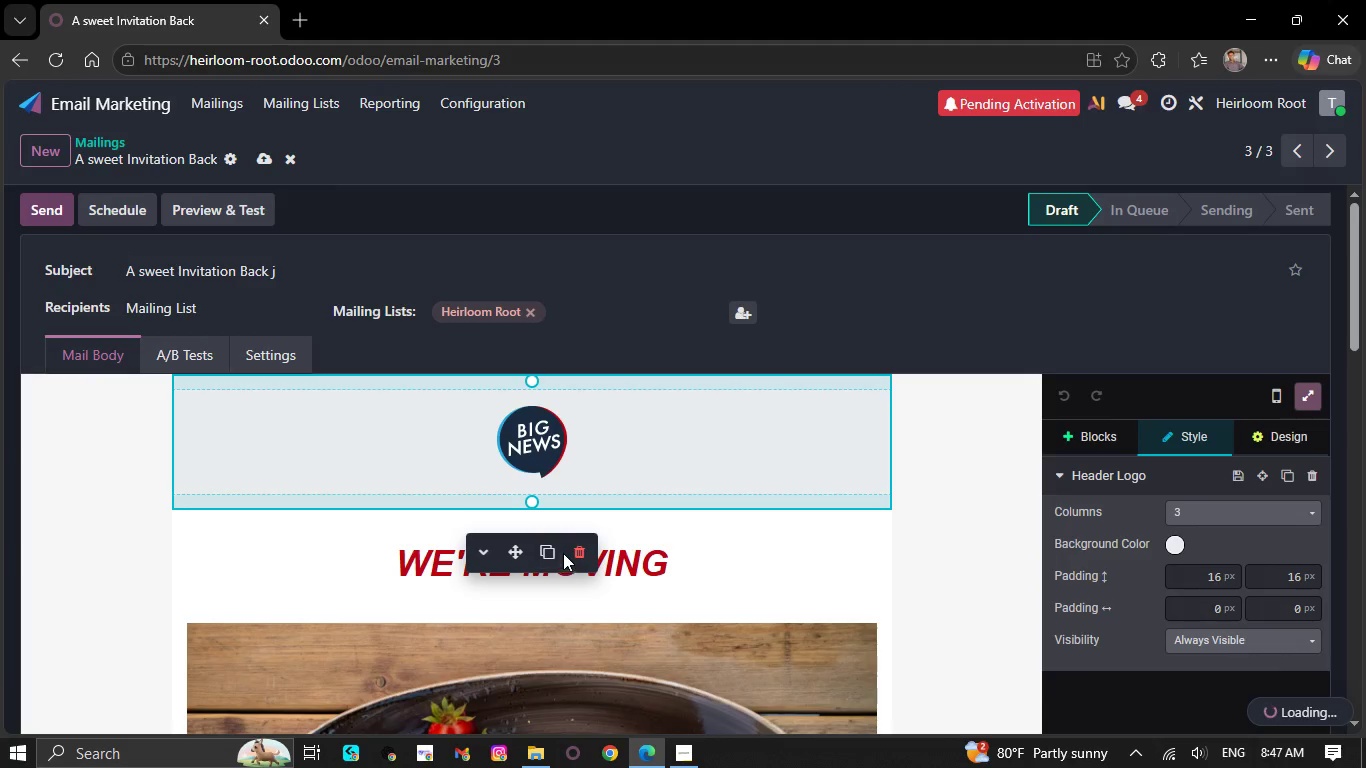 
left_click([575, 551])
 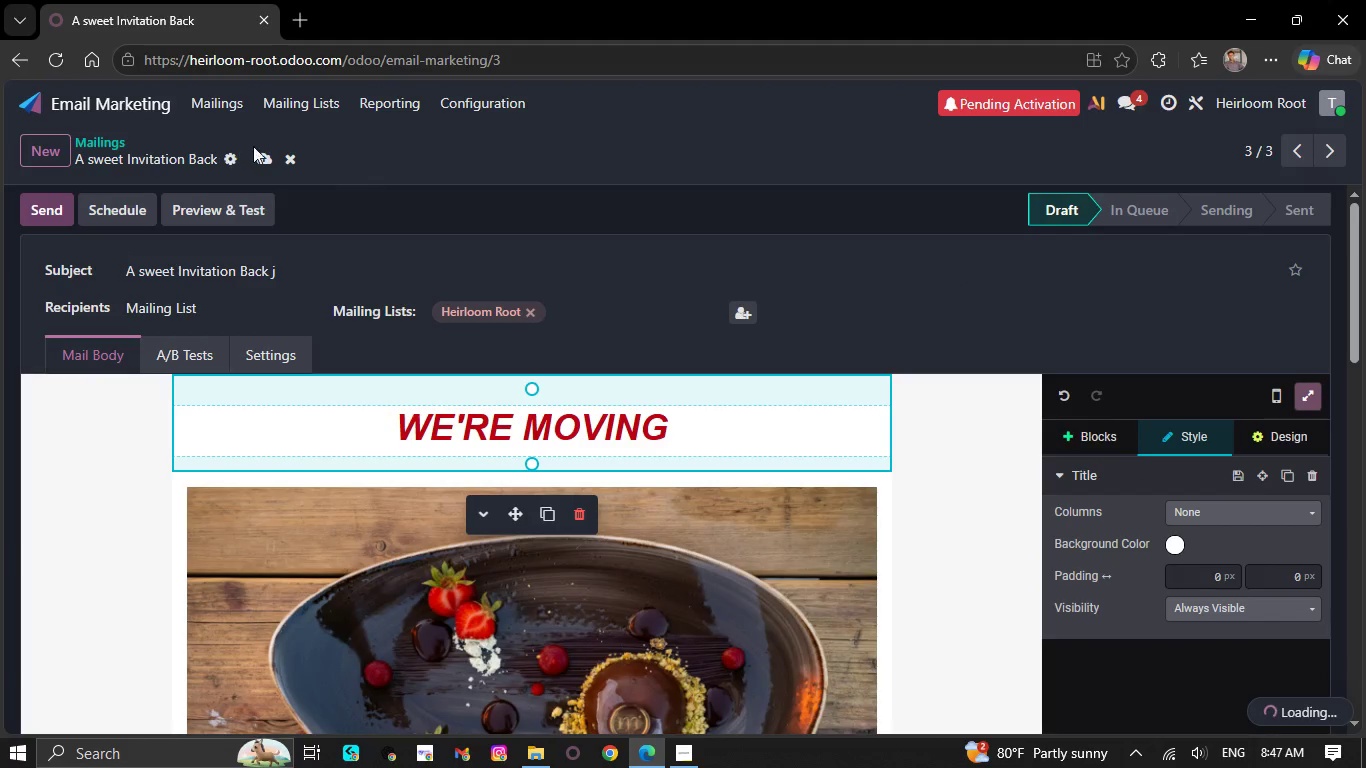 
left_click([263, 153])
 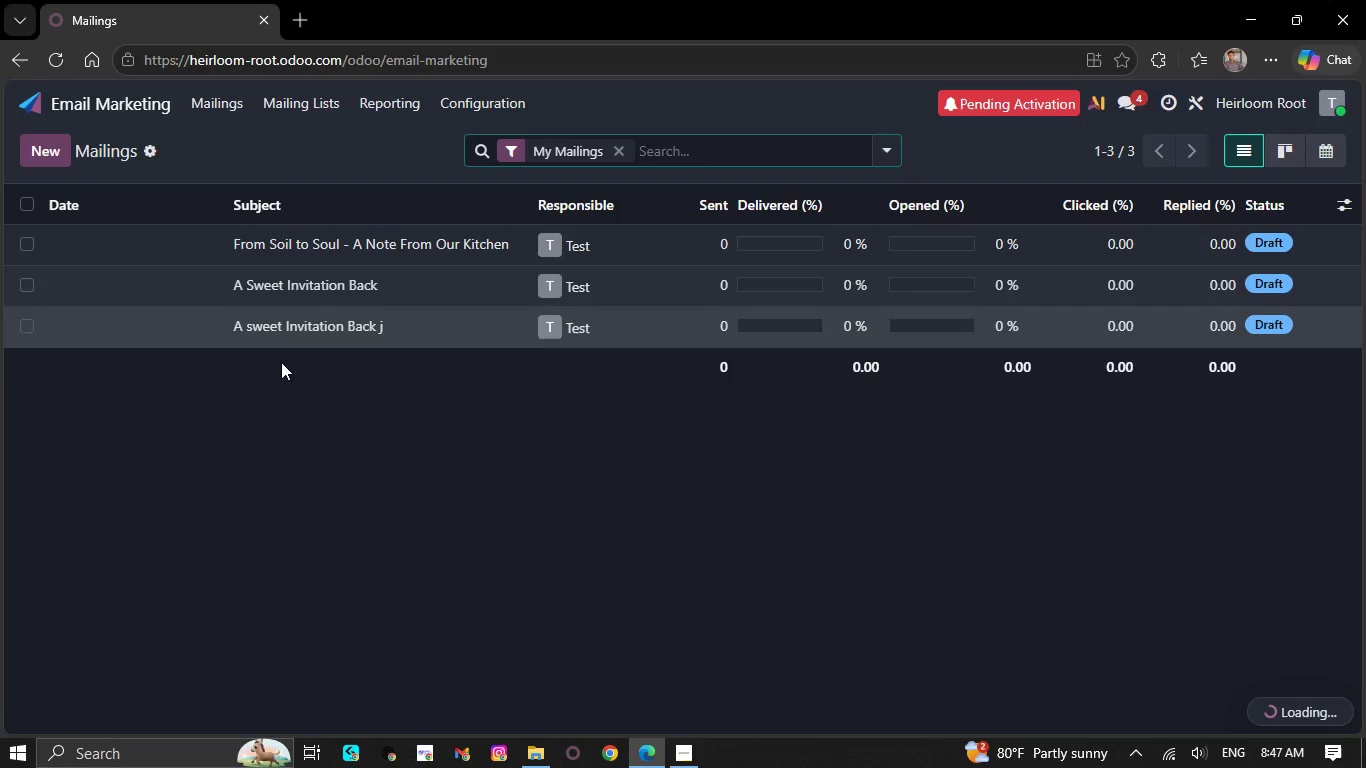 
wait(6.55)
 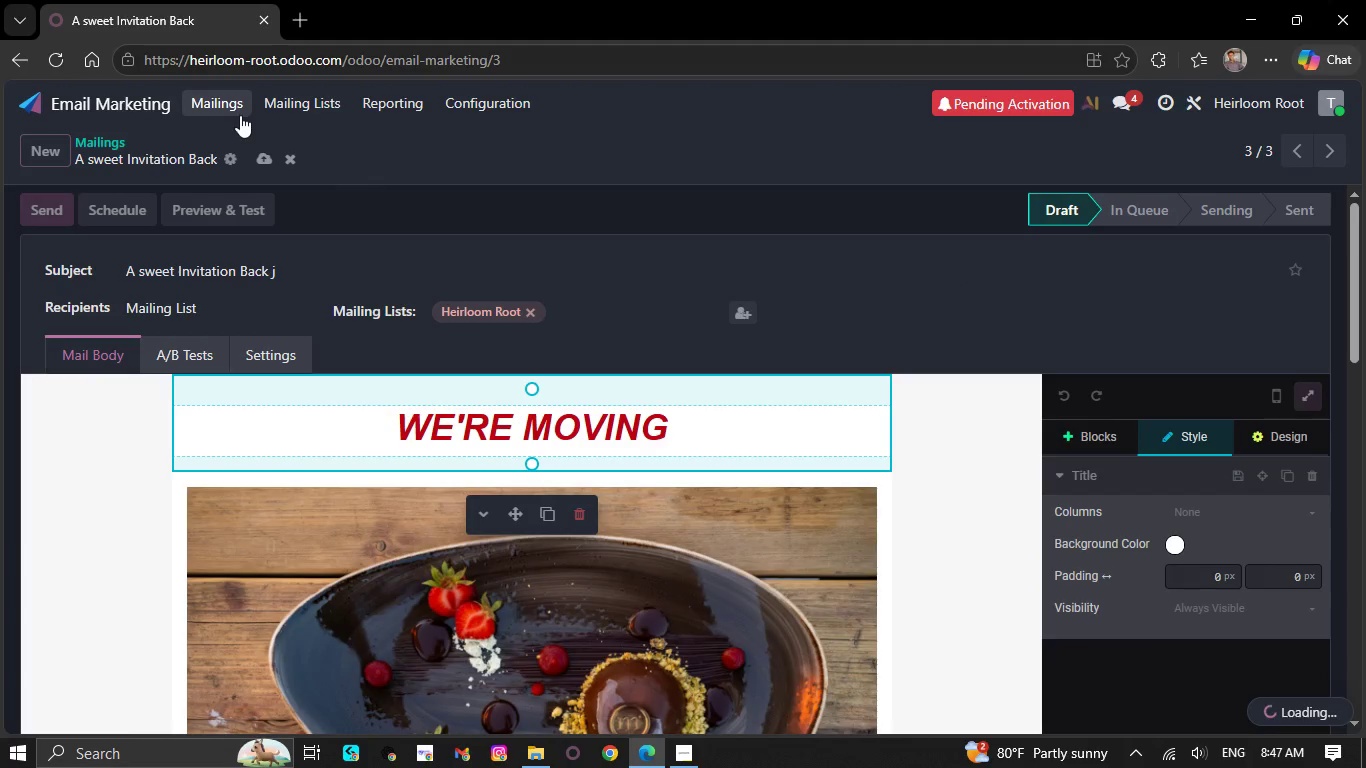 
left_click([25, 283])
 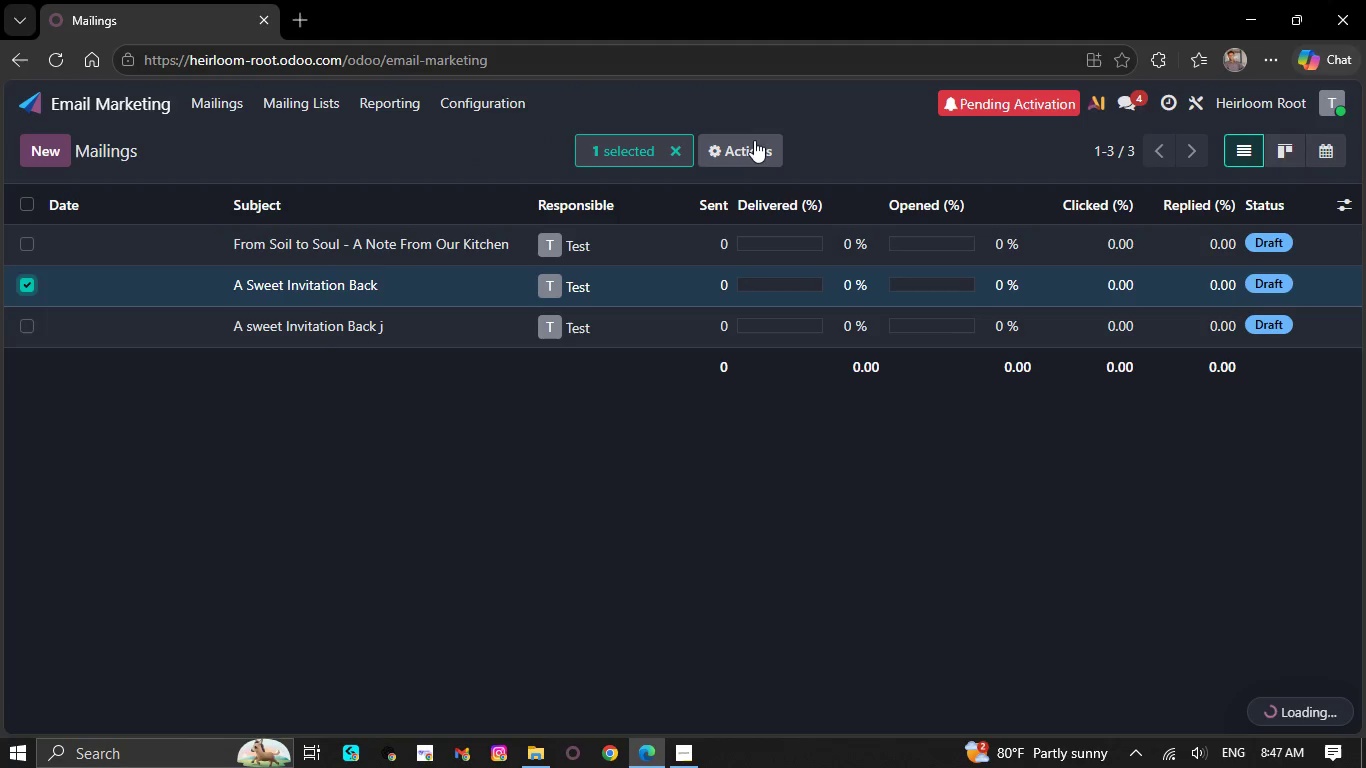 
left_click([753, 142])
 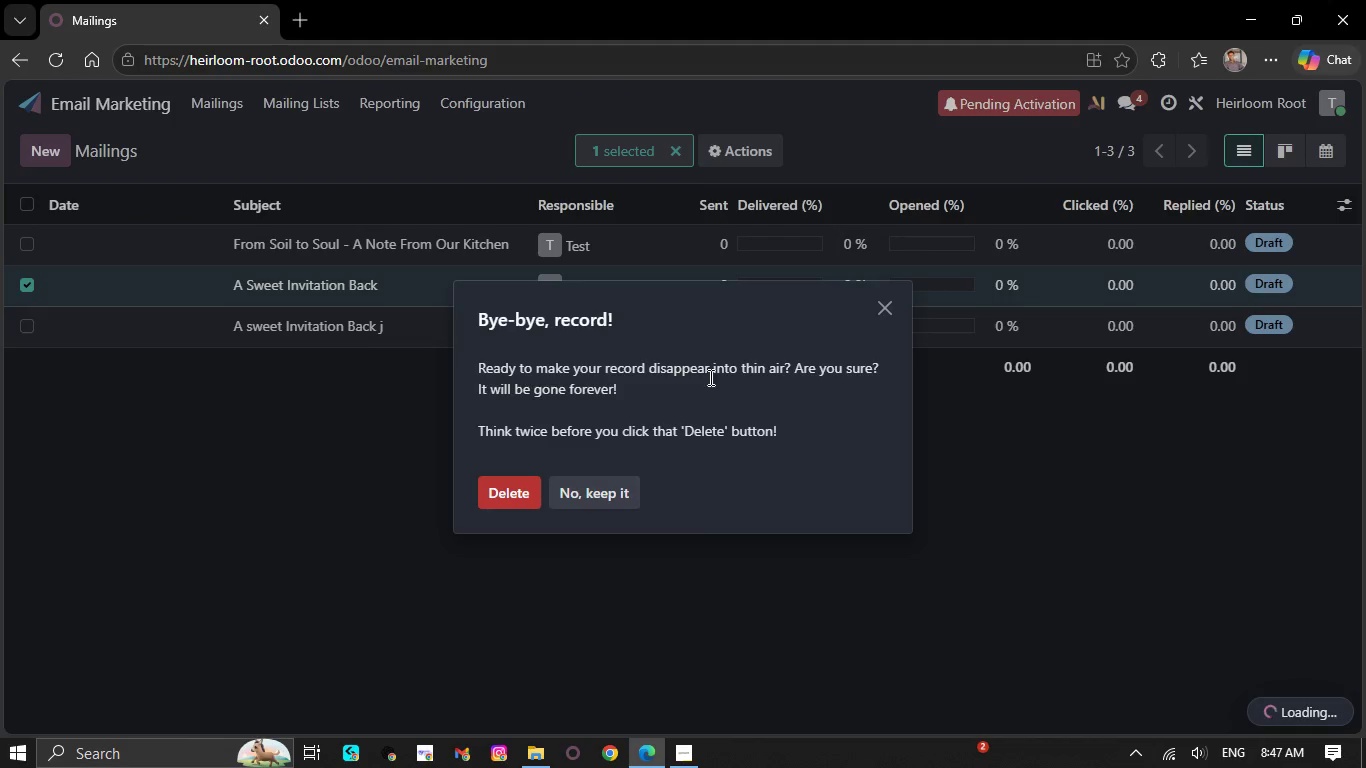 
left_click([514, 498])
 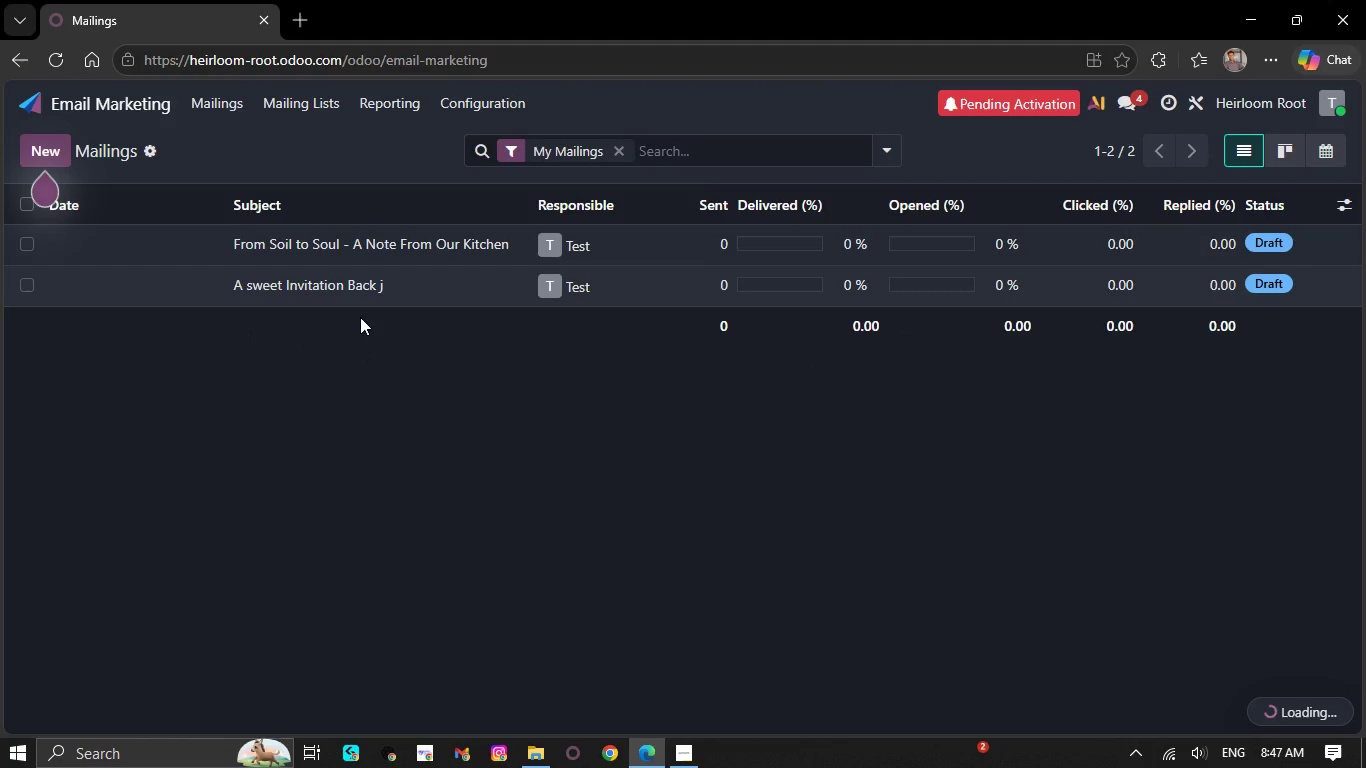 
left_click([359, 296])
 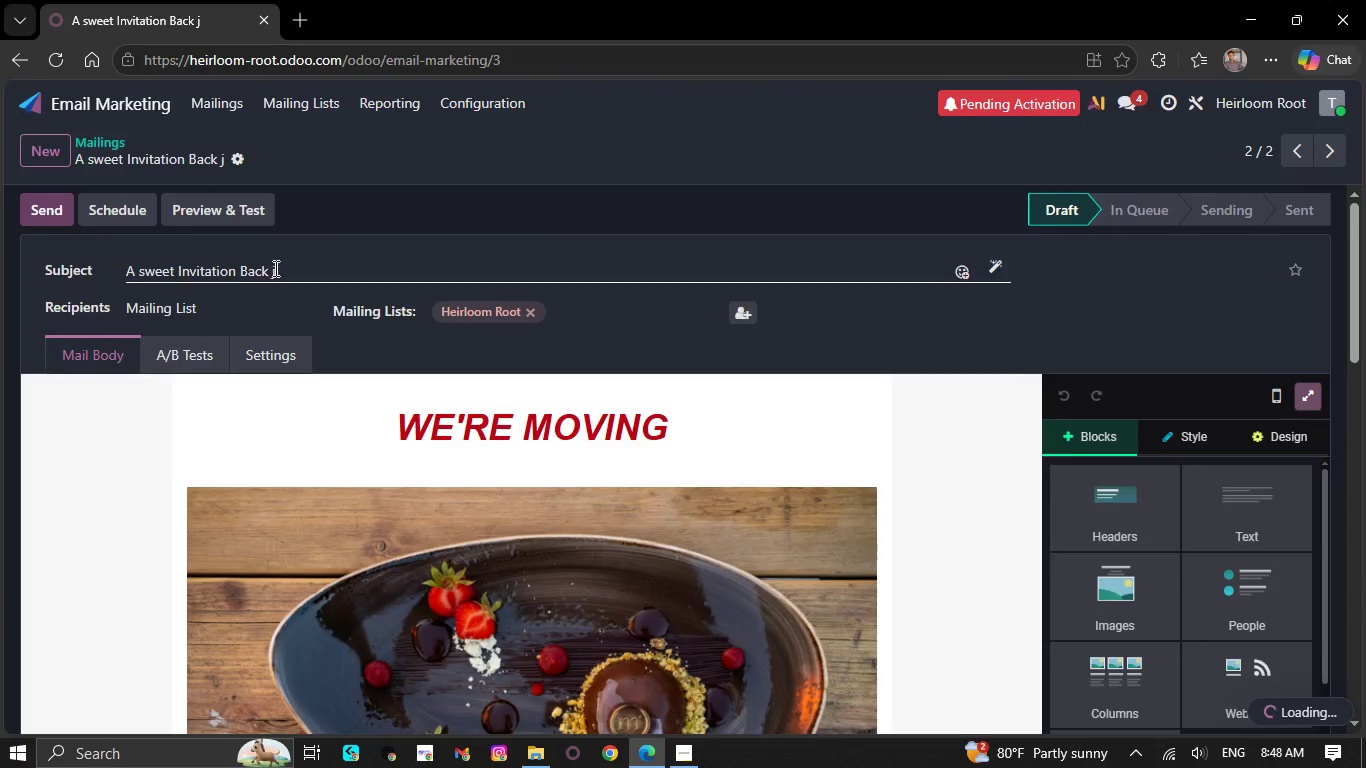 
left_click([300, 262])
 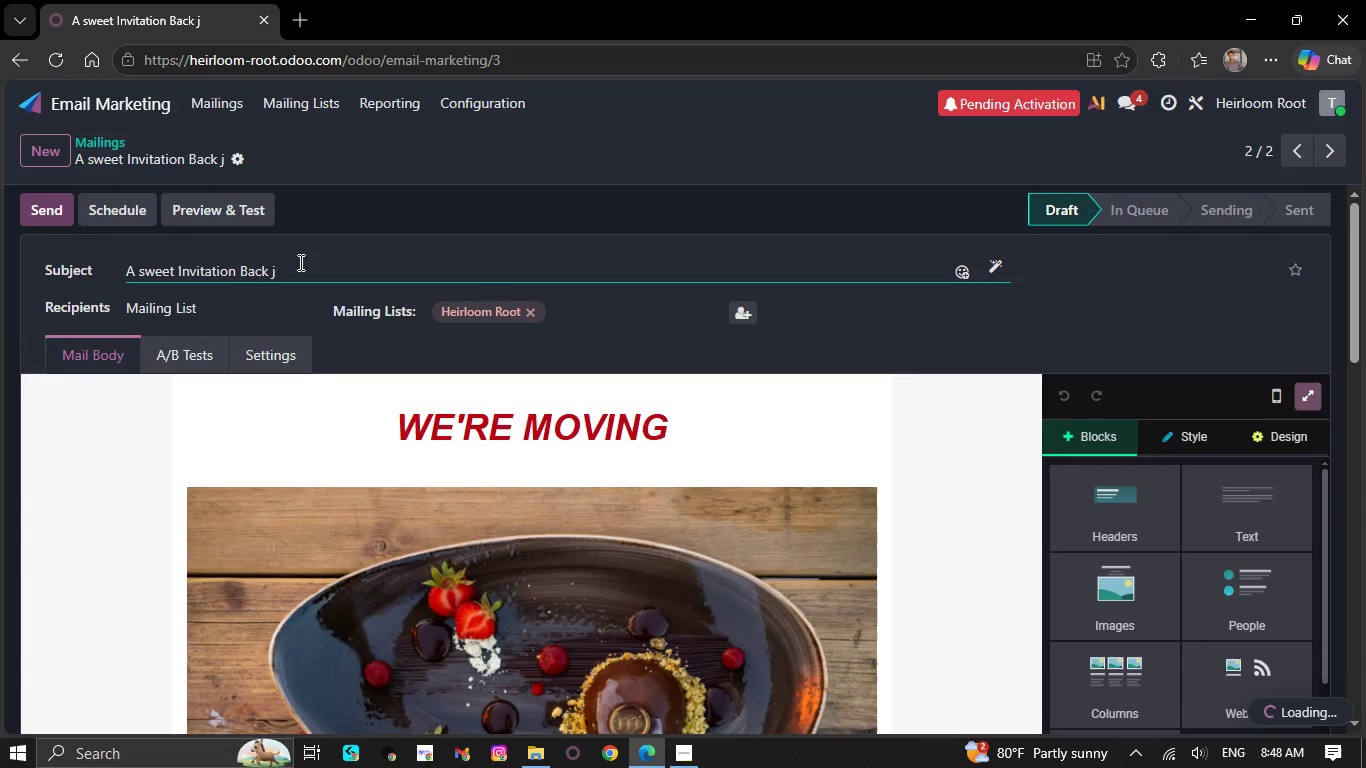 
key(Backspace)
 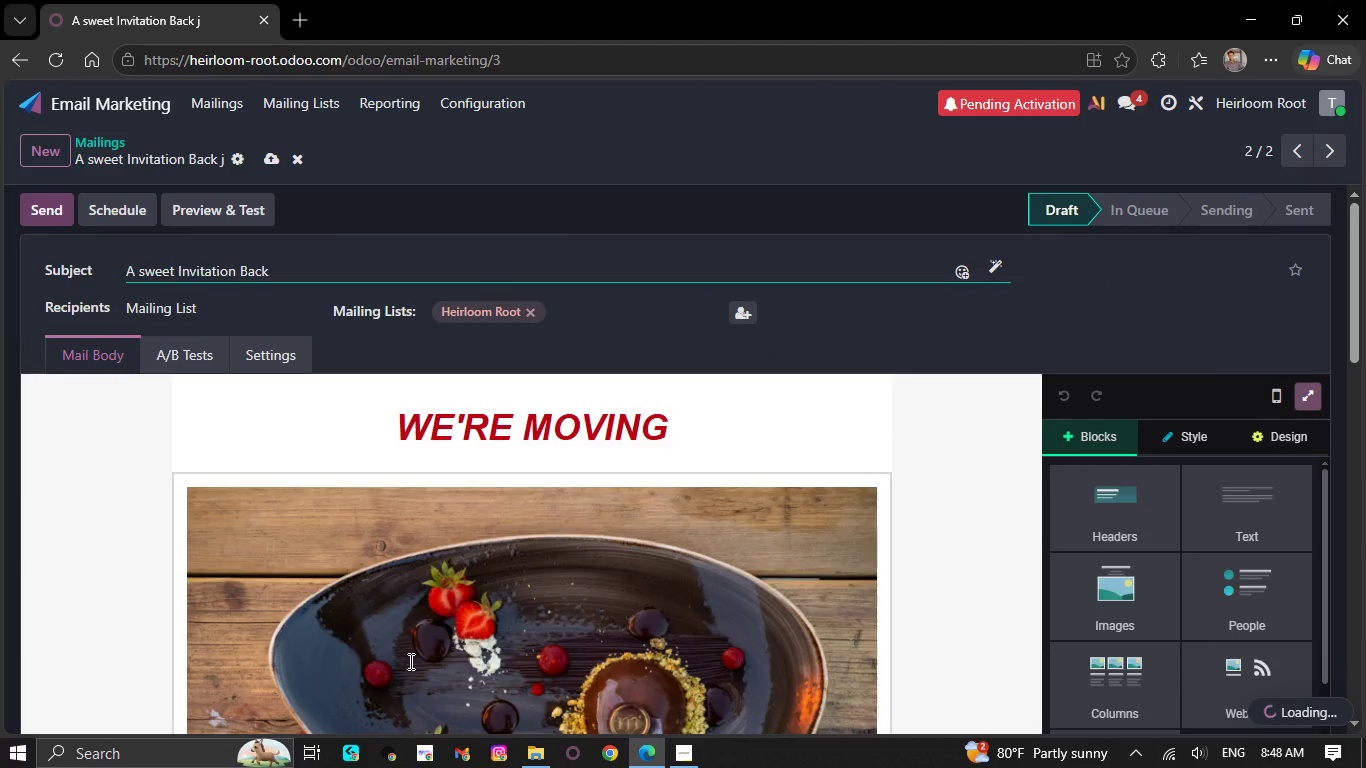 
left_click([445, 562])
 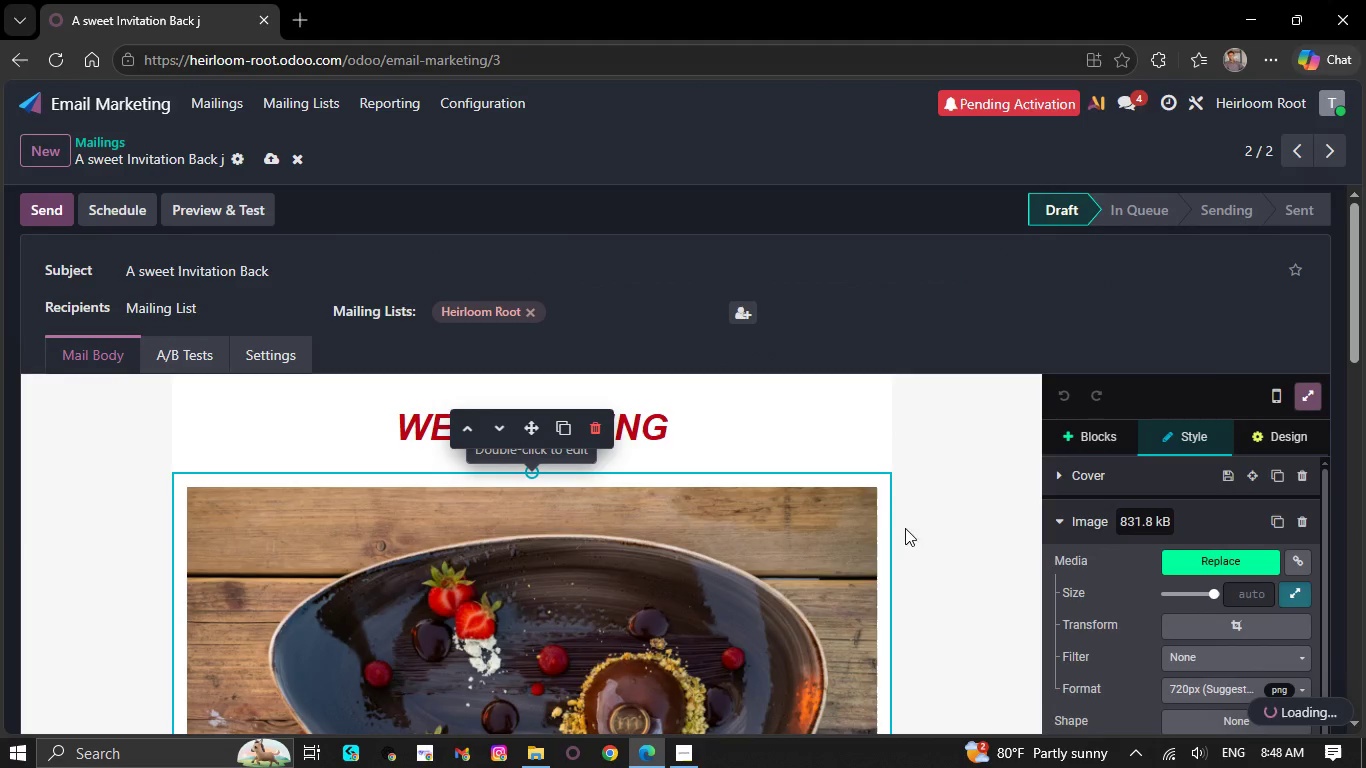 
scroll: coordinate [903, 527], scroll_direction: none, amount: 0.0
 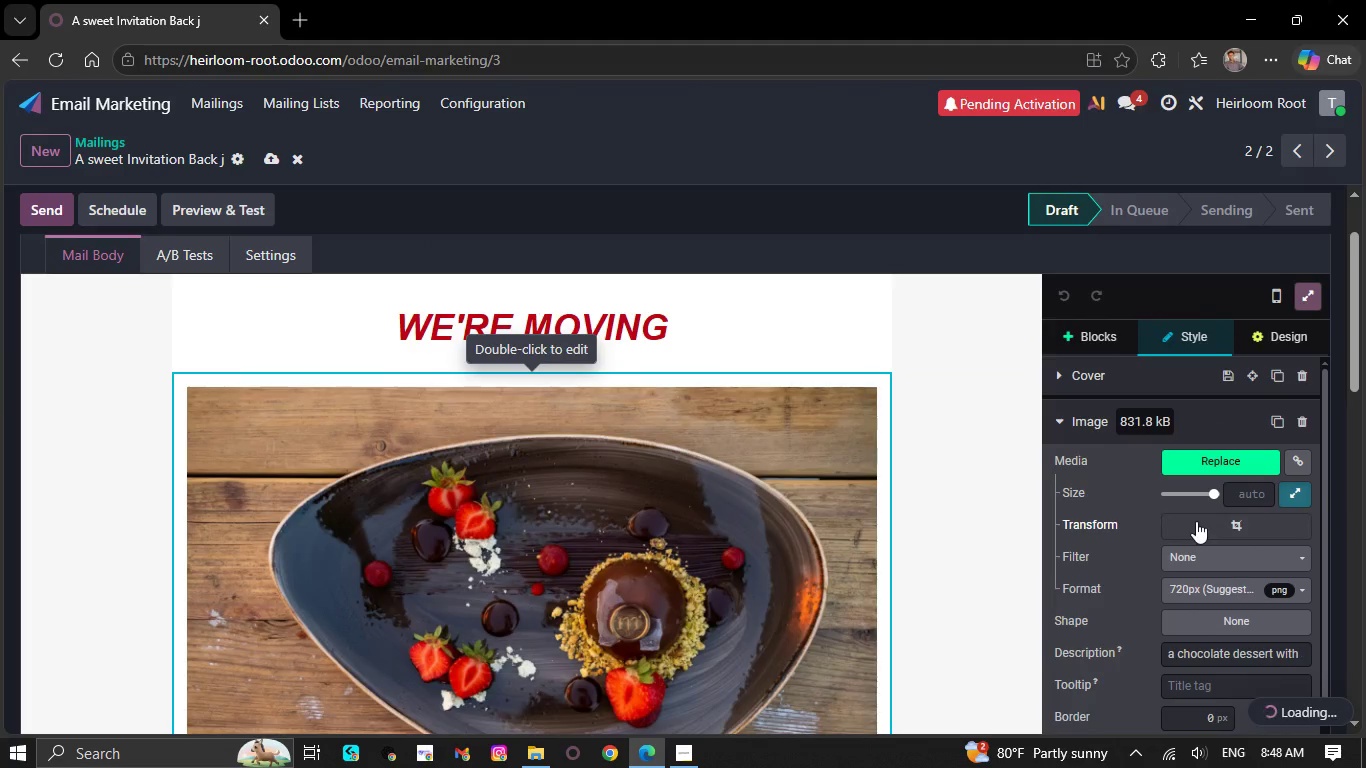 
left_click([1196, 521])
 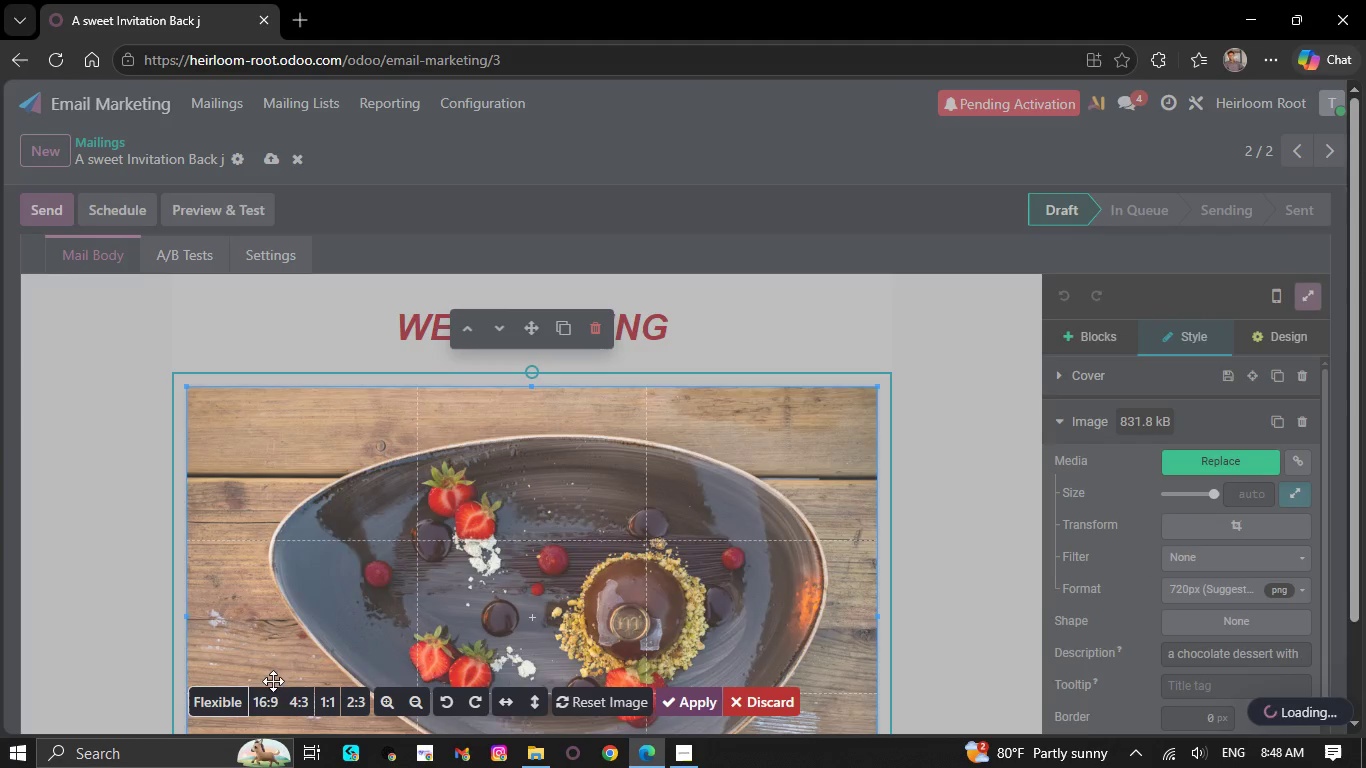 
left_click([276, 699])
 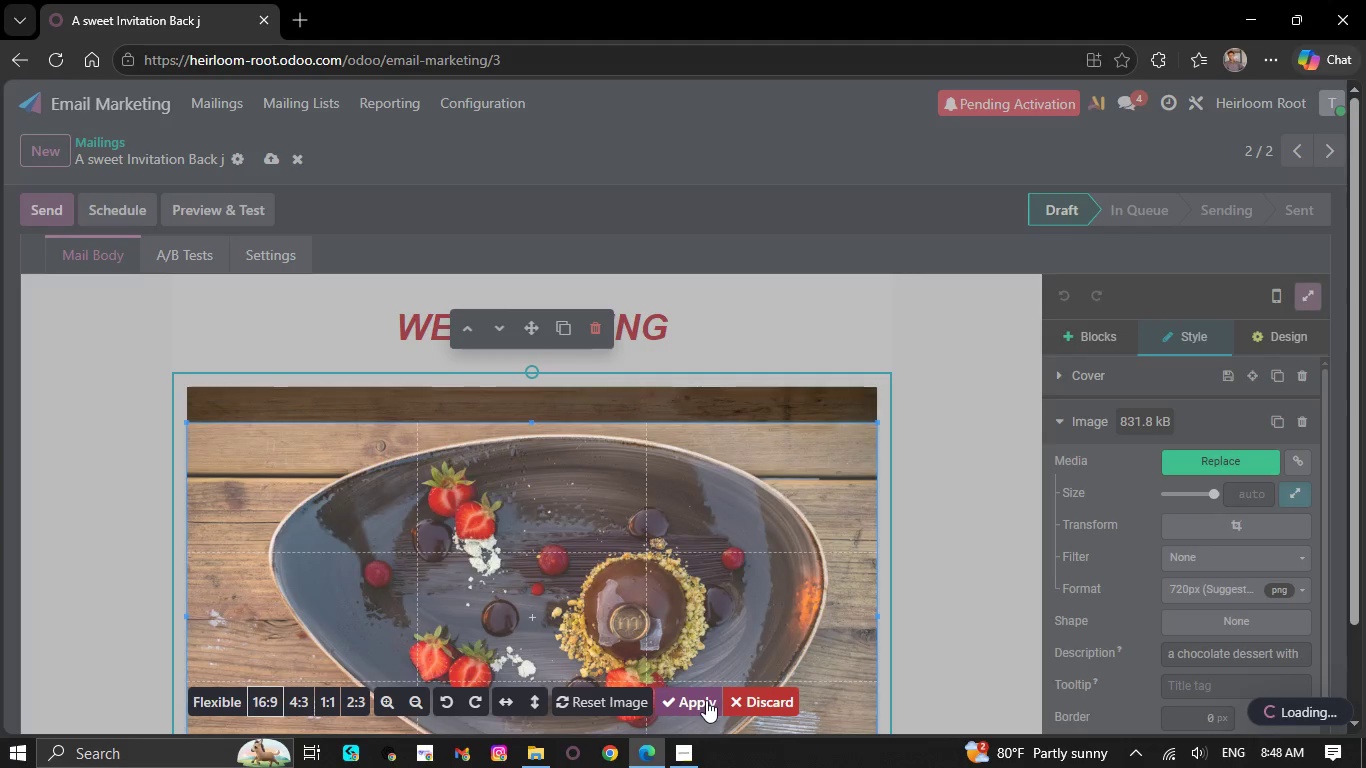 
left_click([699, 700])
 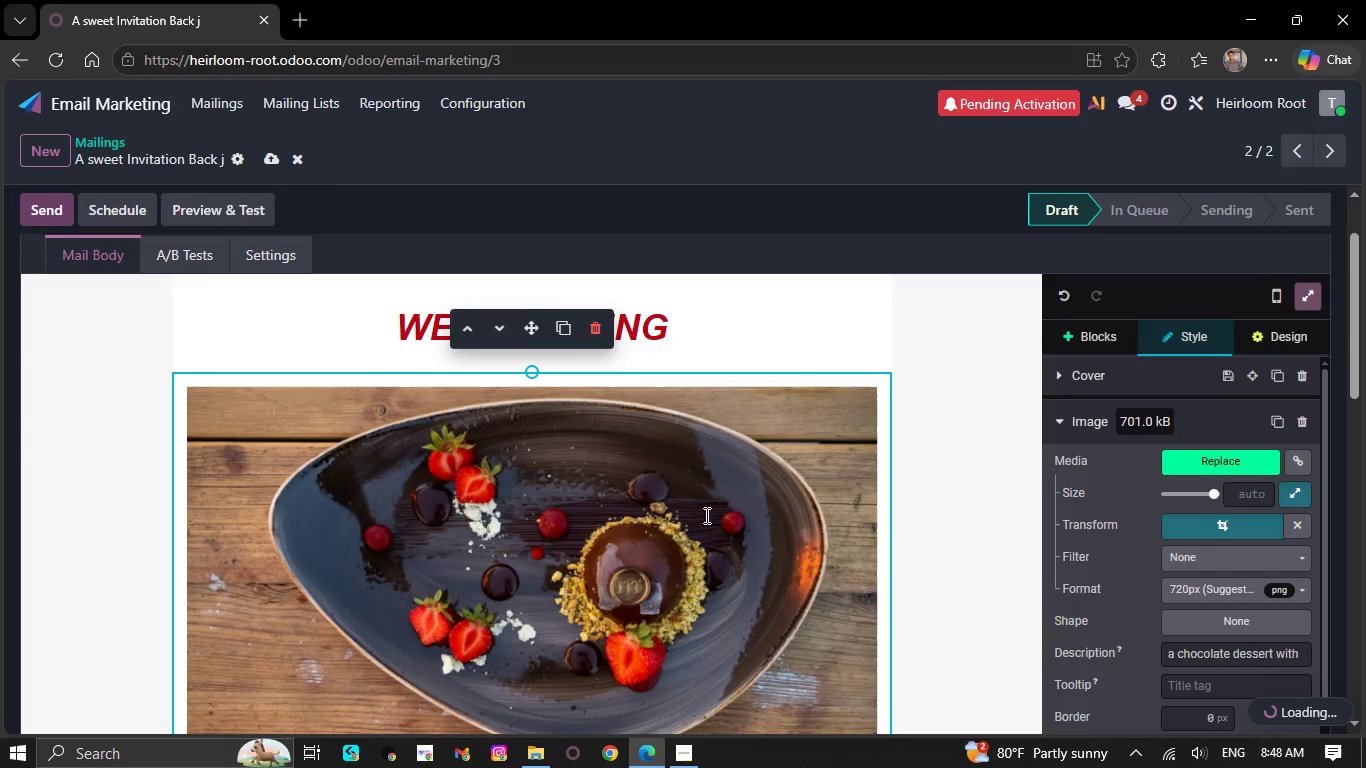 
scroll: coordinate [697, 559], scroll_direction: down, amount: 7.0
 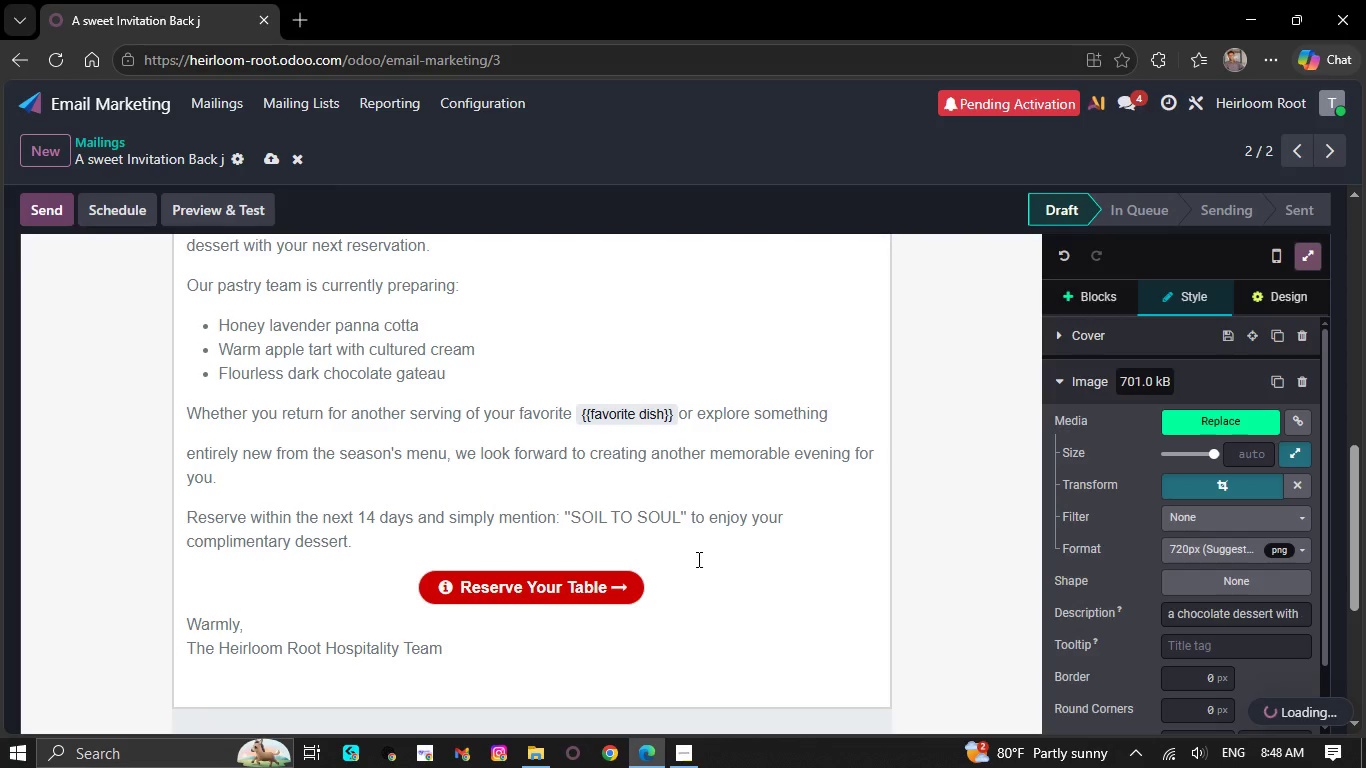 
scroll: coordinate [697, 559], scroll_direction: up, amount: 1.0
 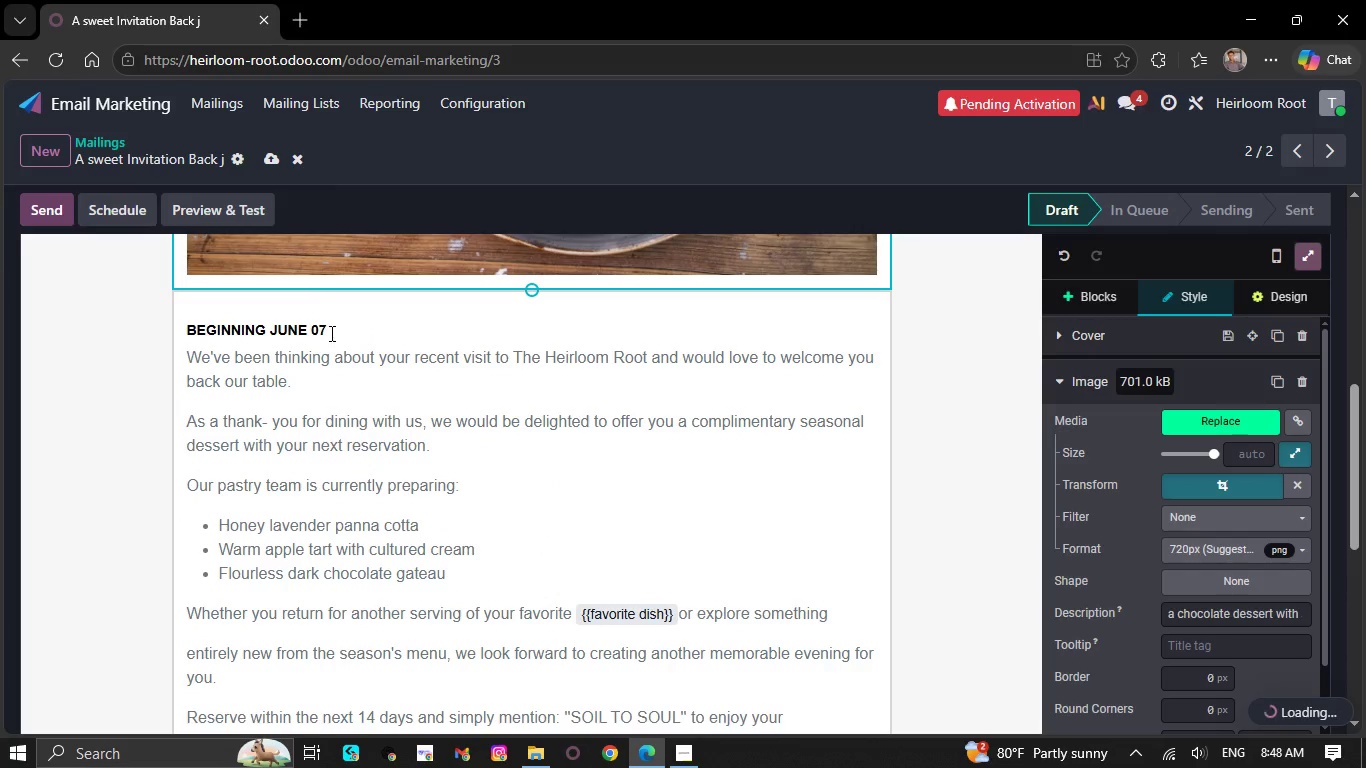 
left_click_drag(start_coordinate=[319, 332], to_coordinate=[142, 332])
 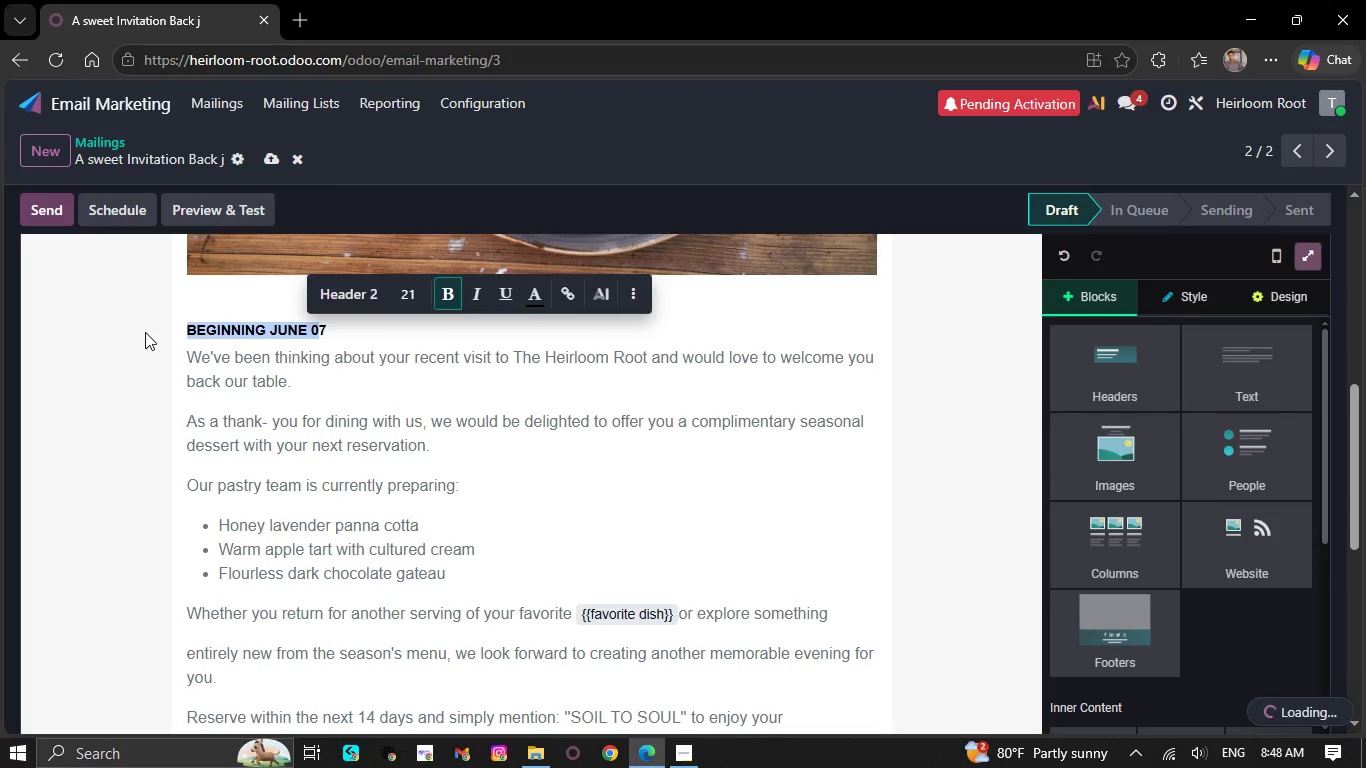 
key(CapsLock)
 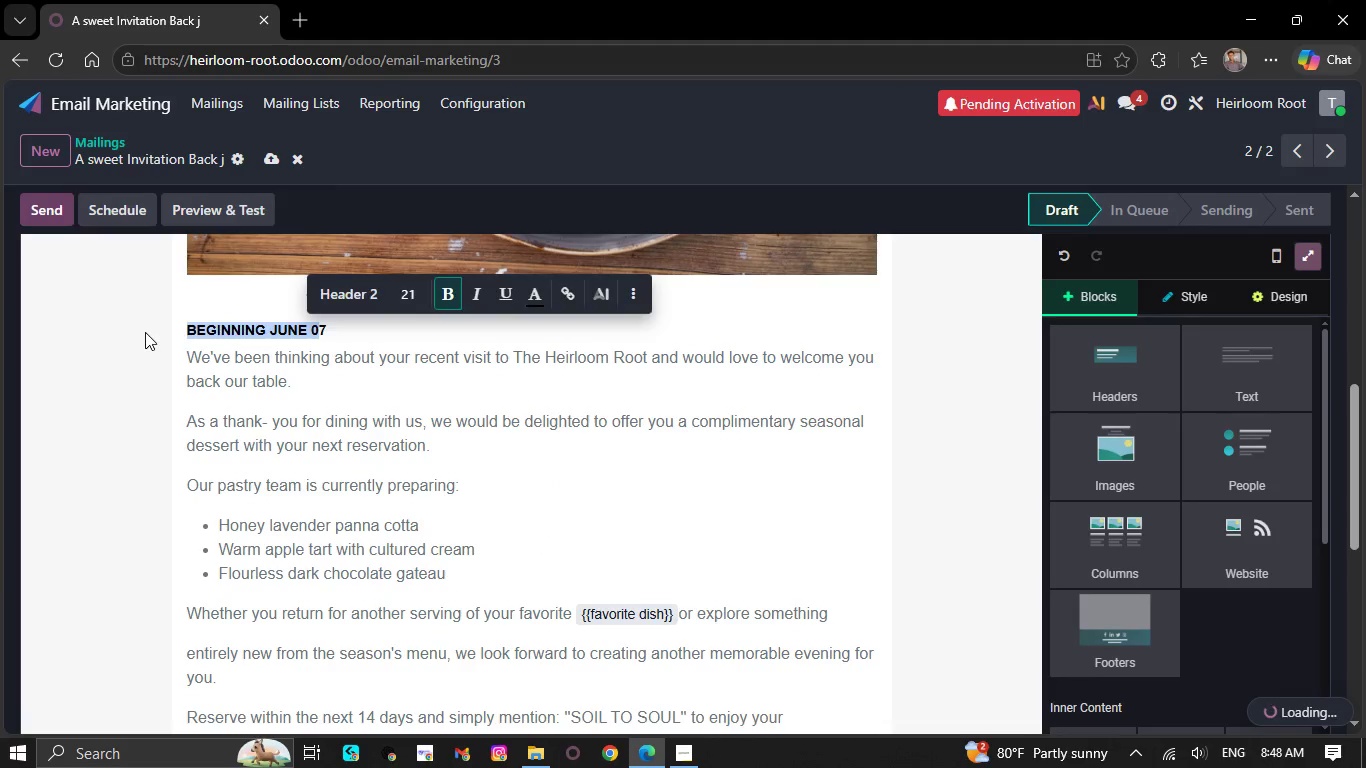 
key(H)
 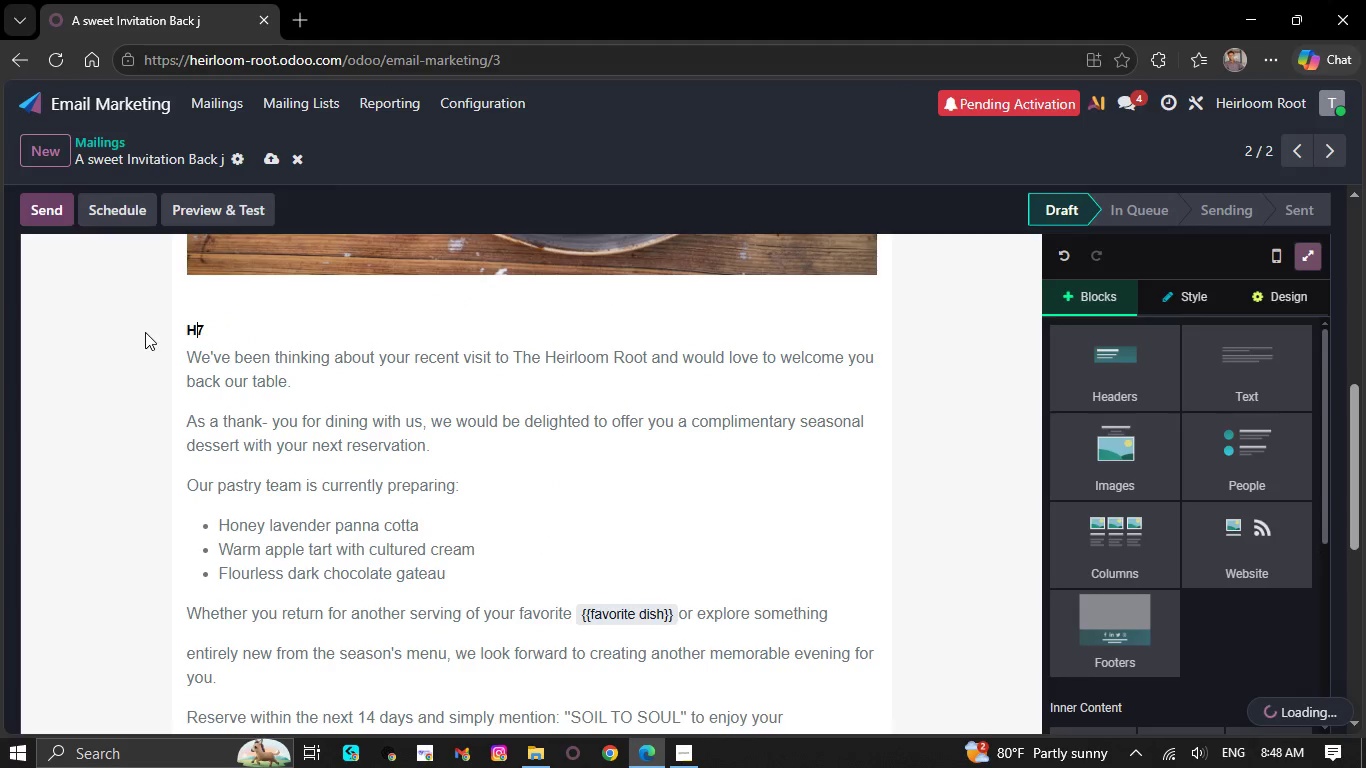 
key(CapsLock)
 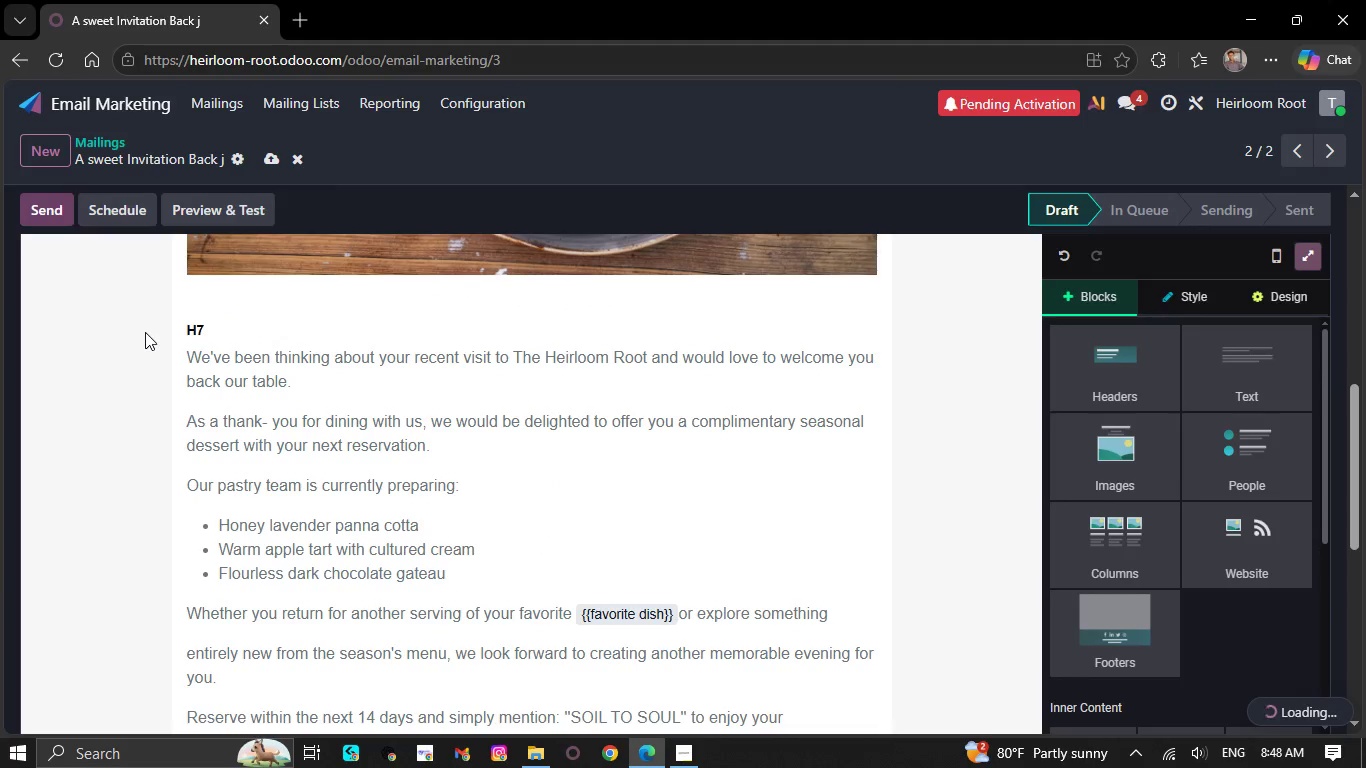 
key(I)
 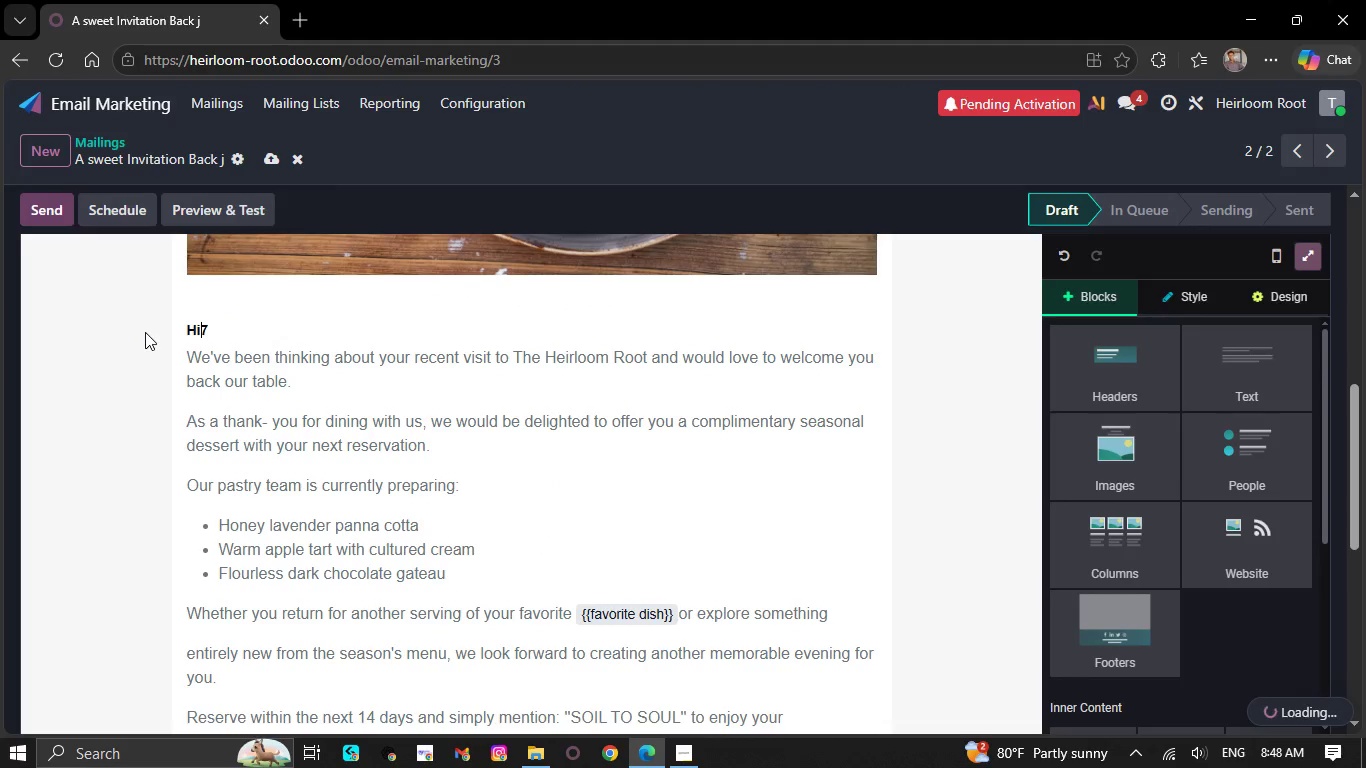 
key(Backspace)
type(ello `{{First Na,e)
key(Backspace)
key(Backspace)
type(me}}`)
 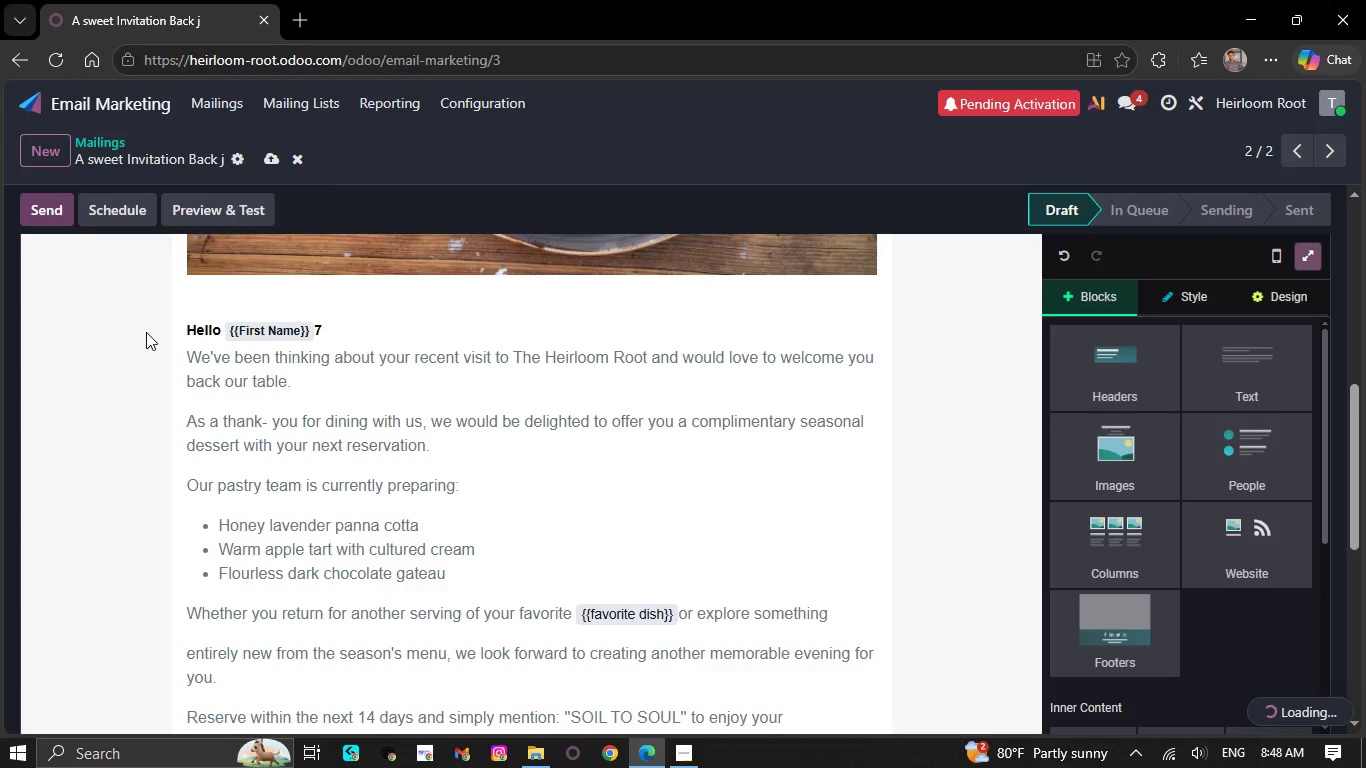 
key(ArrowRight)
 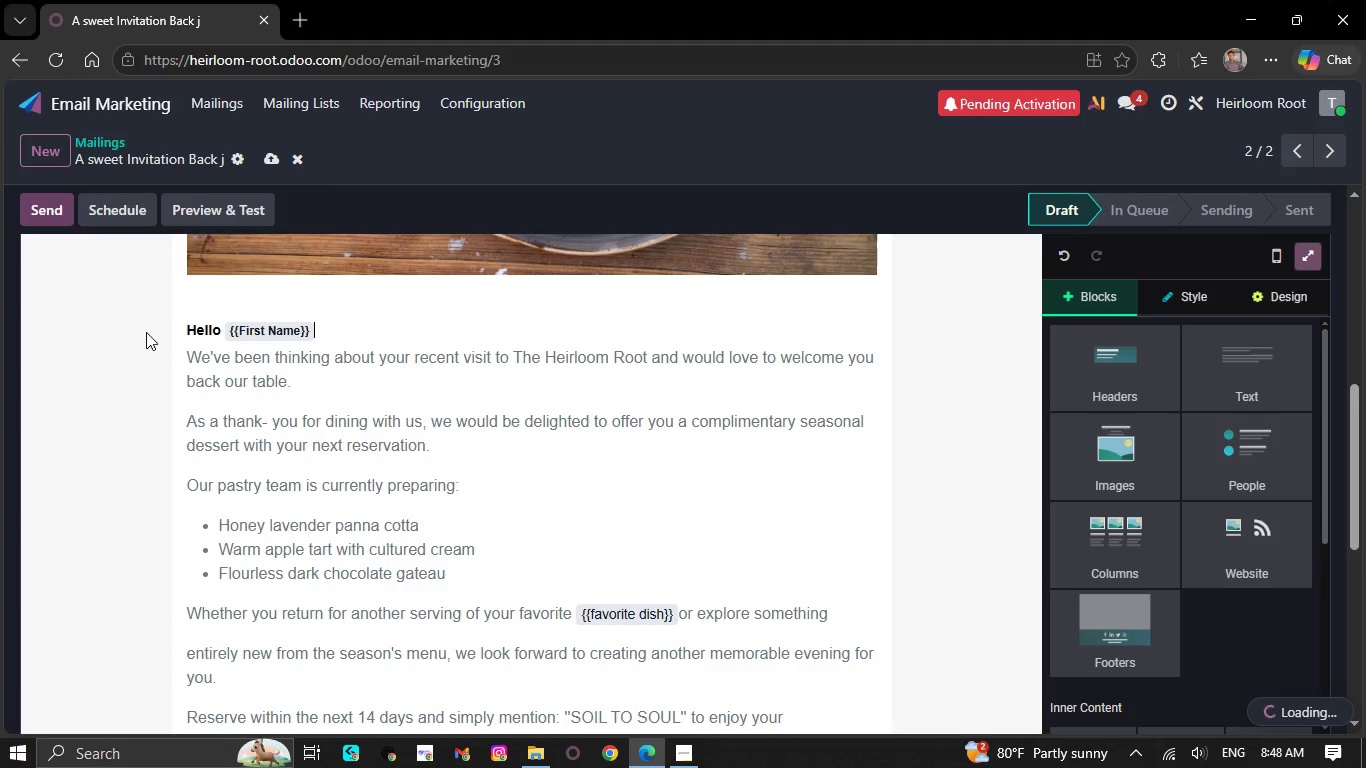 
key(Backspace)
 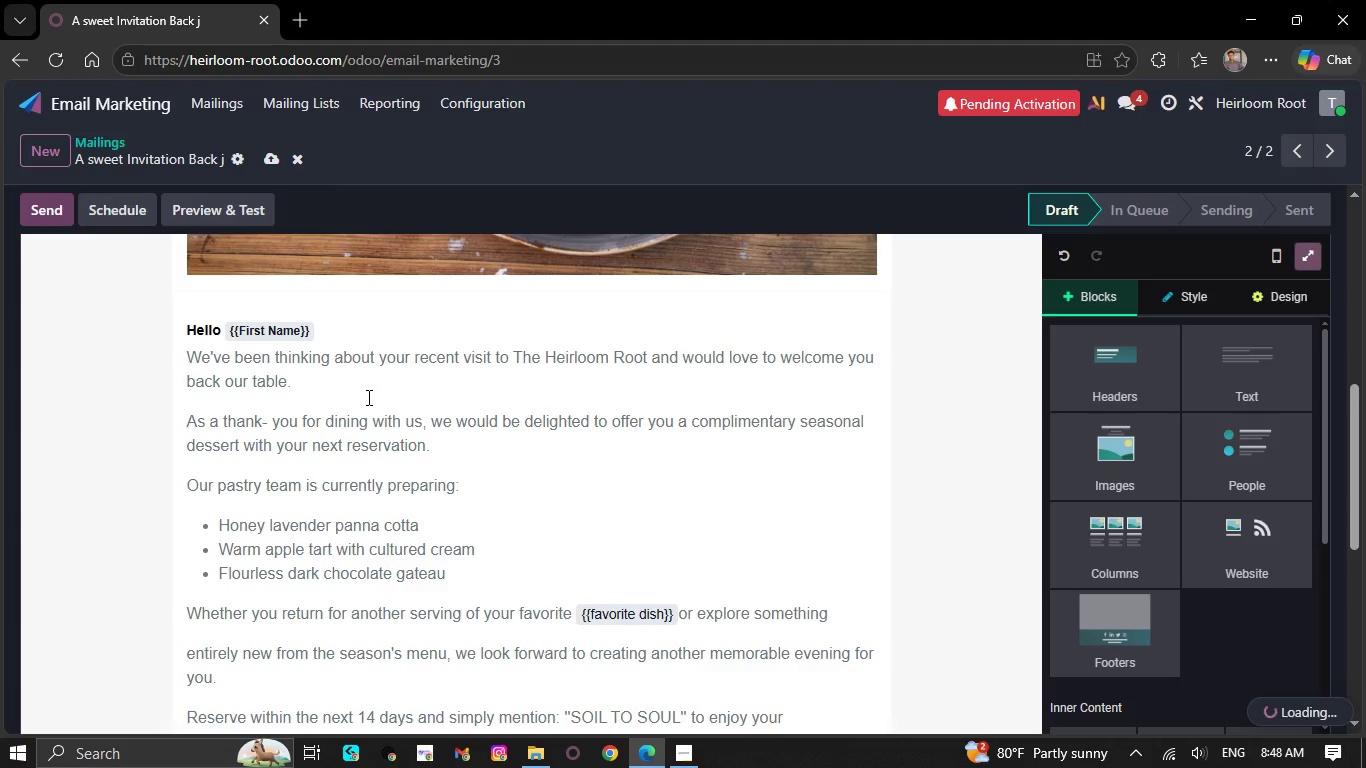 
scroll: coordinate [354, 415], scroll_direction: down, amount: 2.0
 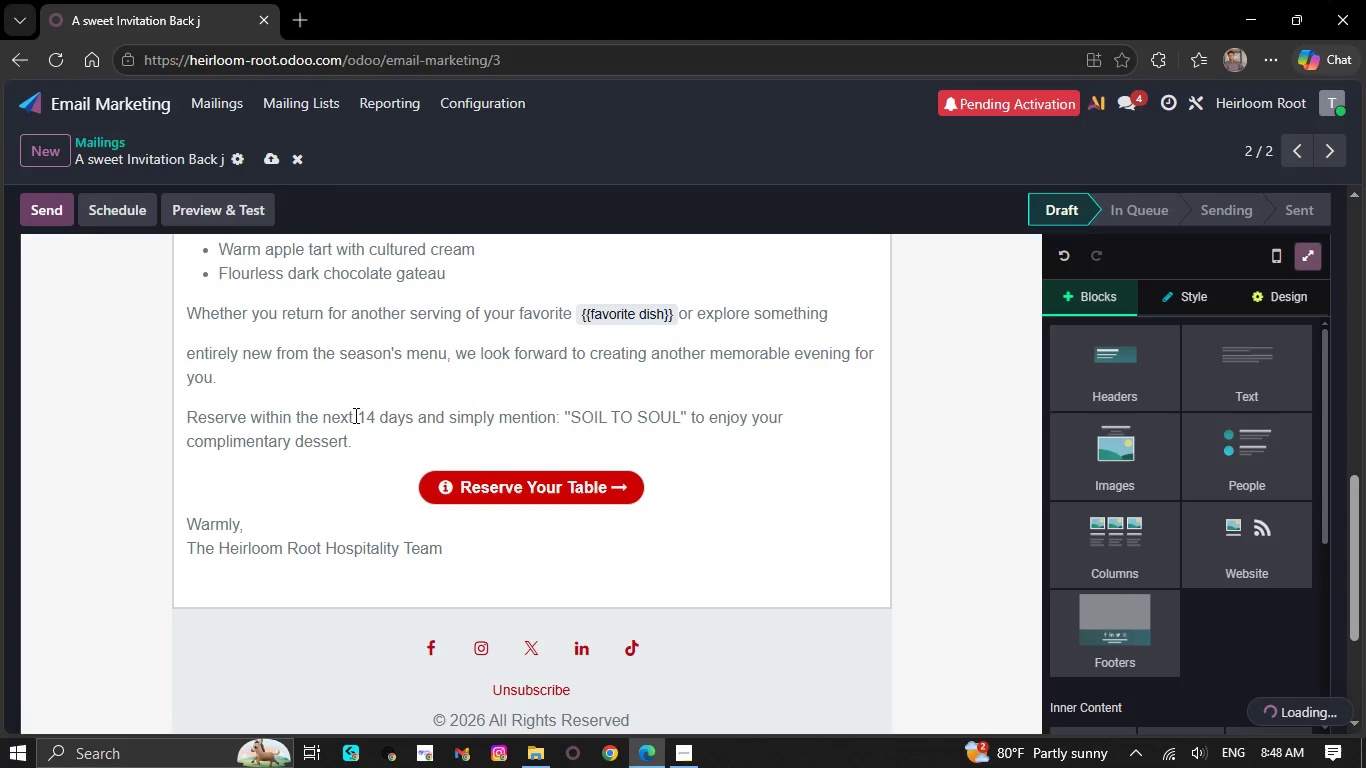 
scroll: coordinate [354, 415], scroll_direction: up, amount: 5.0
 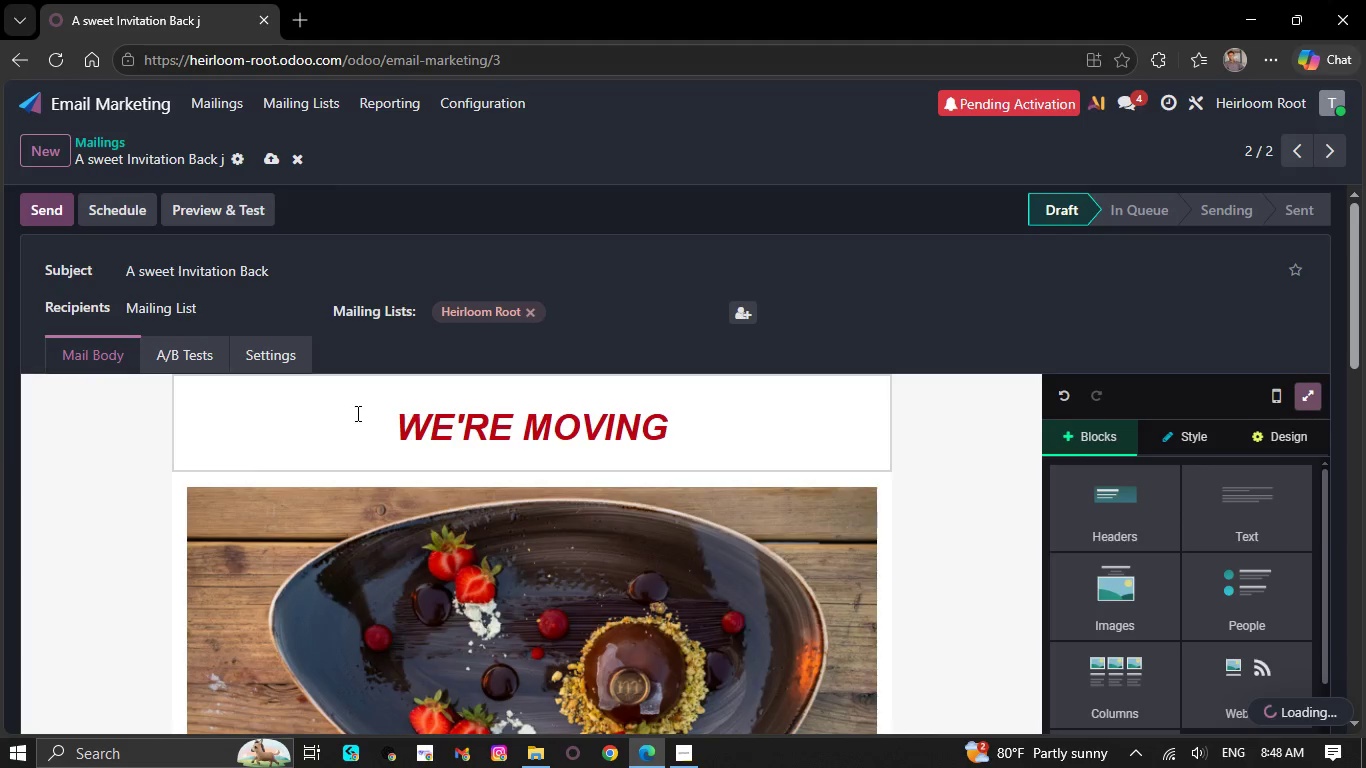 
wait(16.75)
 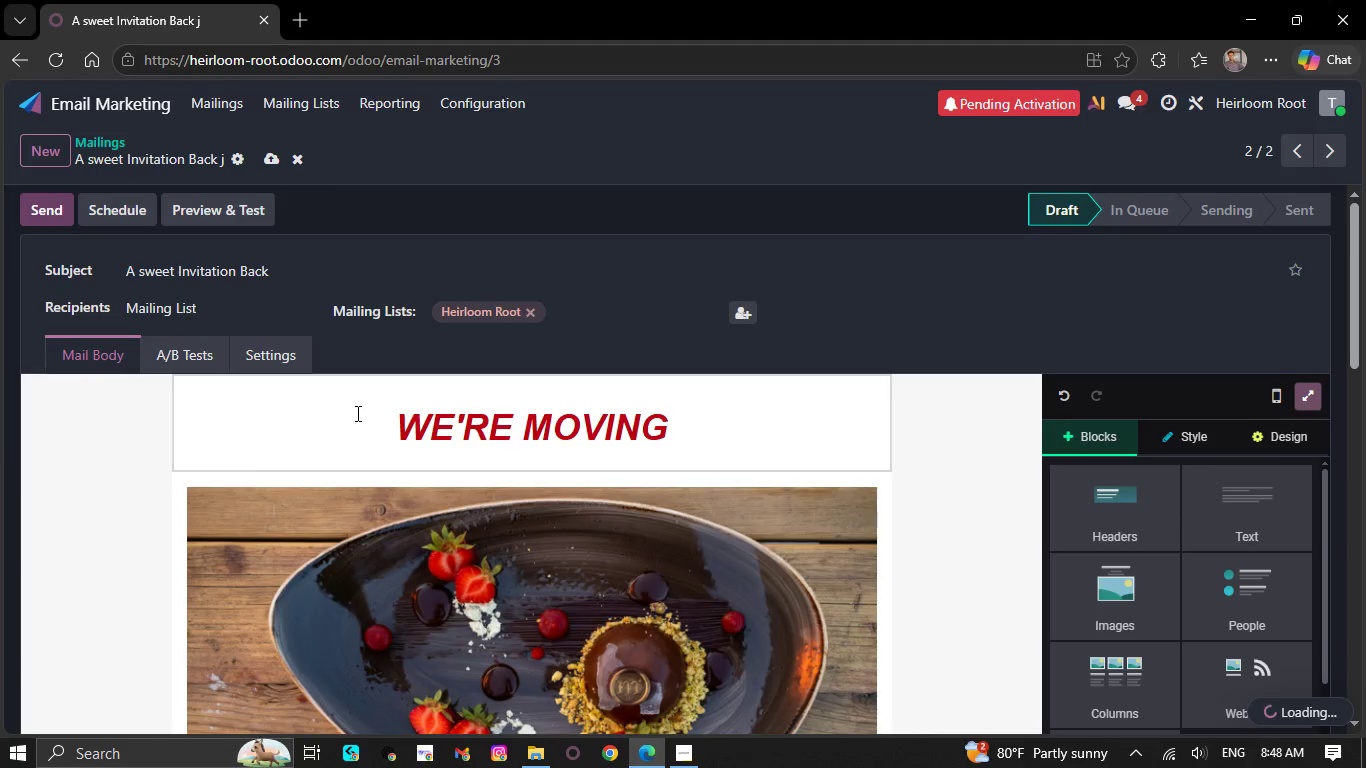 
left_click([889, 438])
 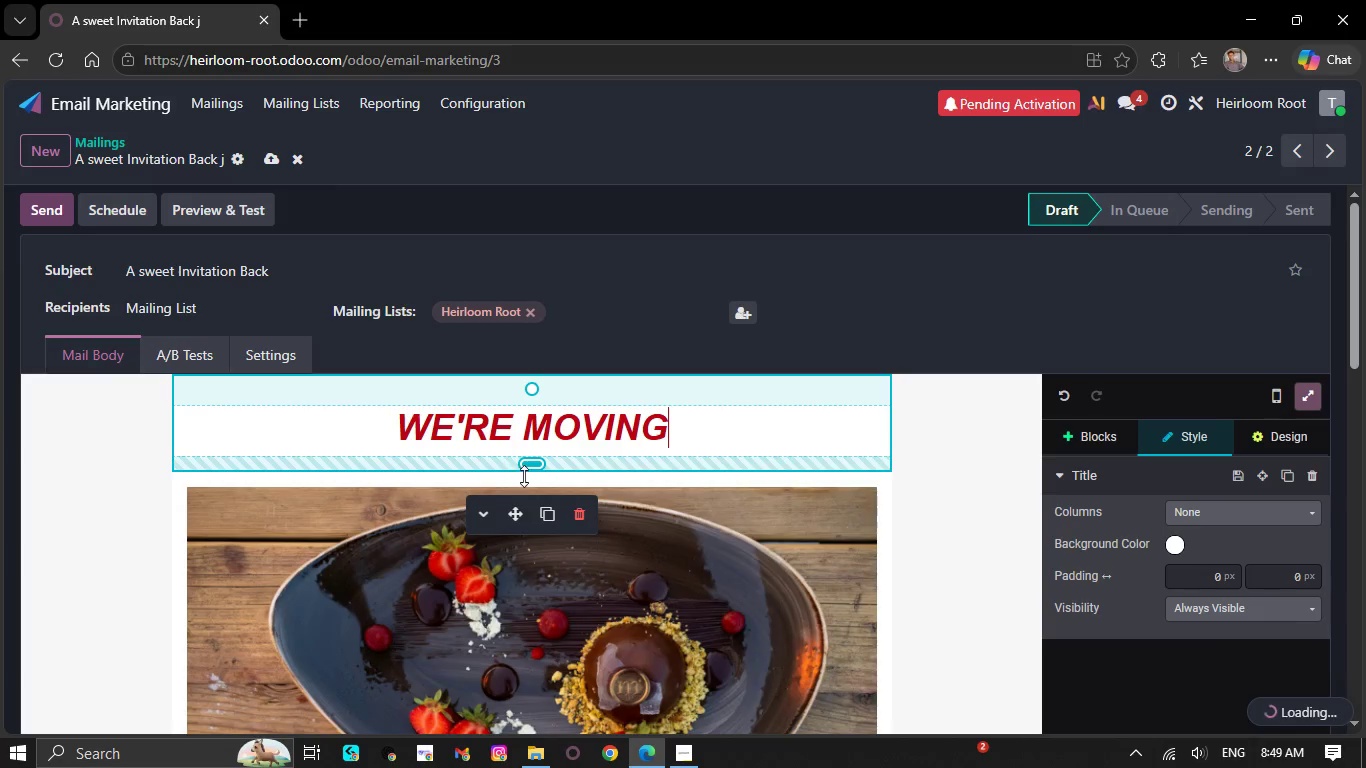 
left_click([582, 517])
 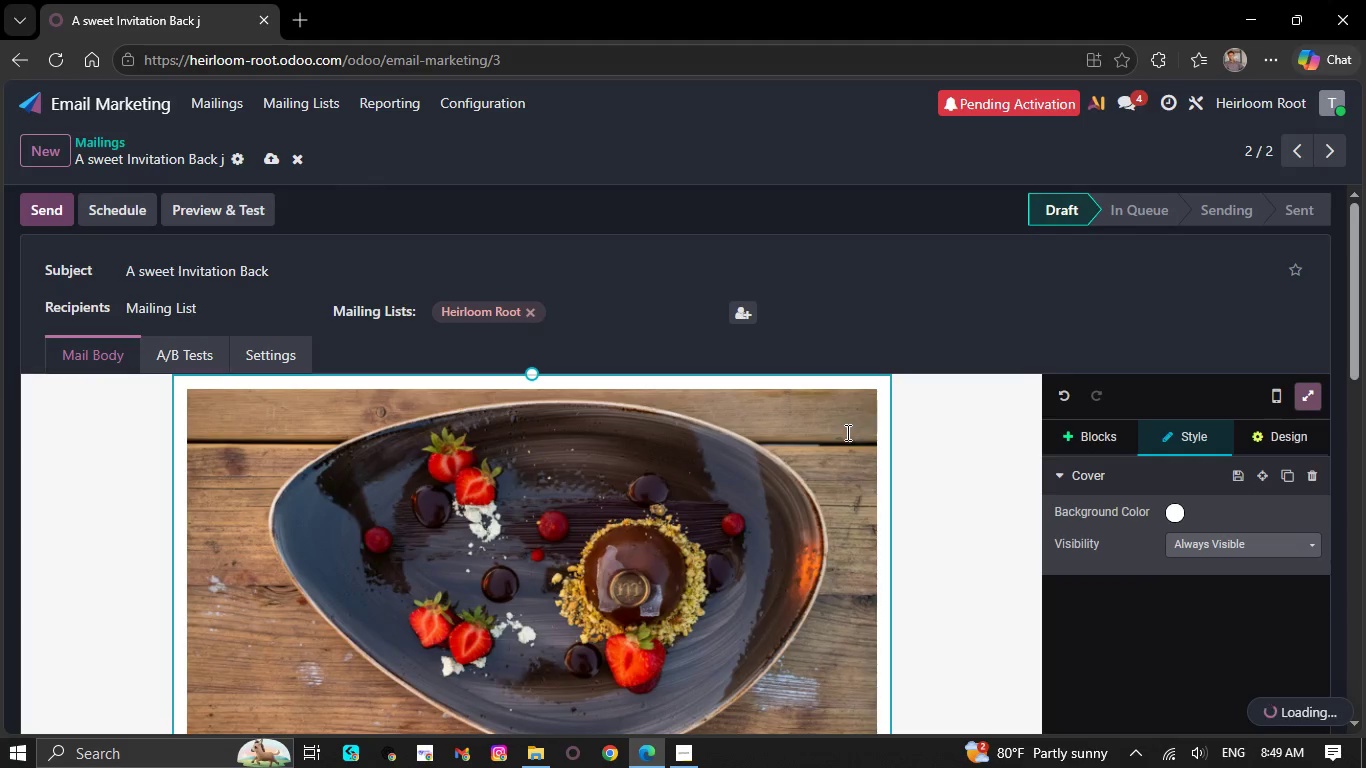 
scroll: coordinate [844, 469], scroll_direction: down, amount: 7.0
 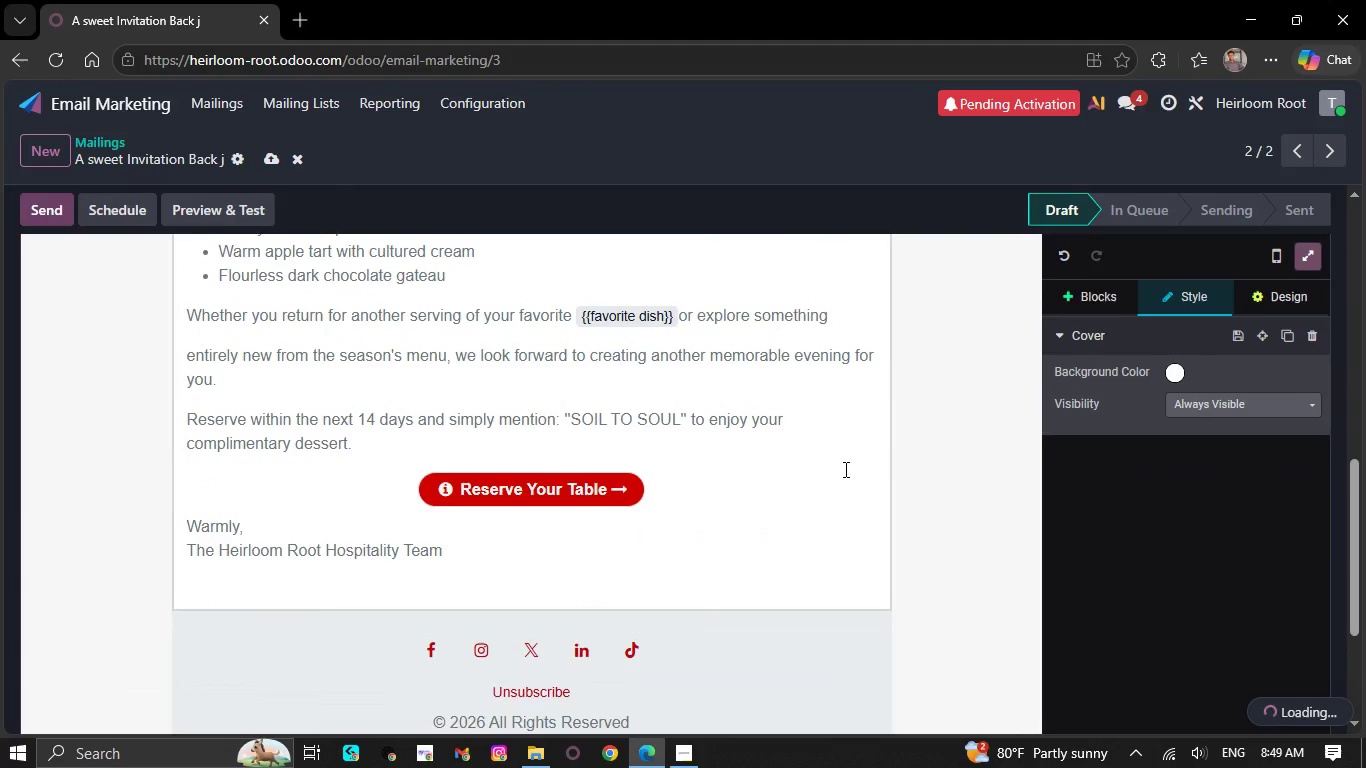 
scroll: coordinate [844, 469], scroll_direction: up, amount: 6.0
 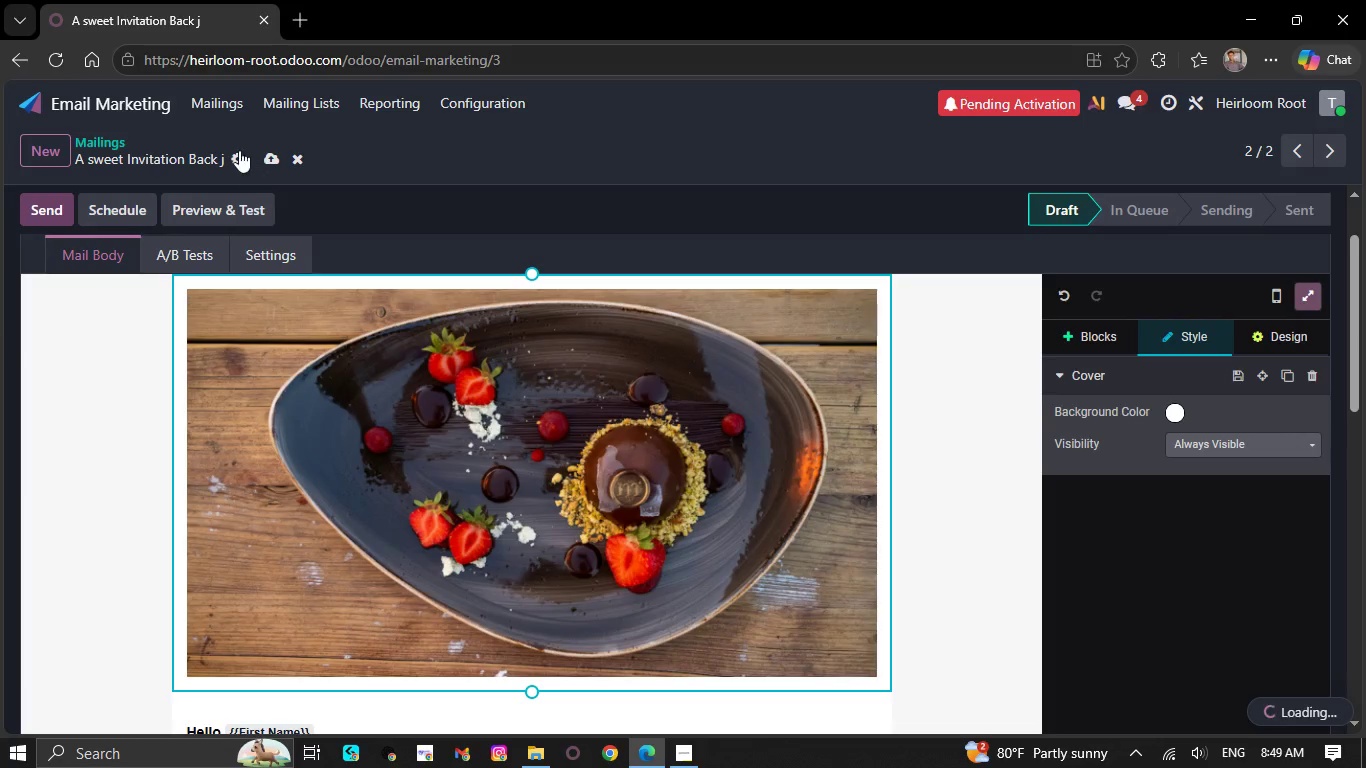 
left_click([270, 154])
 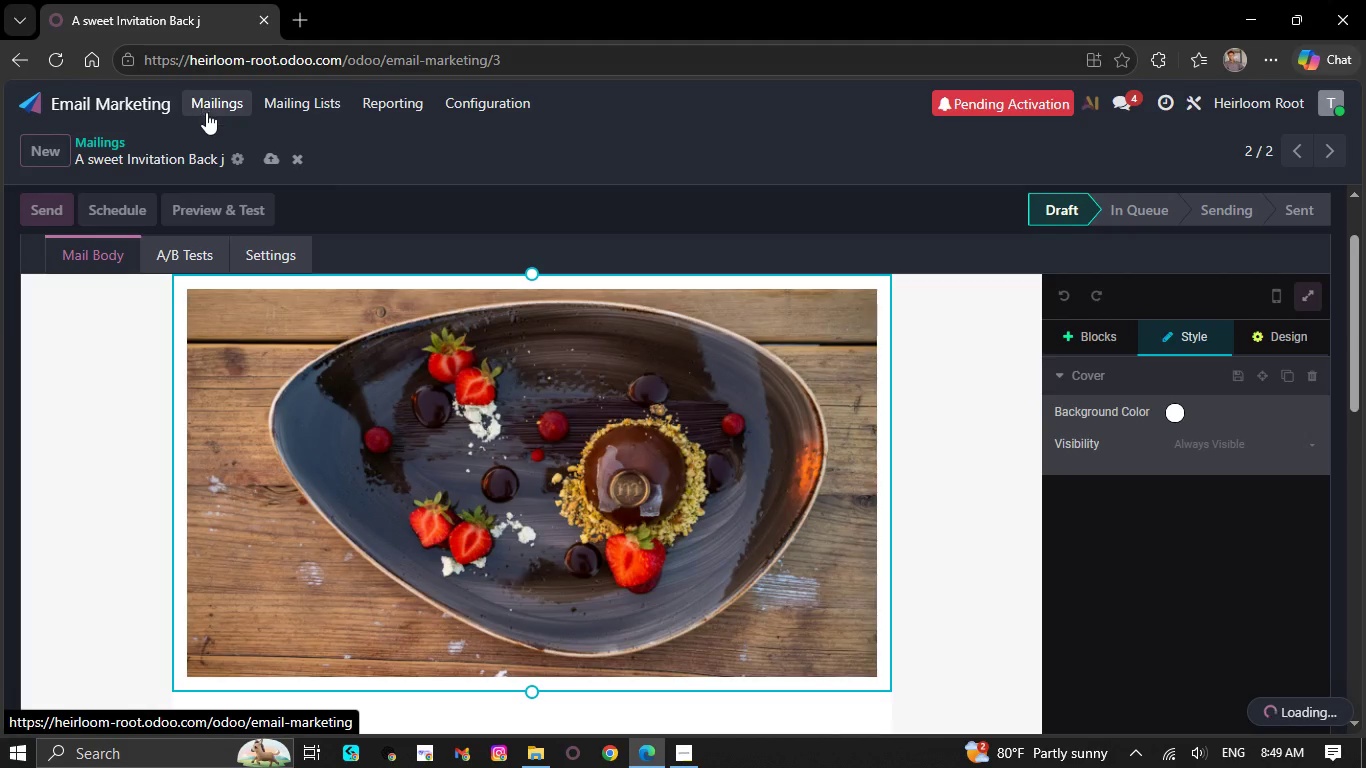 
scroll: coordinate [295, 567], scroll_direction: down, amount: 6.0
 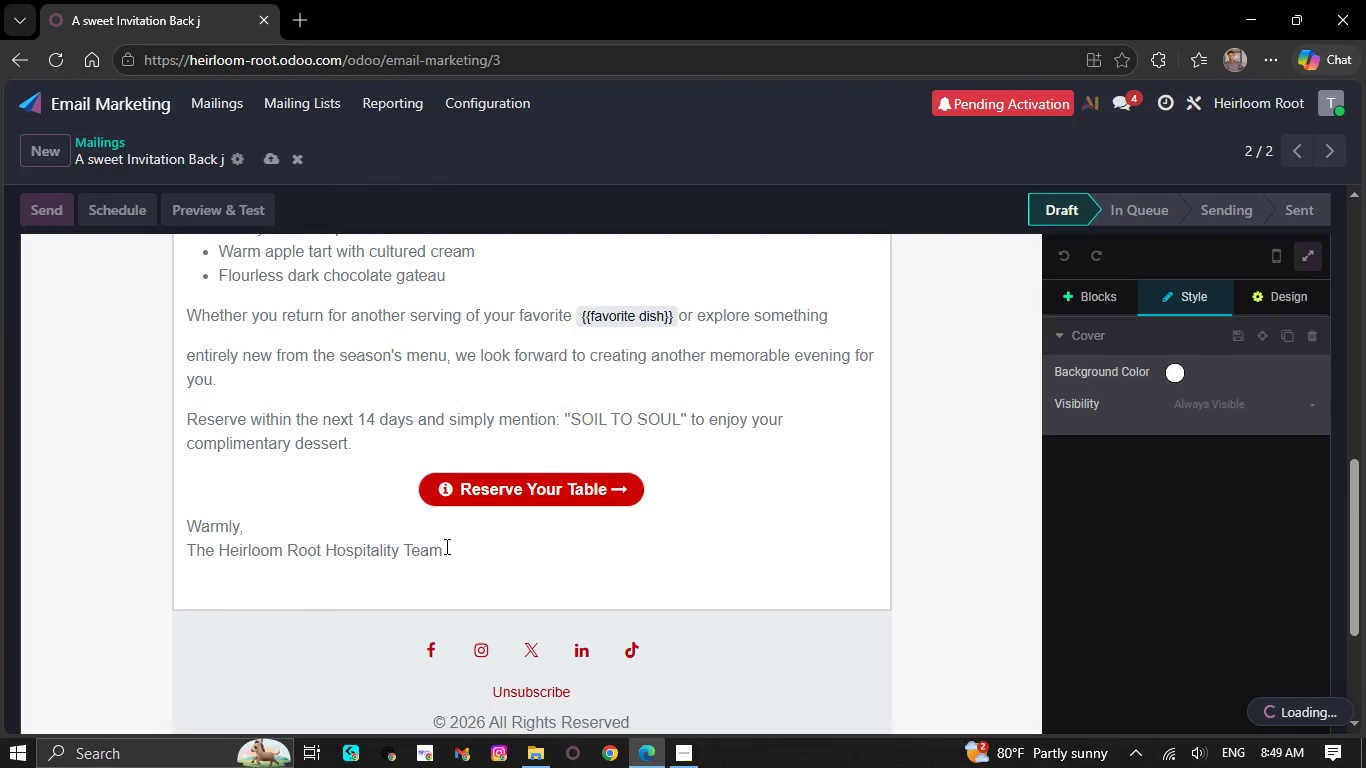 
left_click_drag(start_coordinate=[445, 549], to_coordinate=[165, 518])
 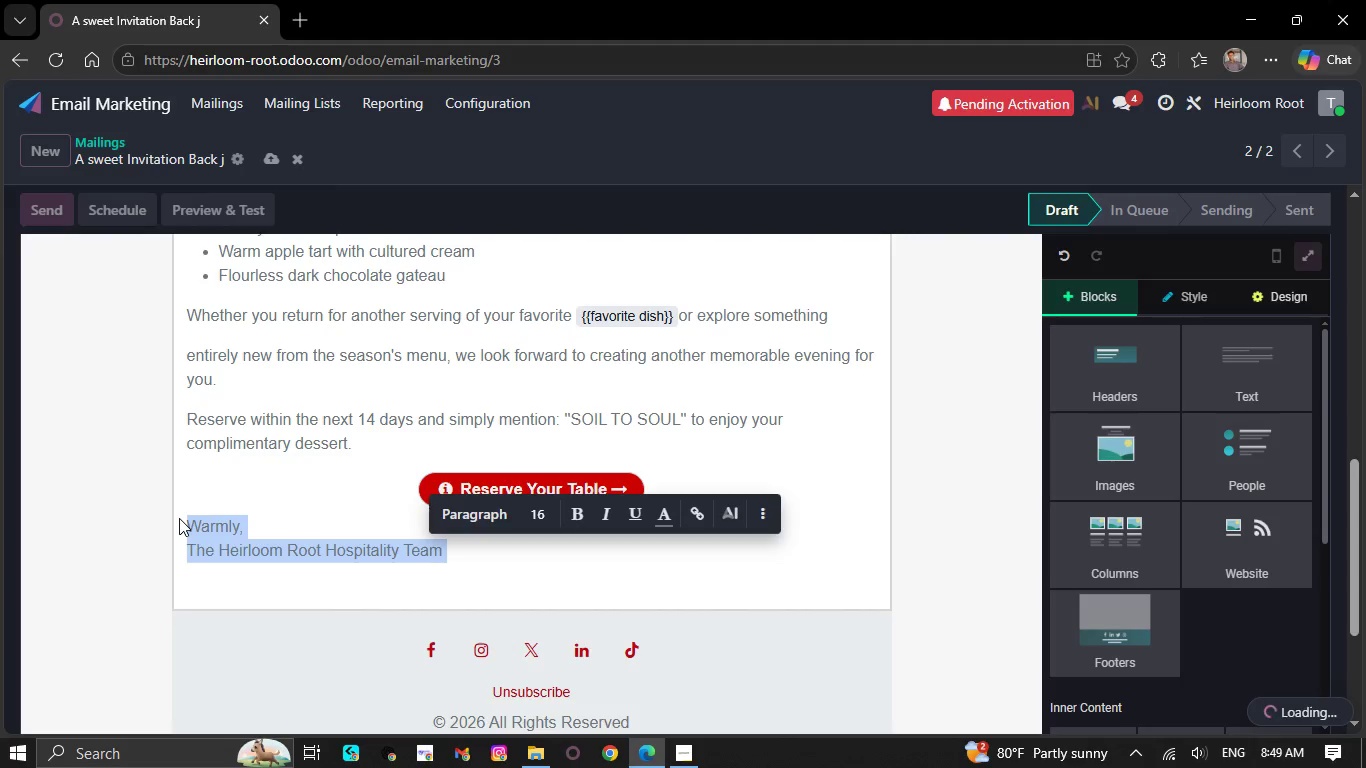 
key(Control+C)
 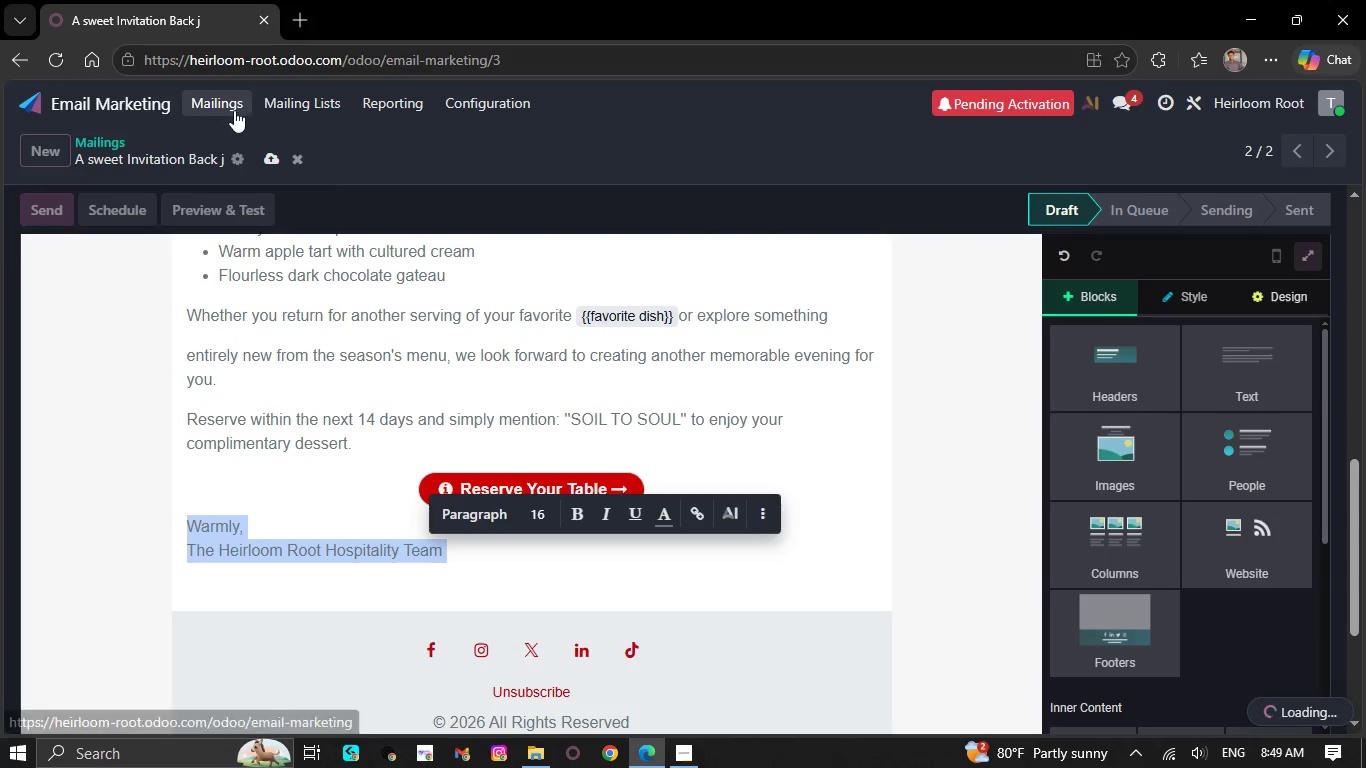 
left_click([232, 103])
 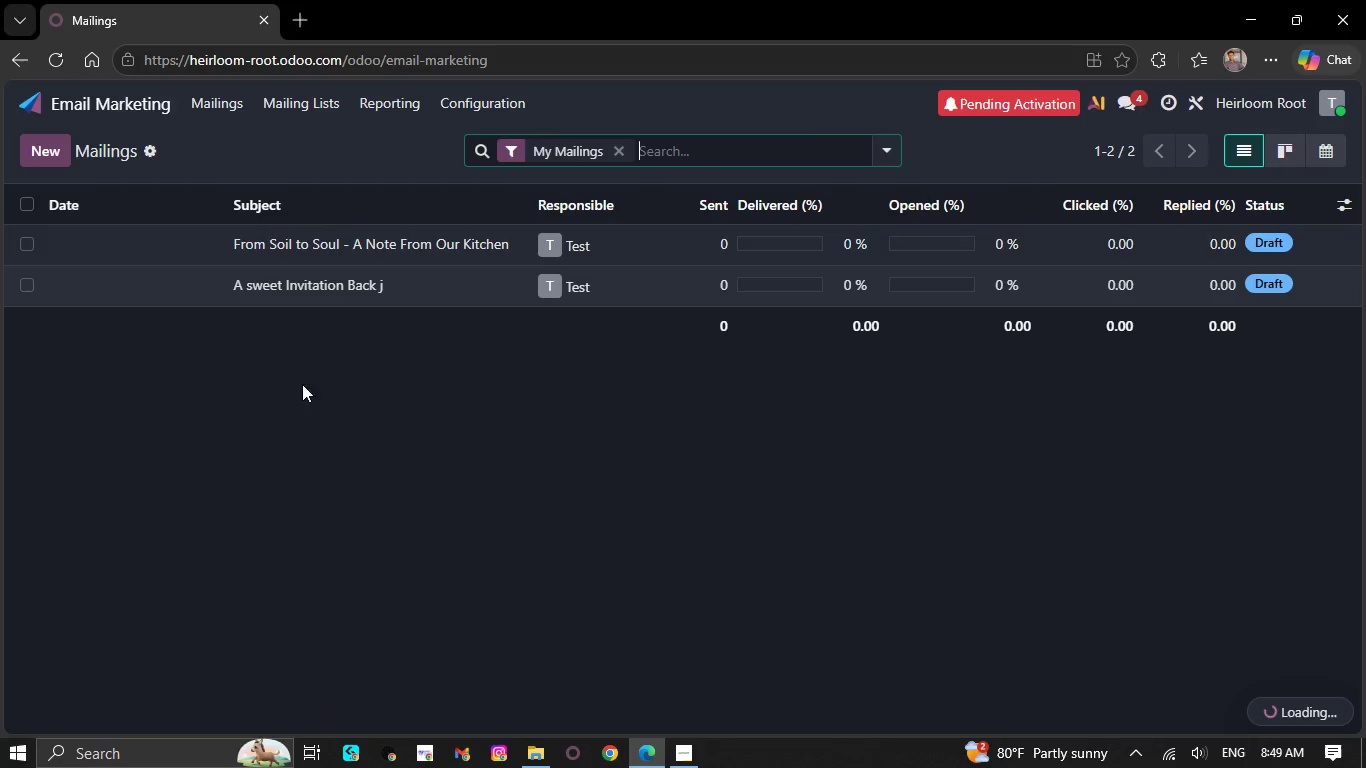 
left_click([374, 241])
 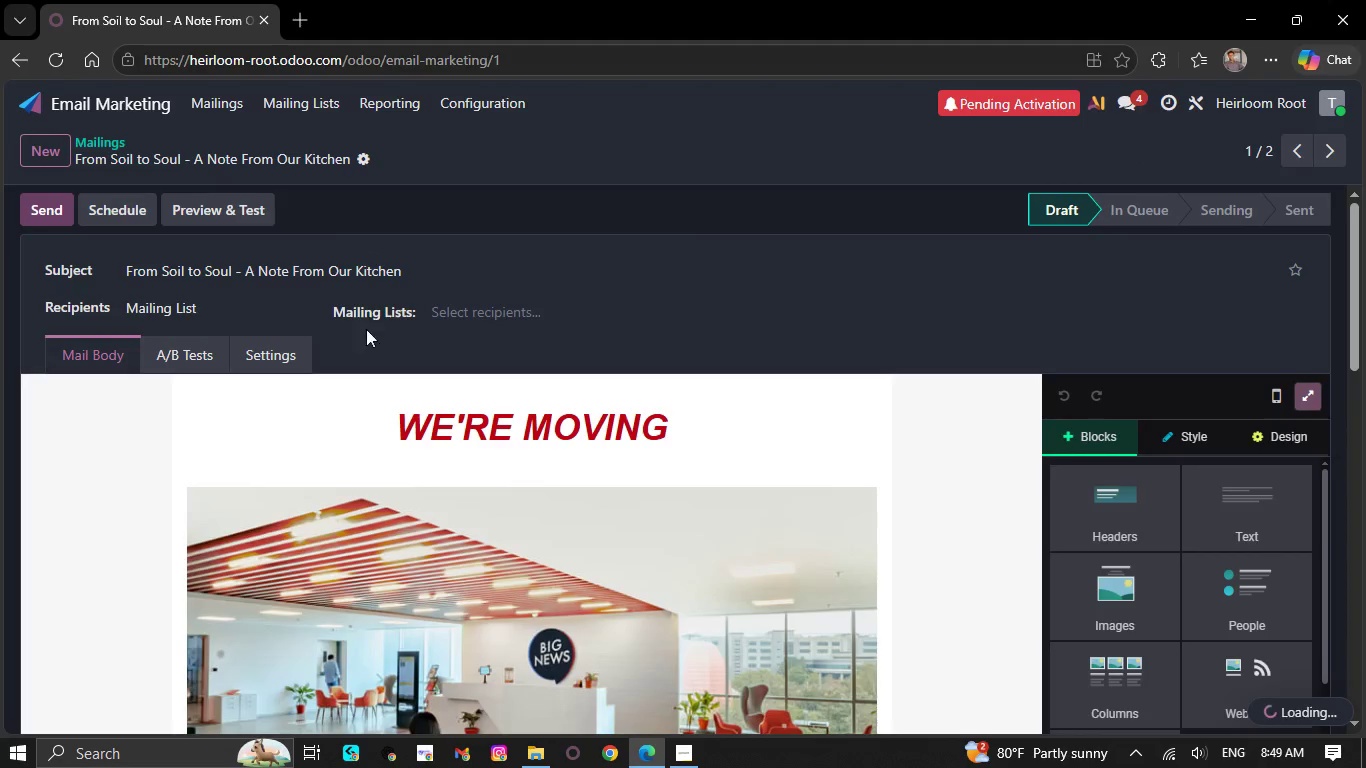 
scroll: coordinate [357, 408], scroll_direction: down, amount: 7.0
 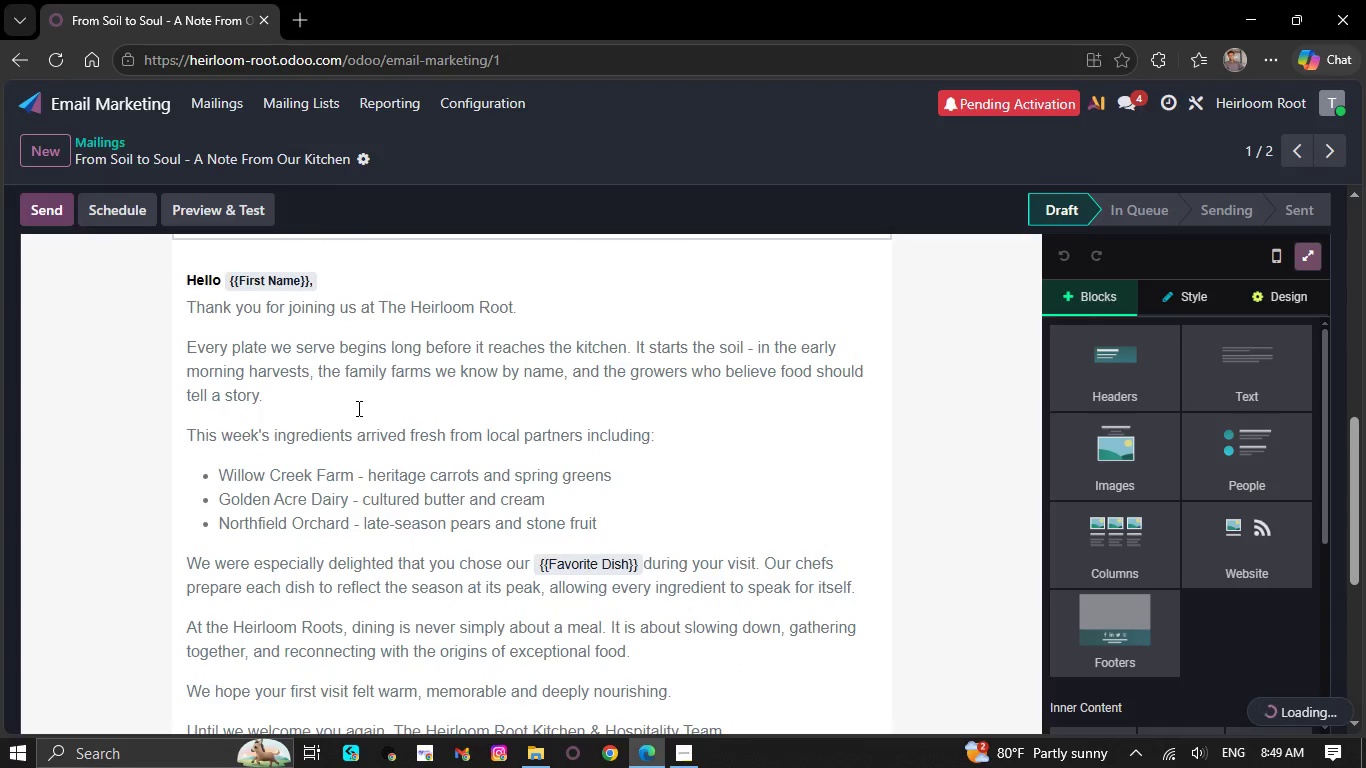 
scroll: coordinate [357, 408], scroll_direction: none, amount: 0.0
 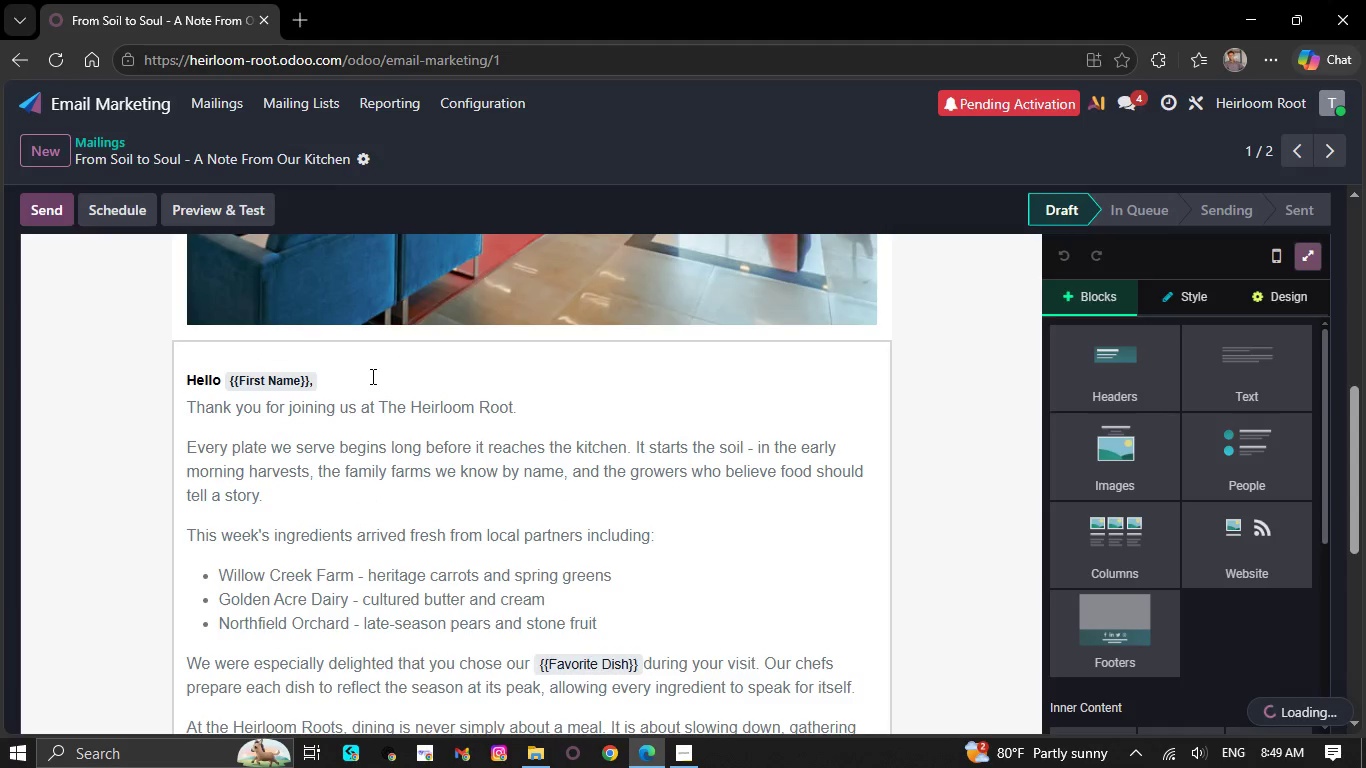 
scroll: coordinate [364, 366], scroll_direction: down, amount: 4.0
 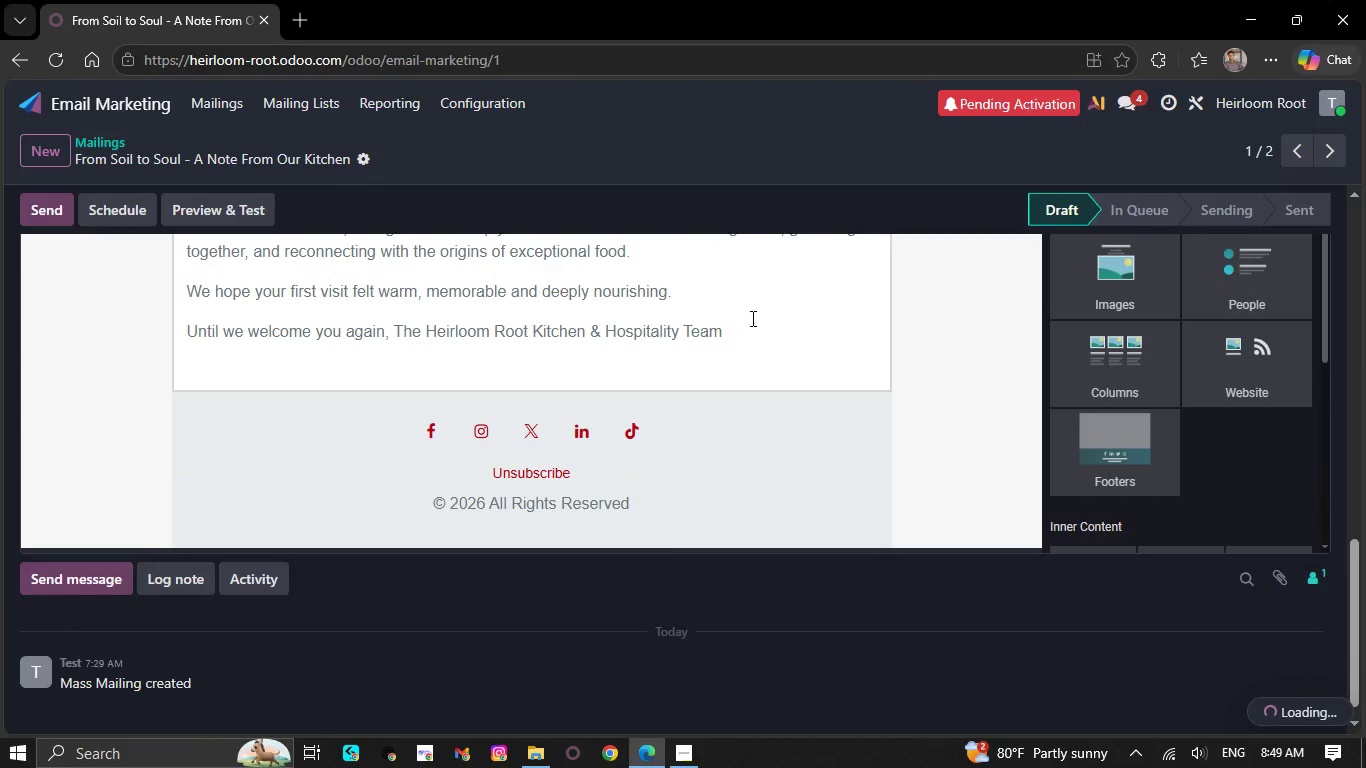 
left_click([753, 327])
 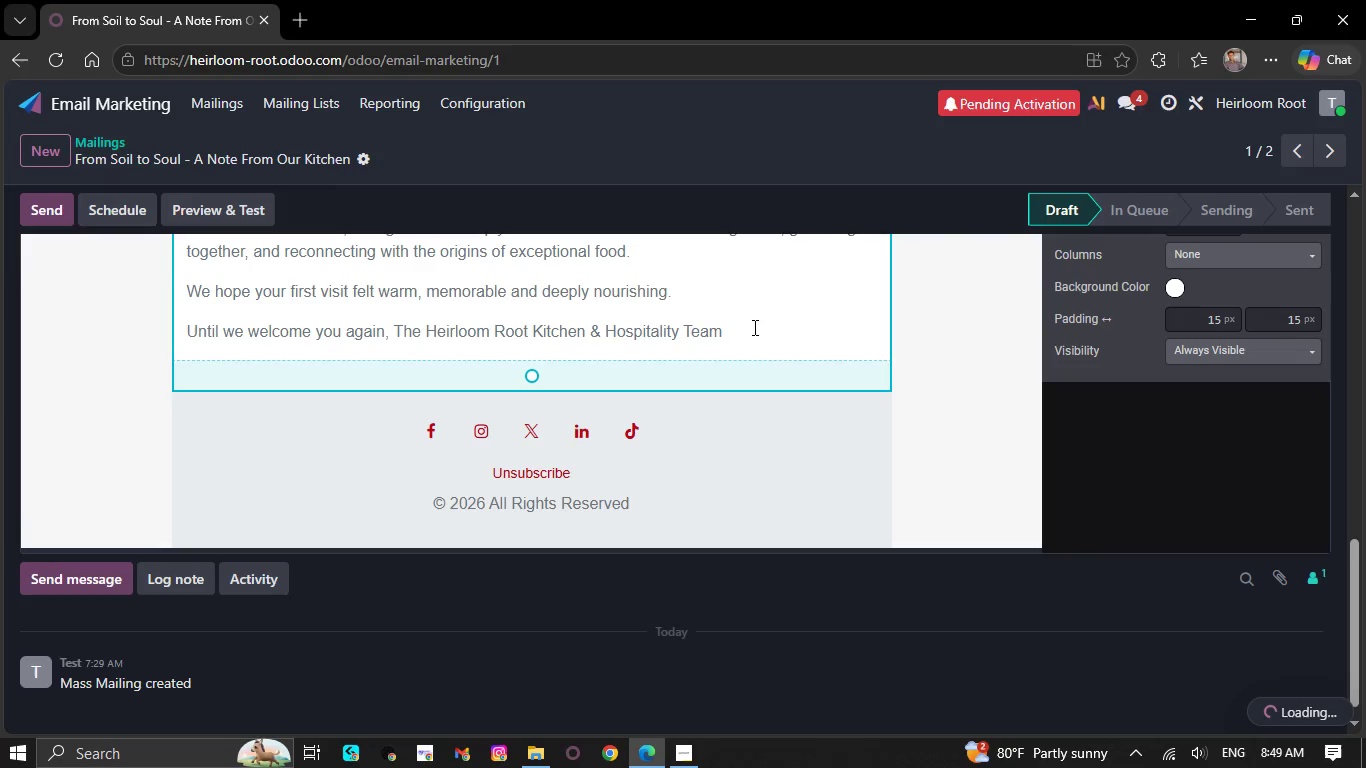 
key(Shift+NumpadEnter)
 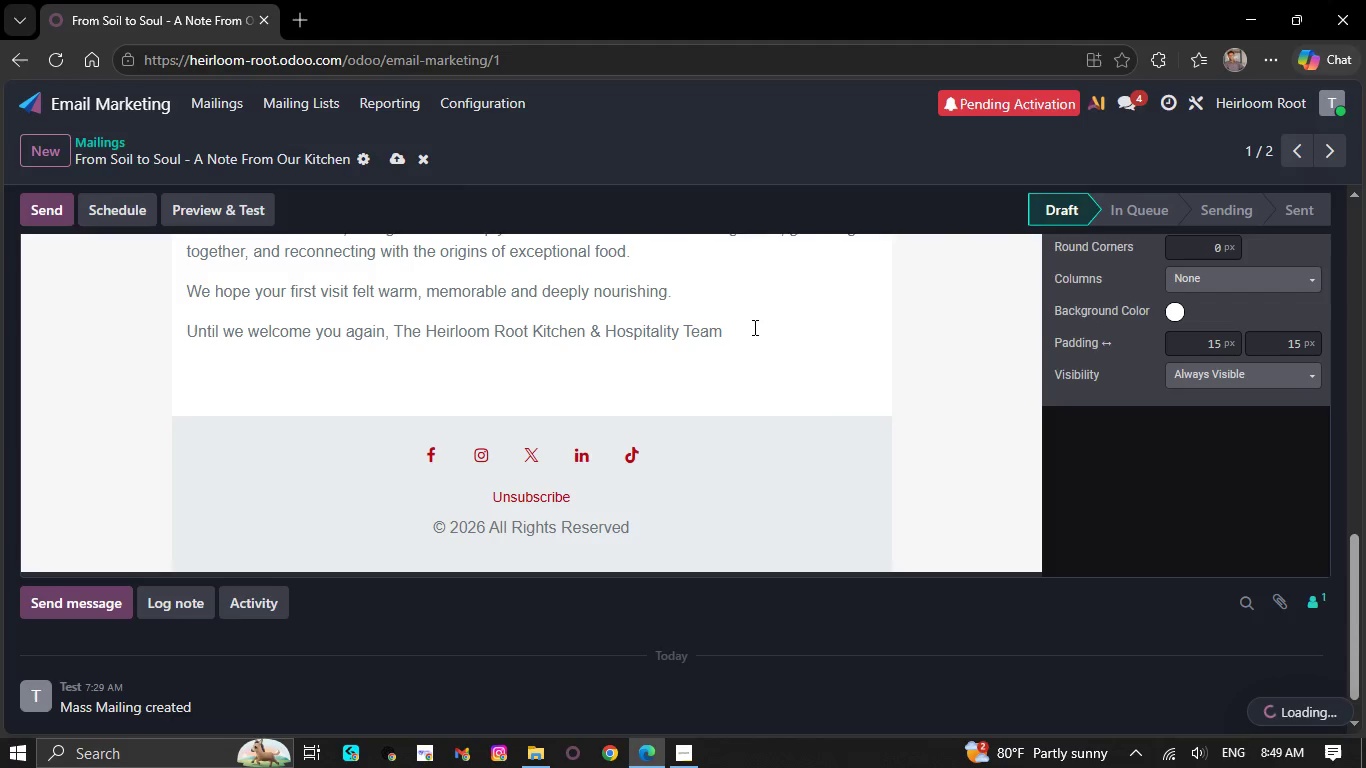 
key(Control+V)
 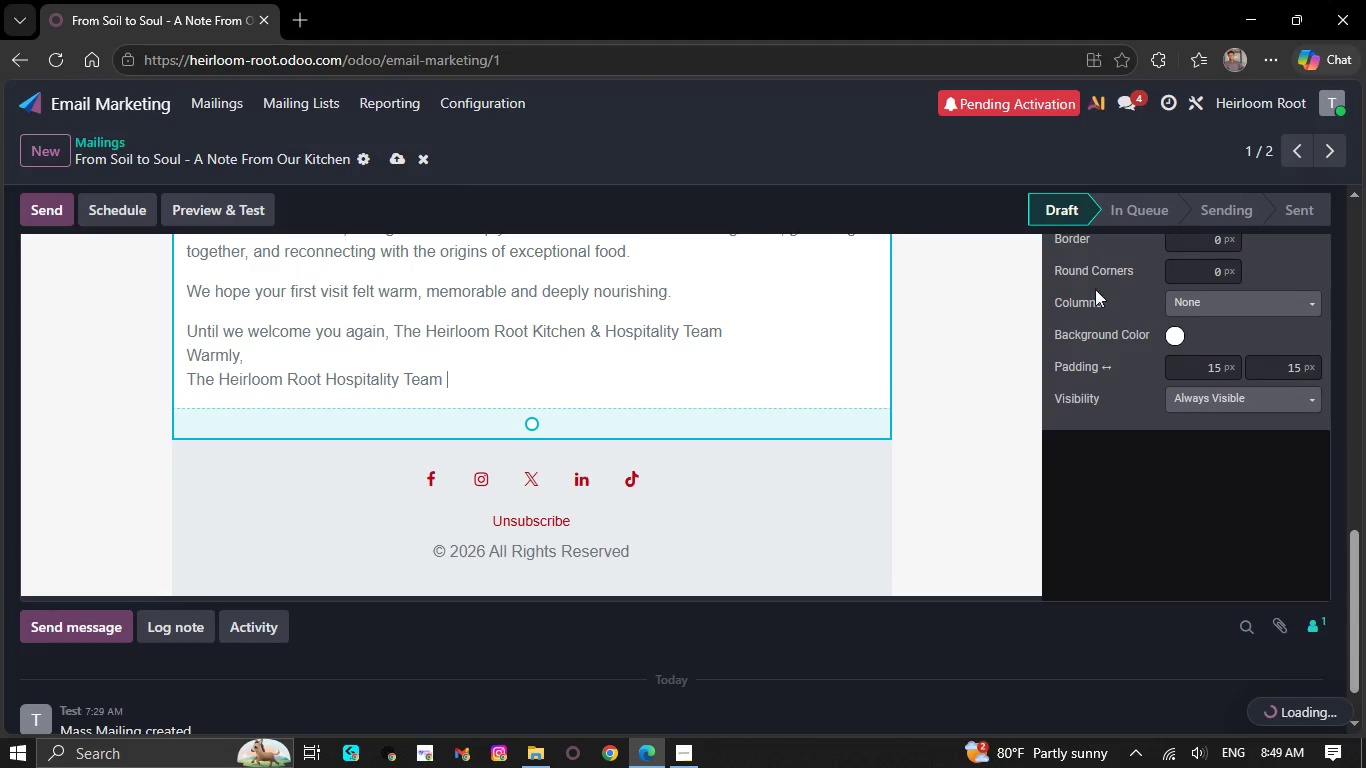 
left_click([781, 319])
 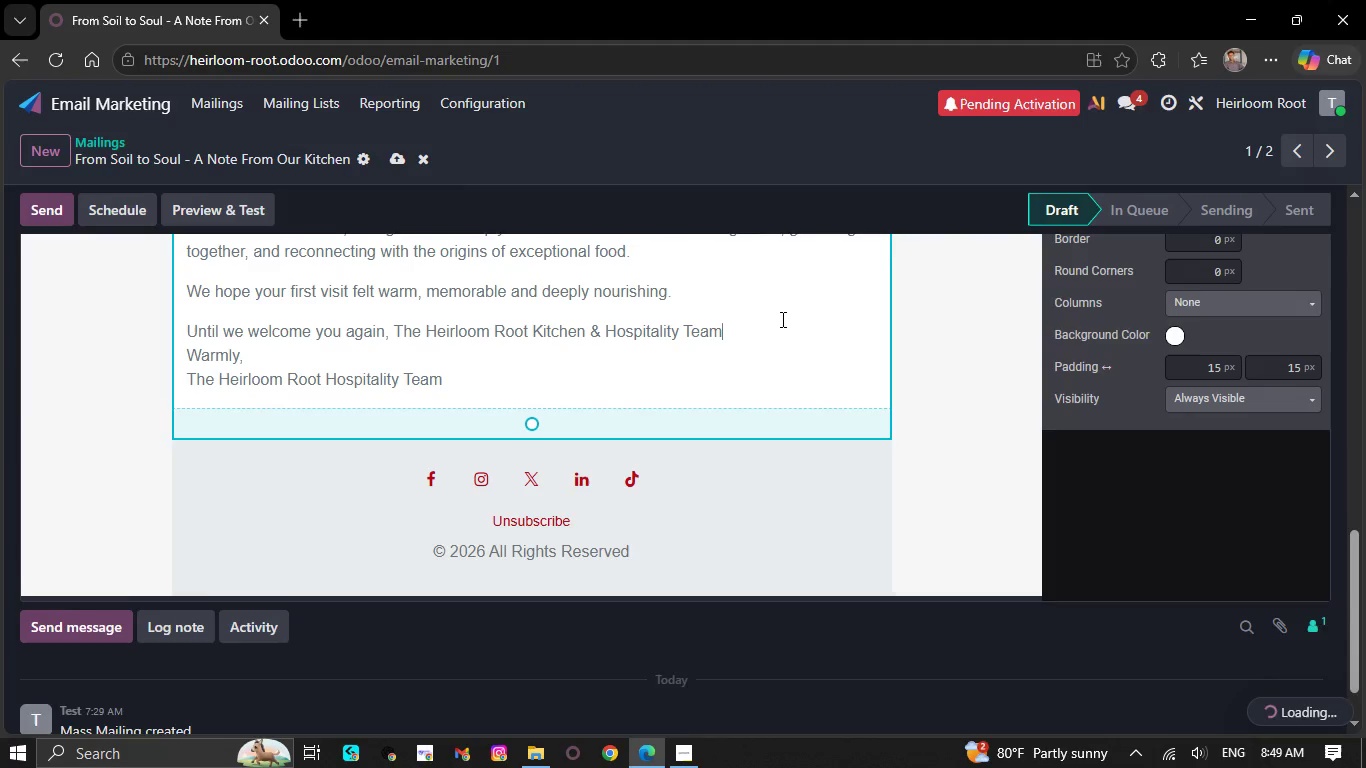 
key(NumpadEnter)
 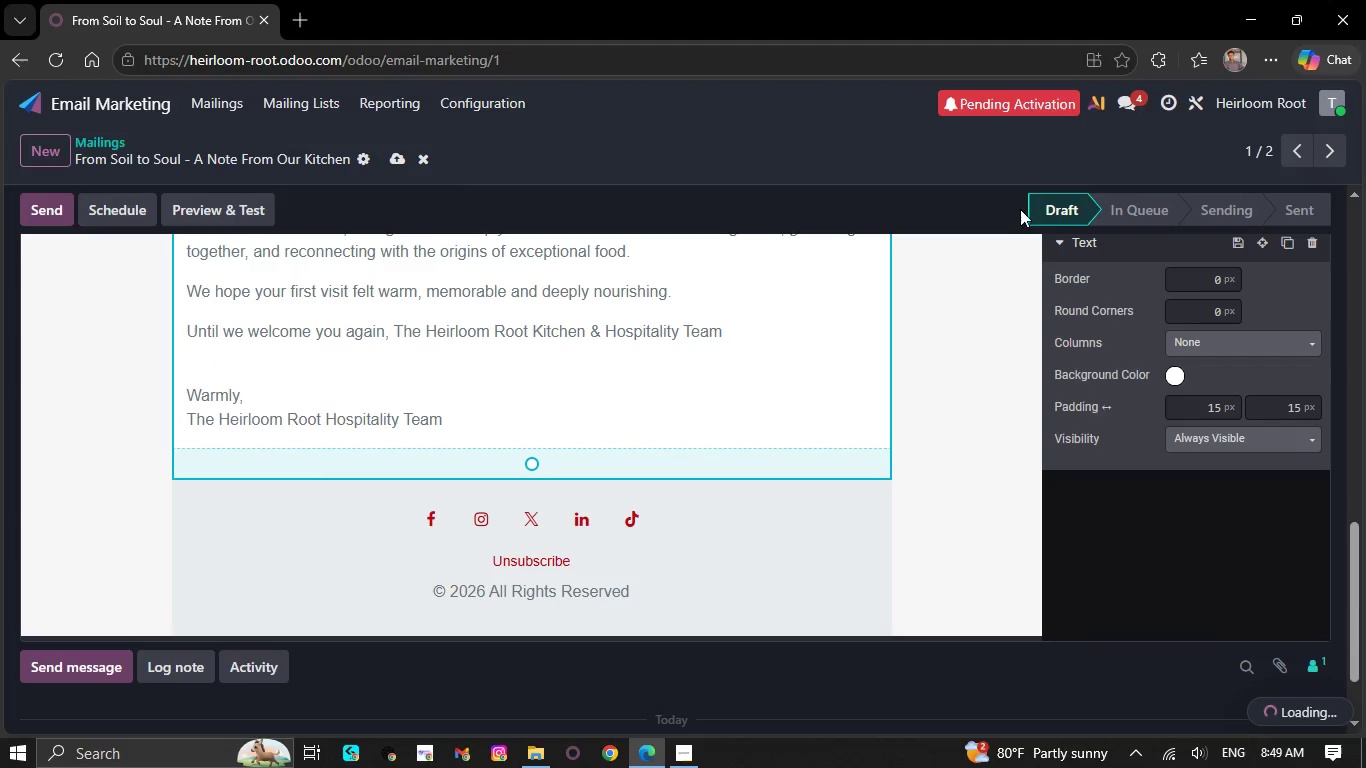 
scroll: coordinate [885, 343], scroll_direction: up, amount: 3.0
 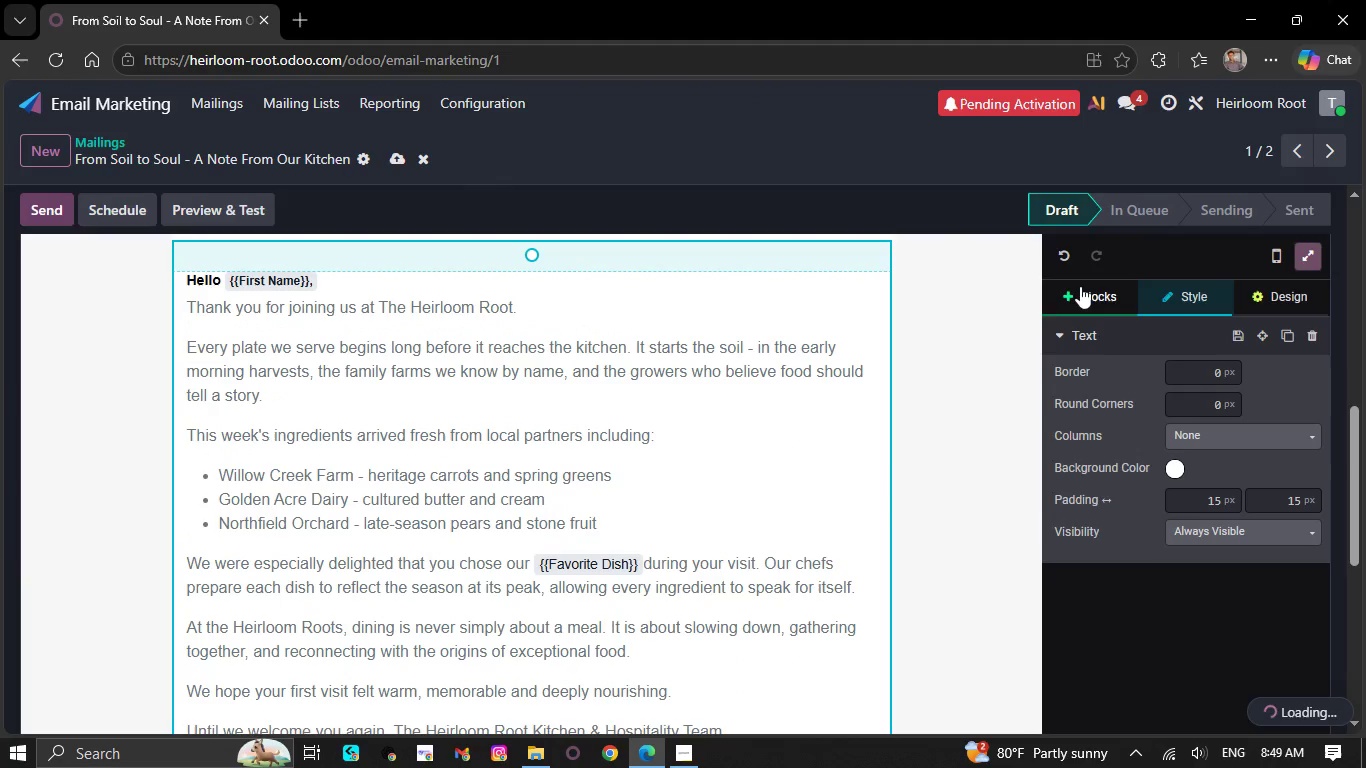 
left_click([1080, 286])
 